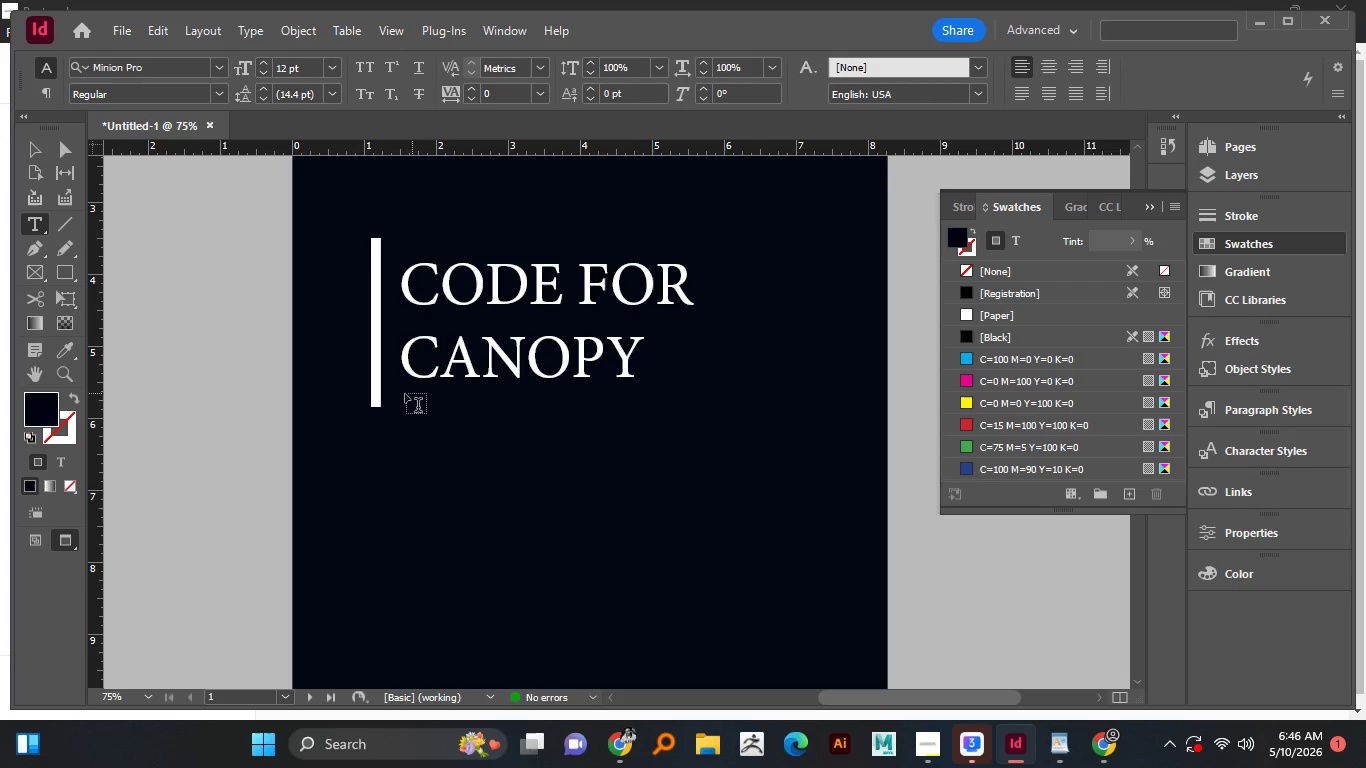 
left_click_drag(start_coordinate=[371, 424], to_coordinate=[745, 499])
 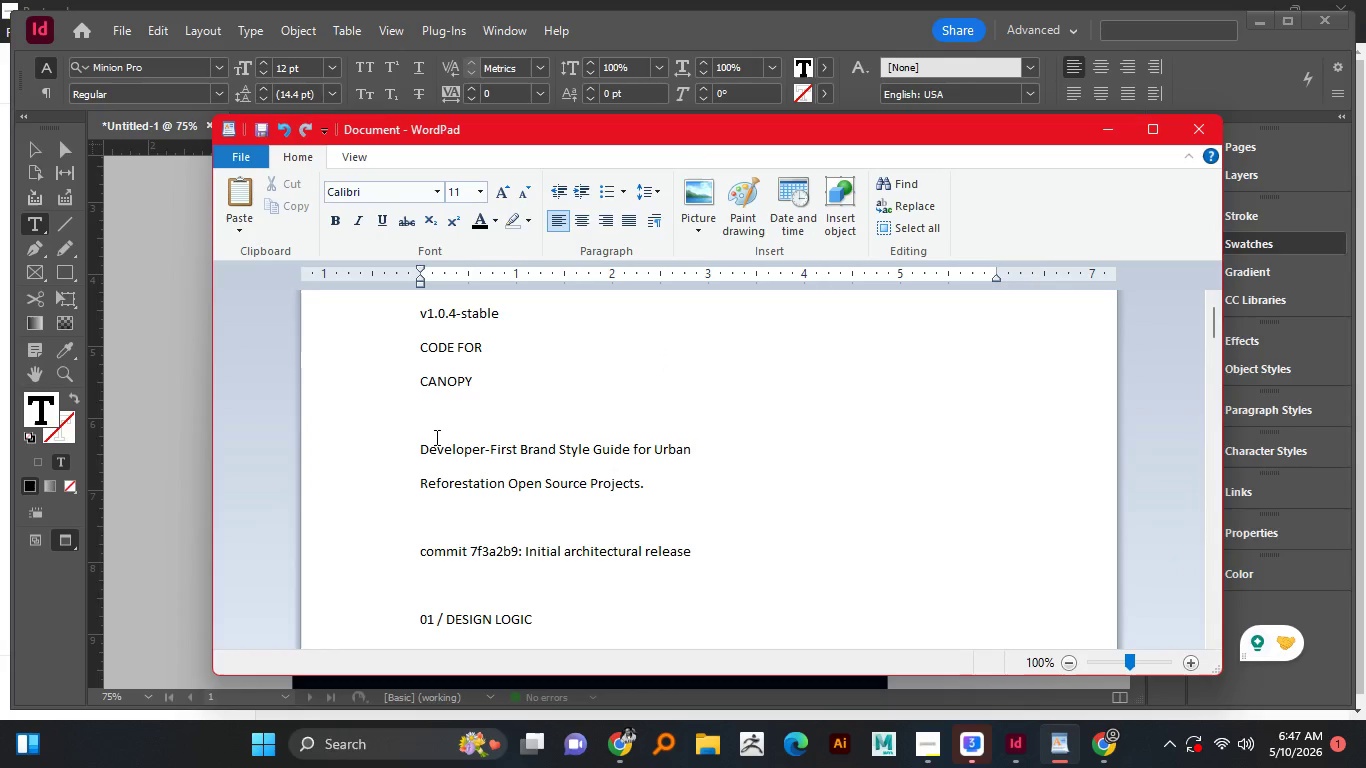 
wait(6.06)
 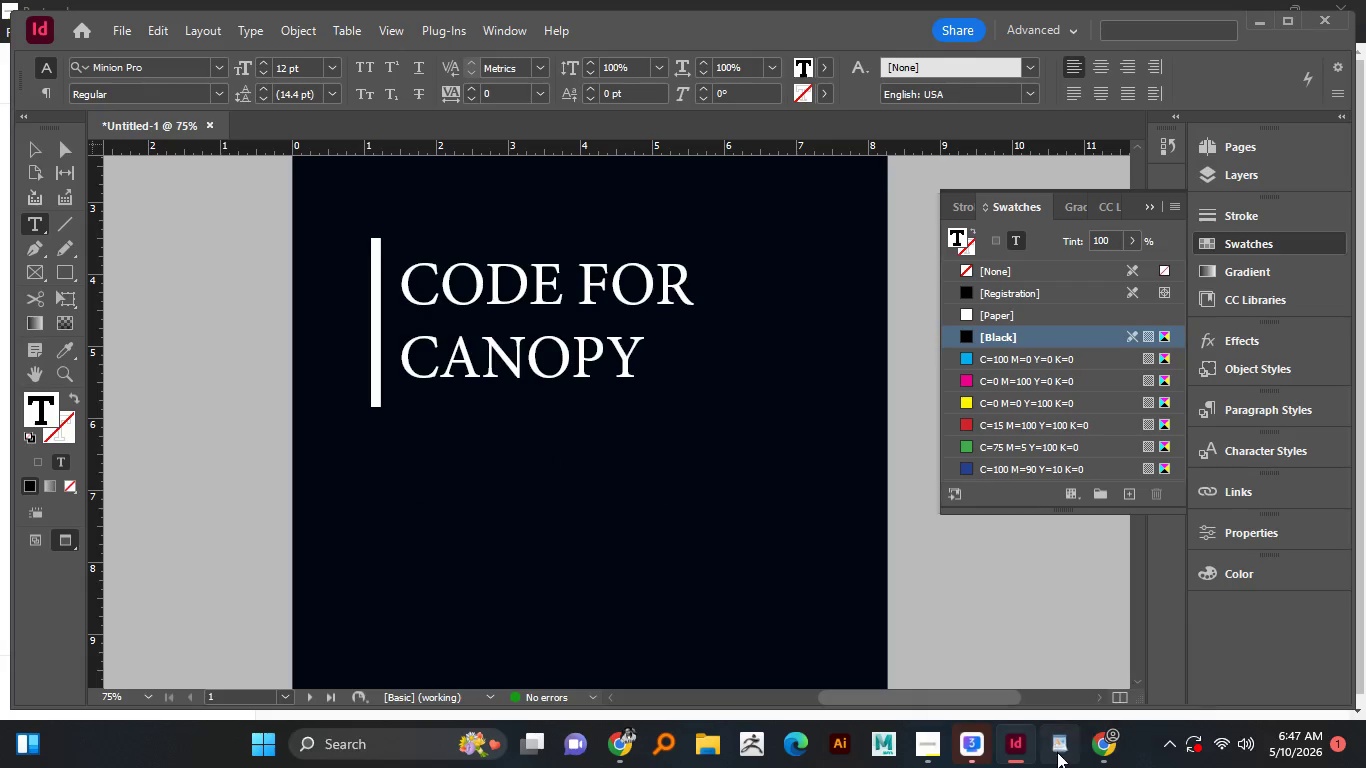 
left_click_drag(start_coordinate=[424, 443], to_coordinate=[686, 484])
 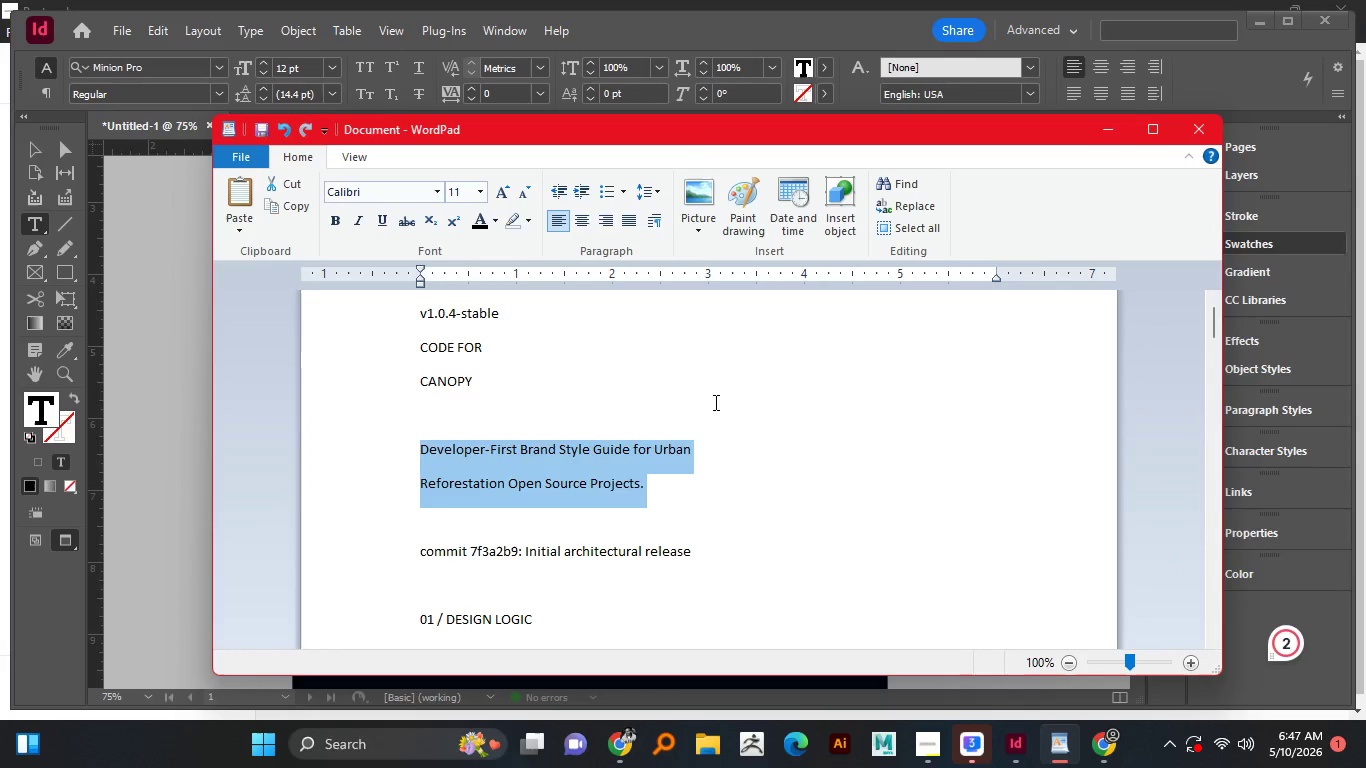 
key(Control+C)
 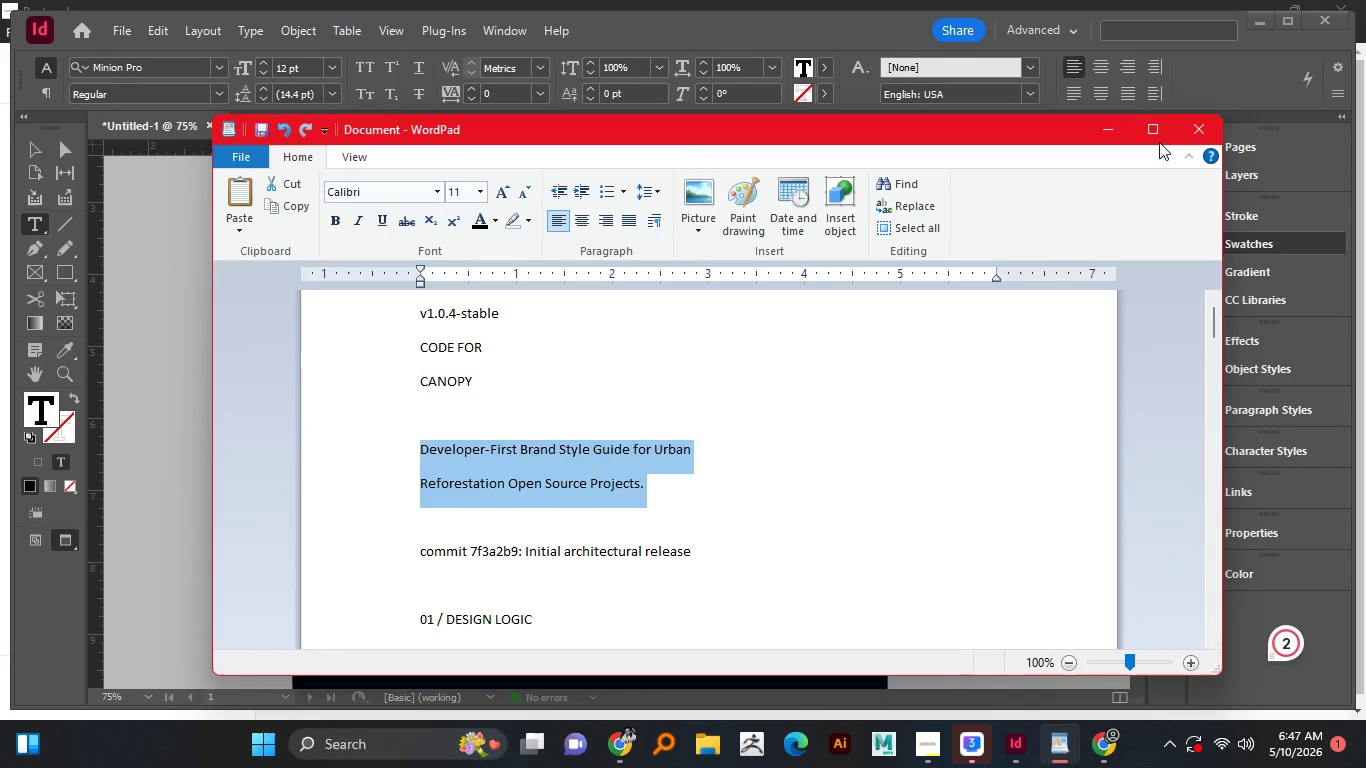 
key(Control+C)
 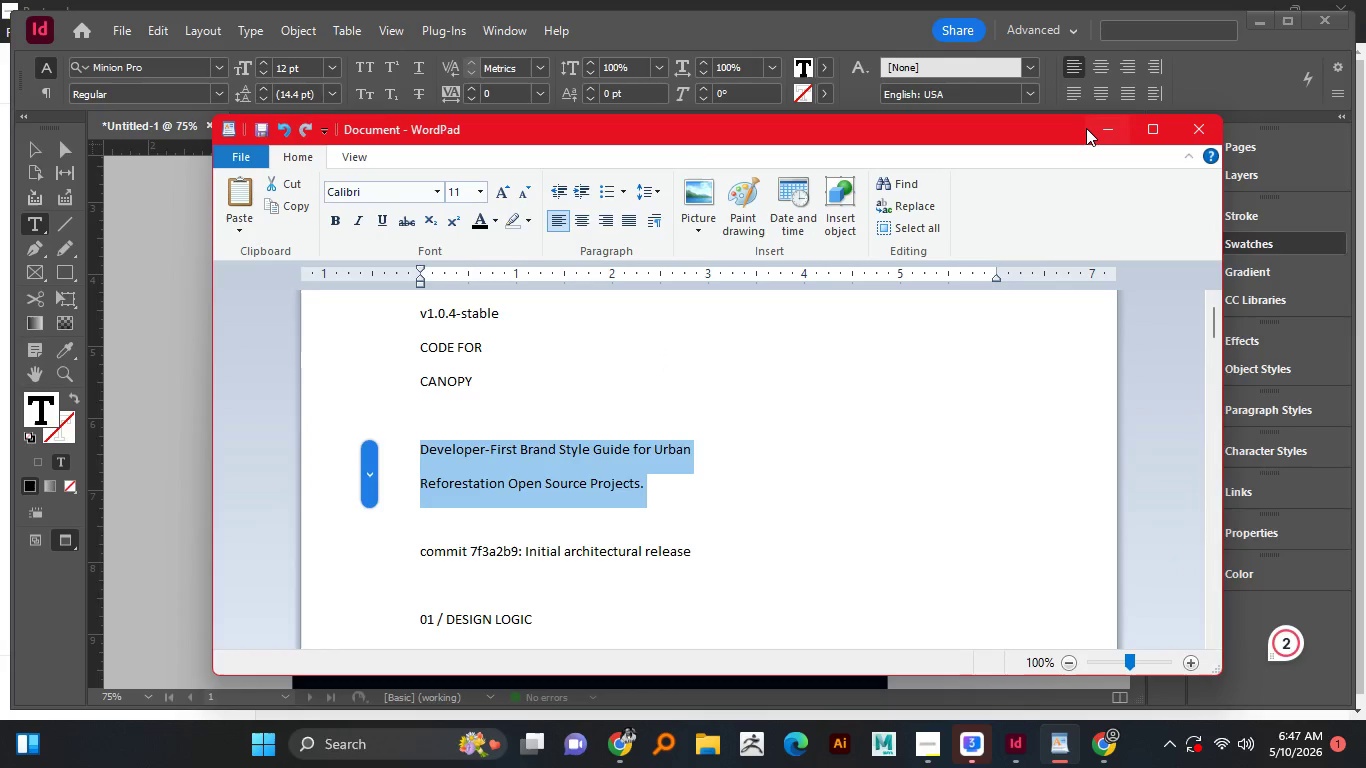 
left_click([1089, 127])
 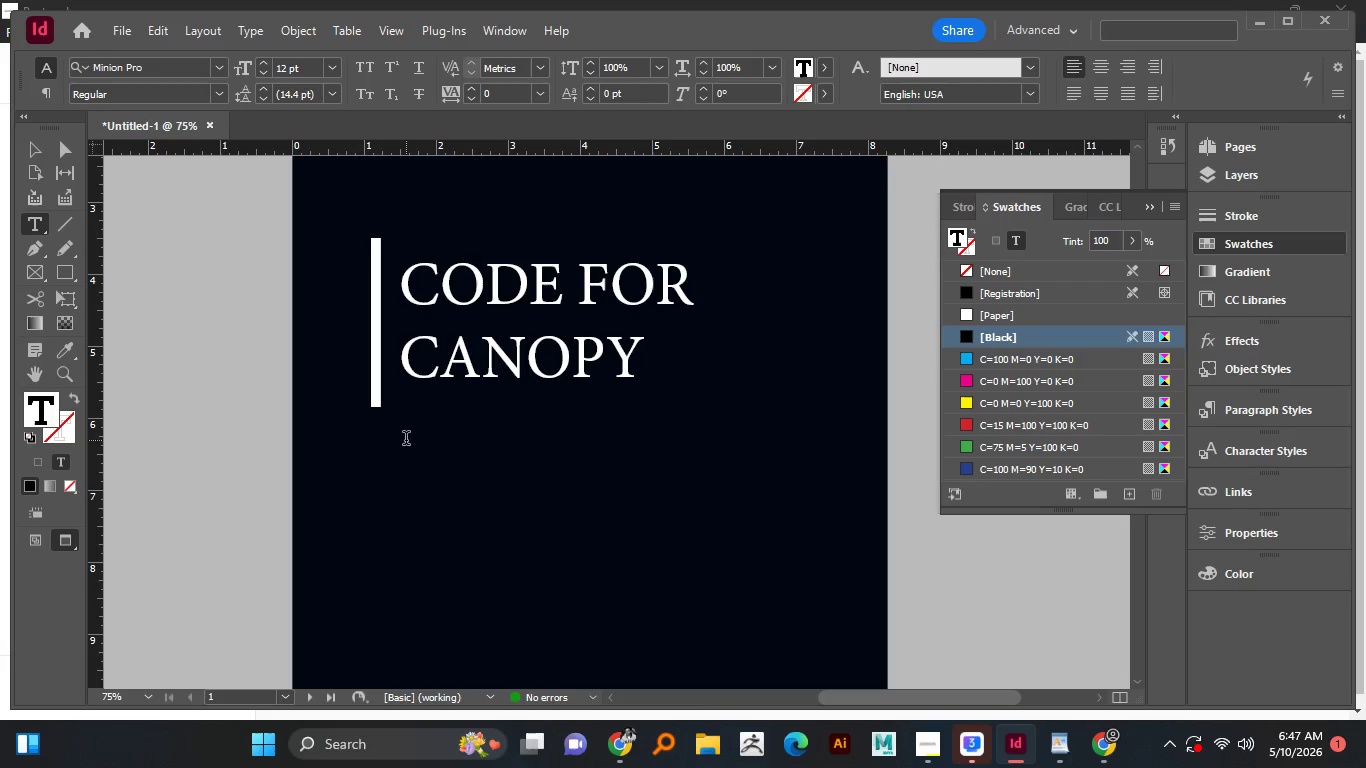 
key(Control+V)
 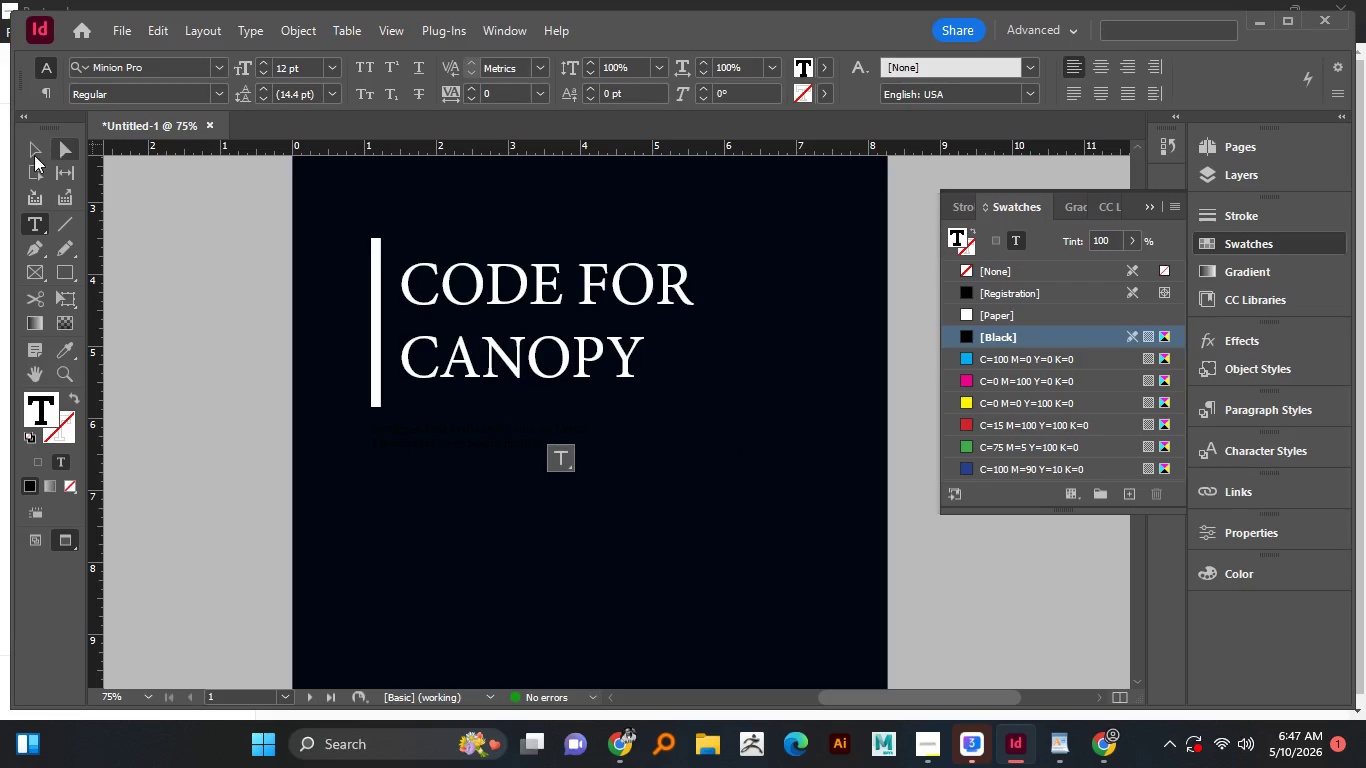 
left_click([31, 156])
 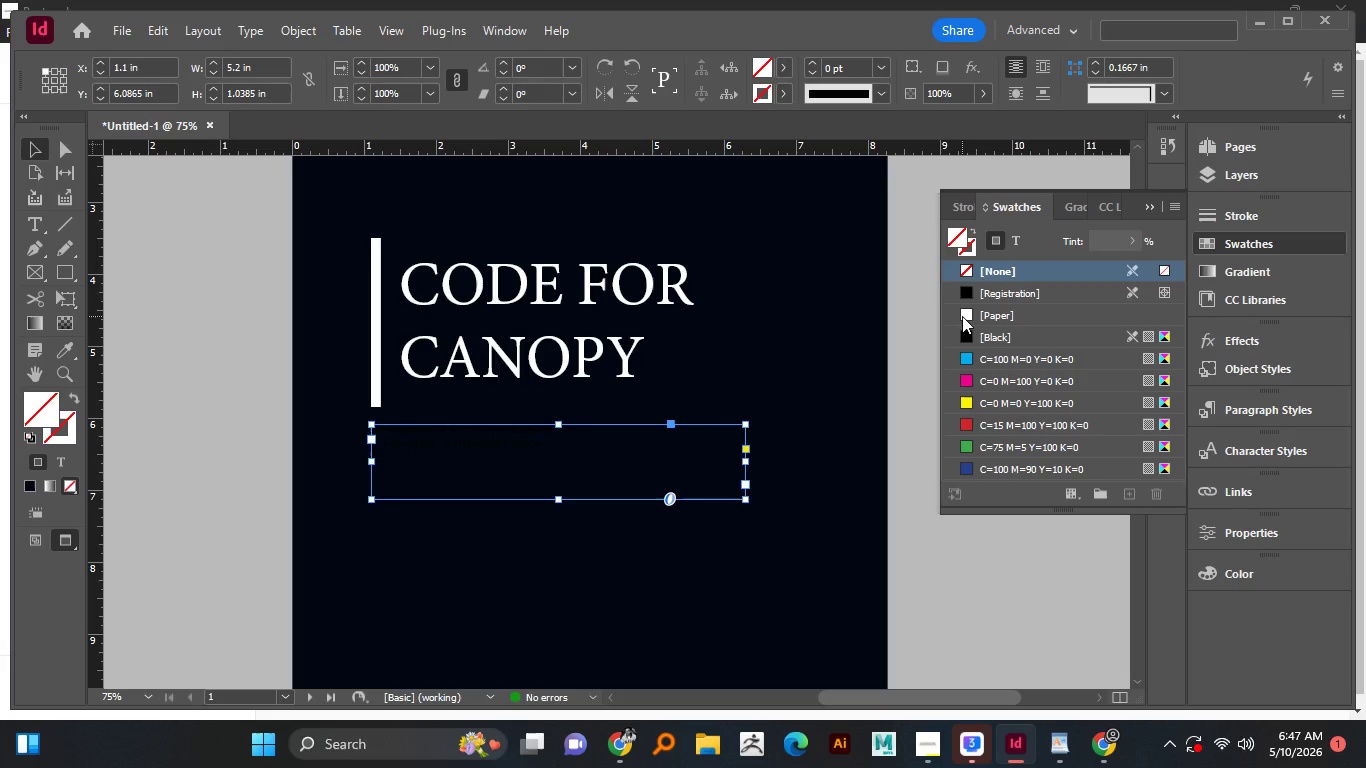 
left_click([962, 316])
 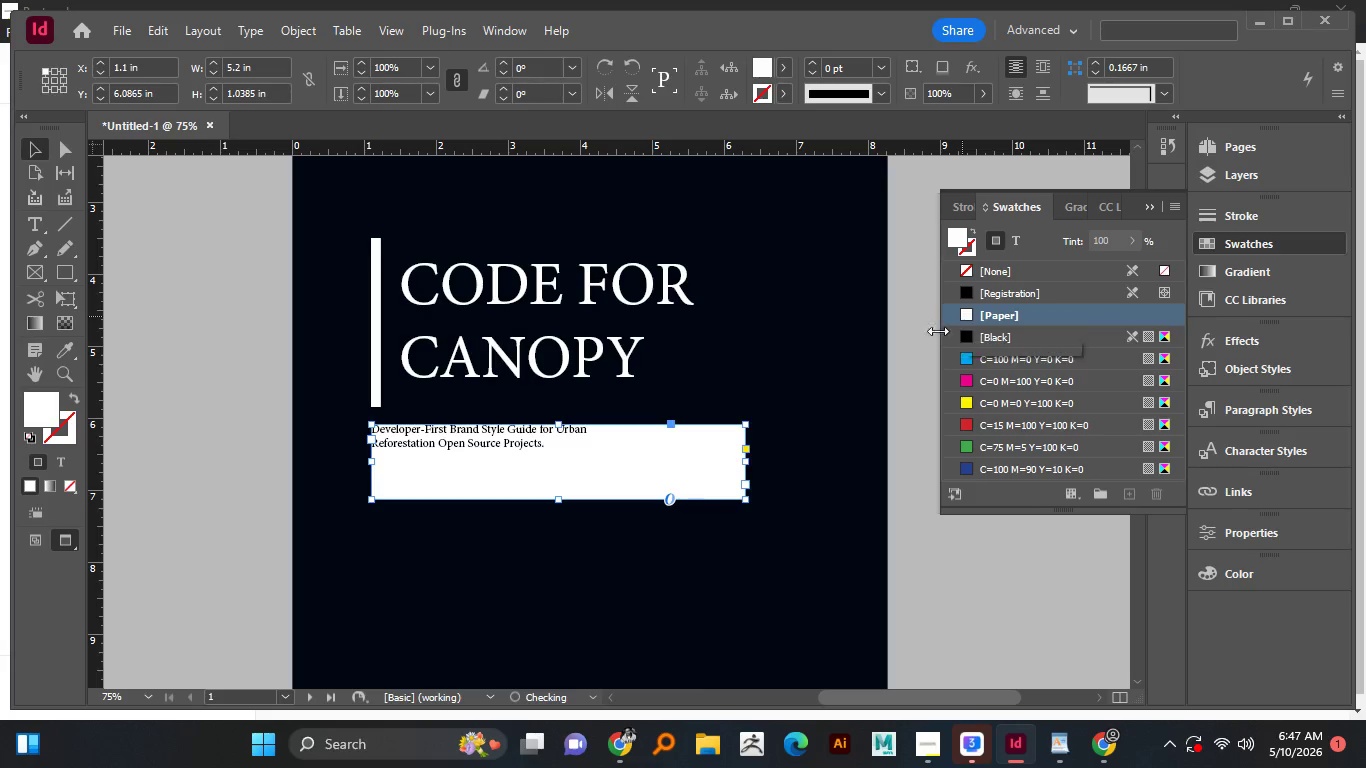 
key(Control+Z)
 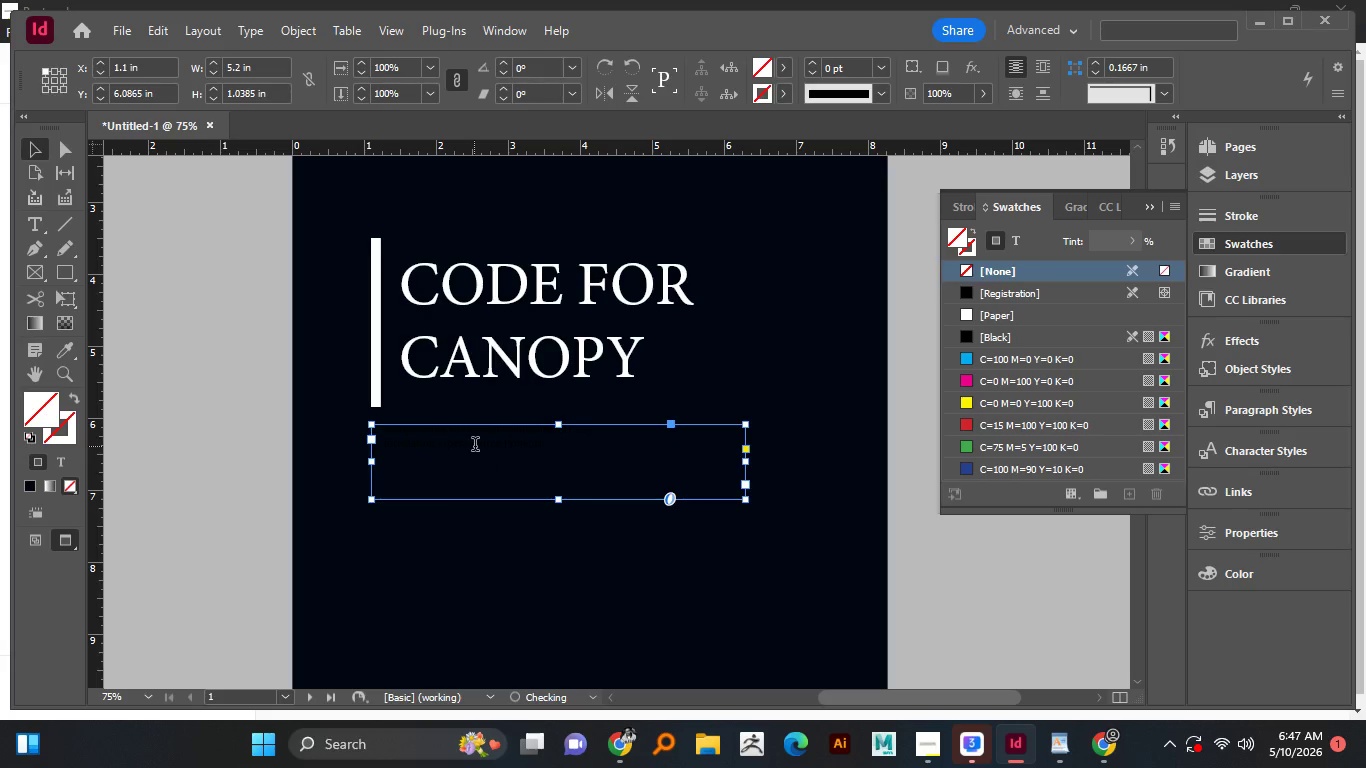 
left_click([474, 446])
 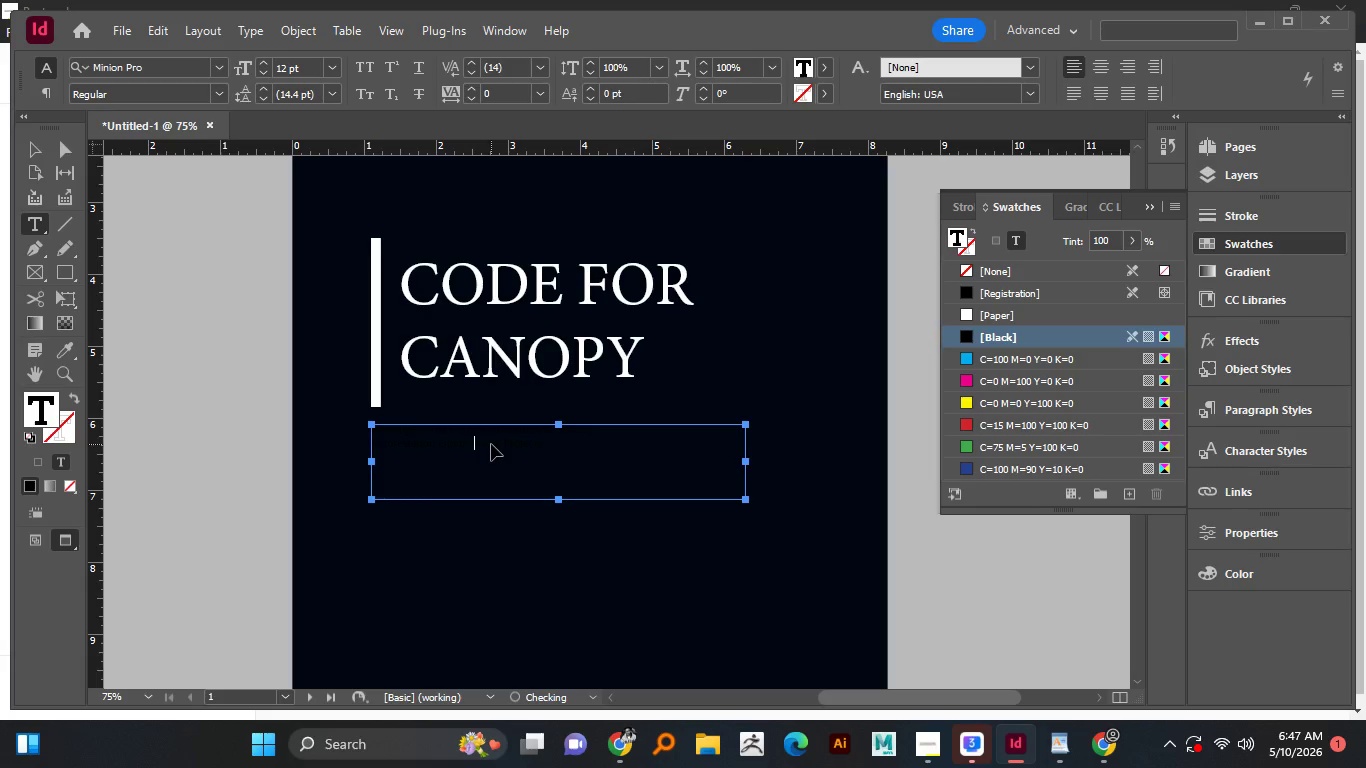 
key(Control+A)
 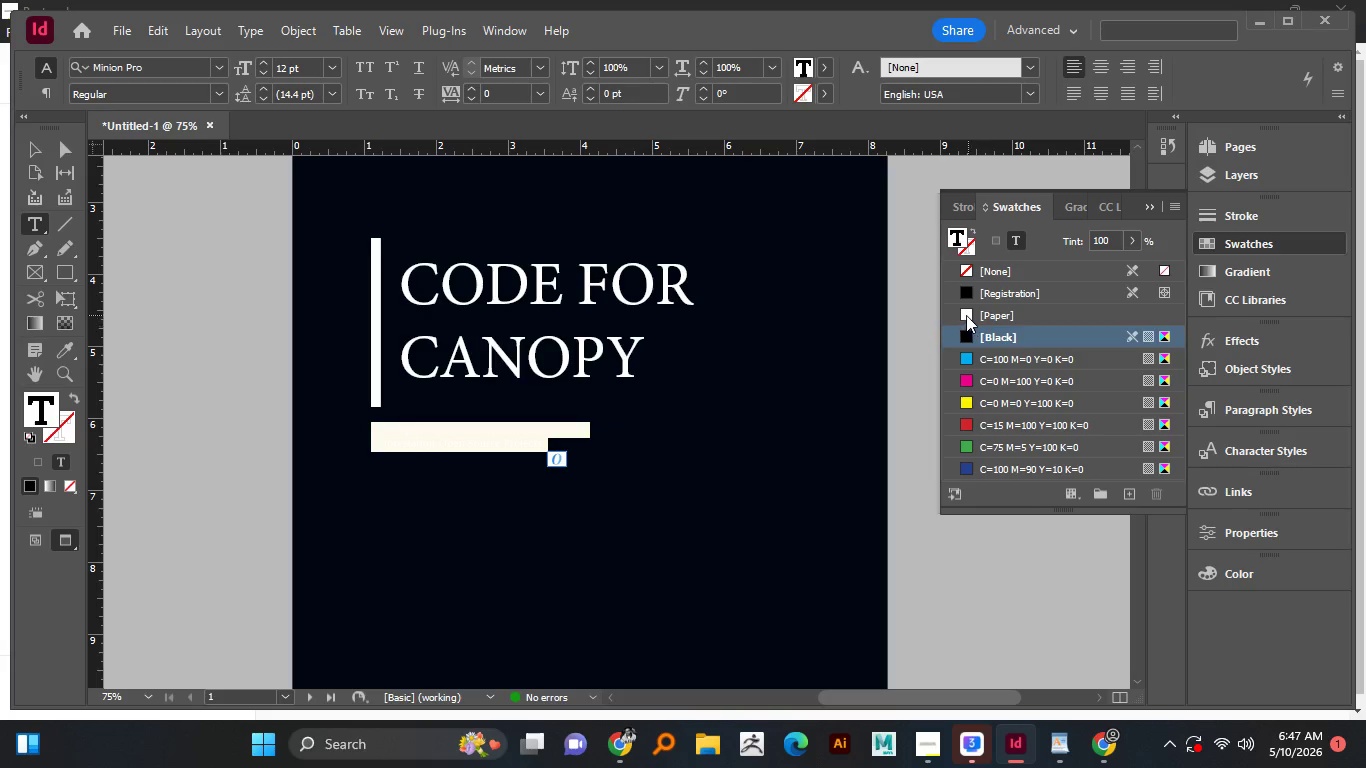 
left_click([966, 315])
 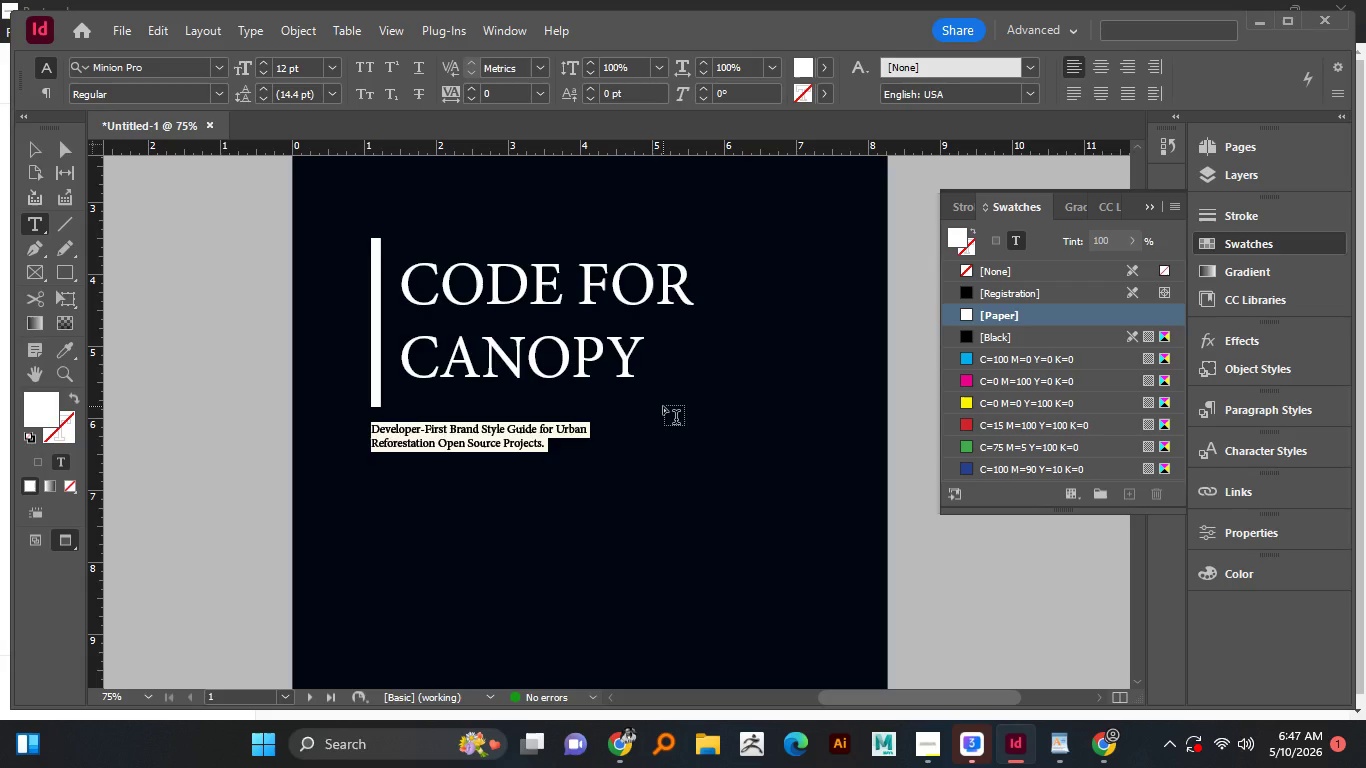 
wait(5.78)
 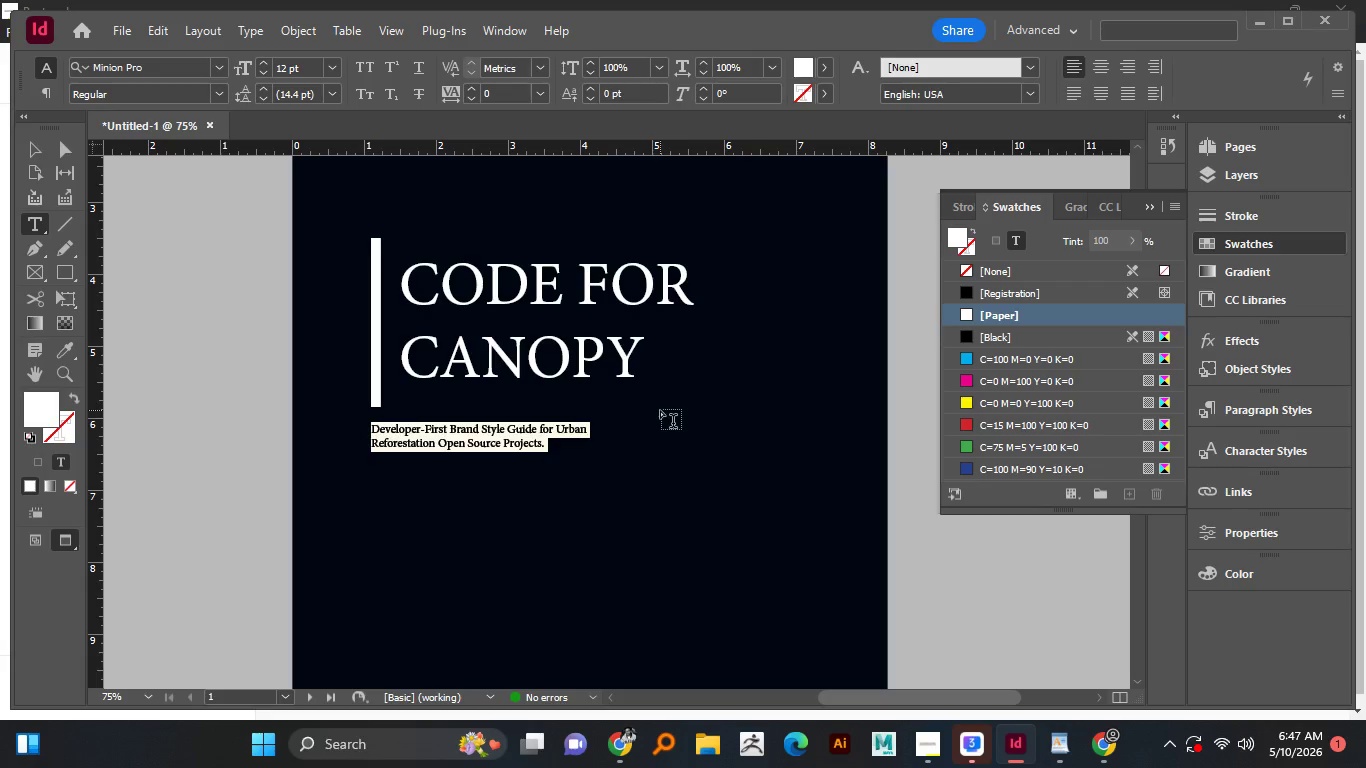 
left_click([525, 458])
 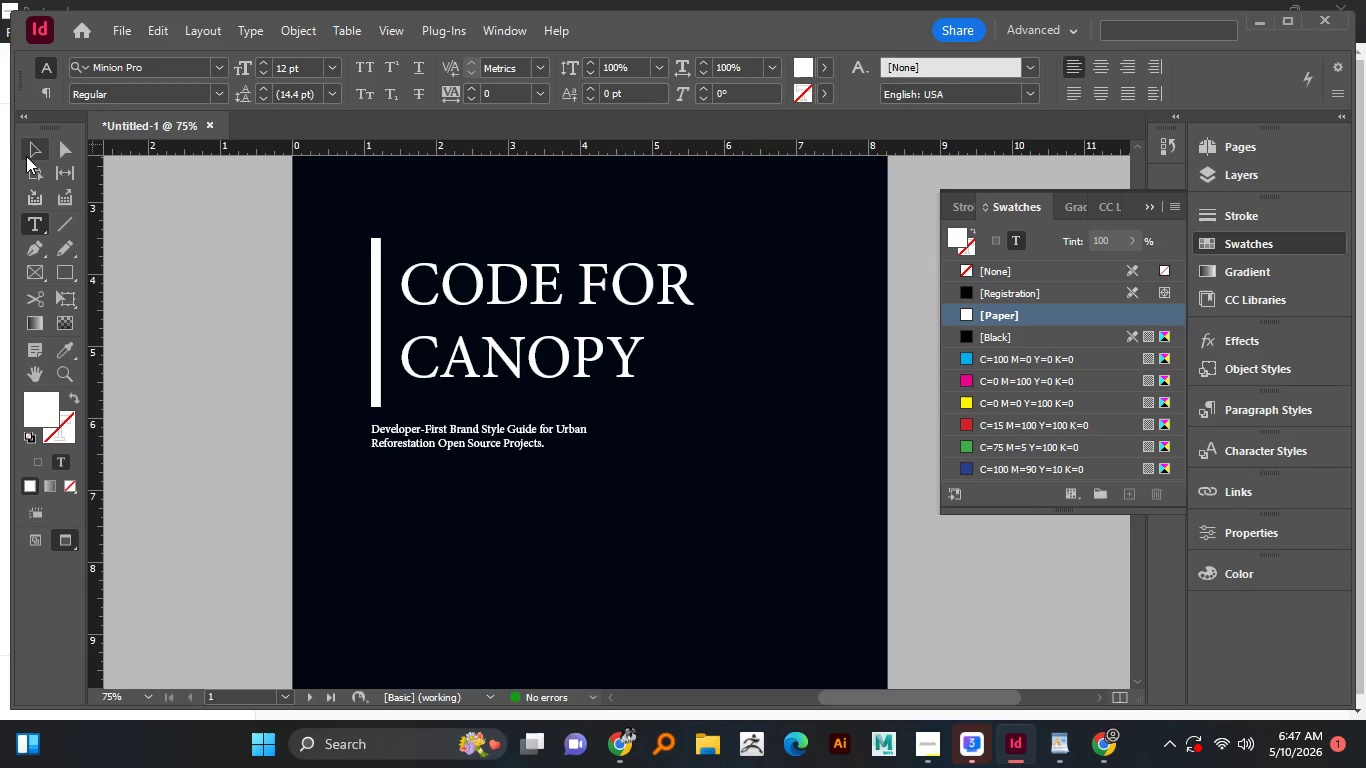 
left_click([27, 154])
 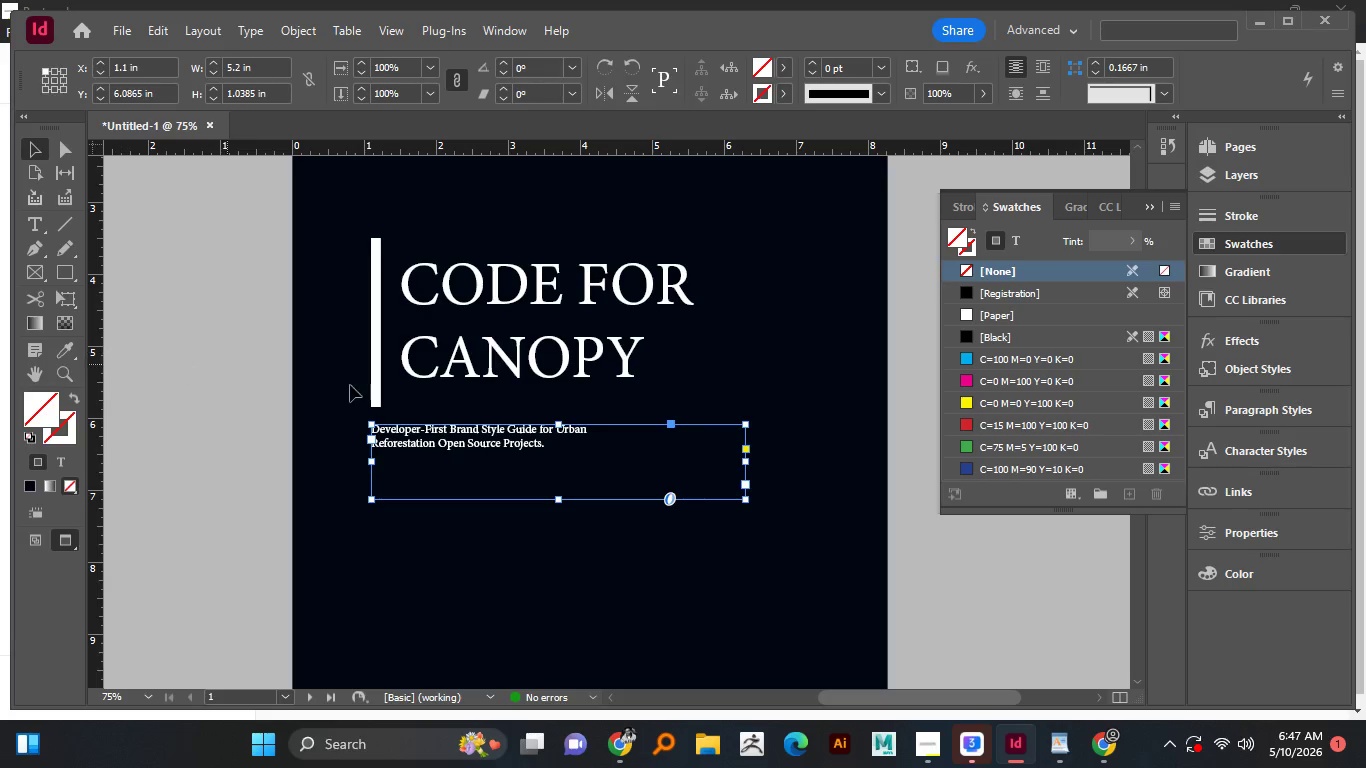 
right_click([97, 352])
 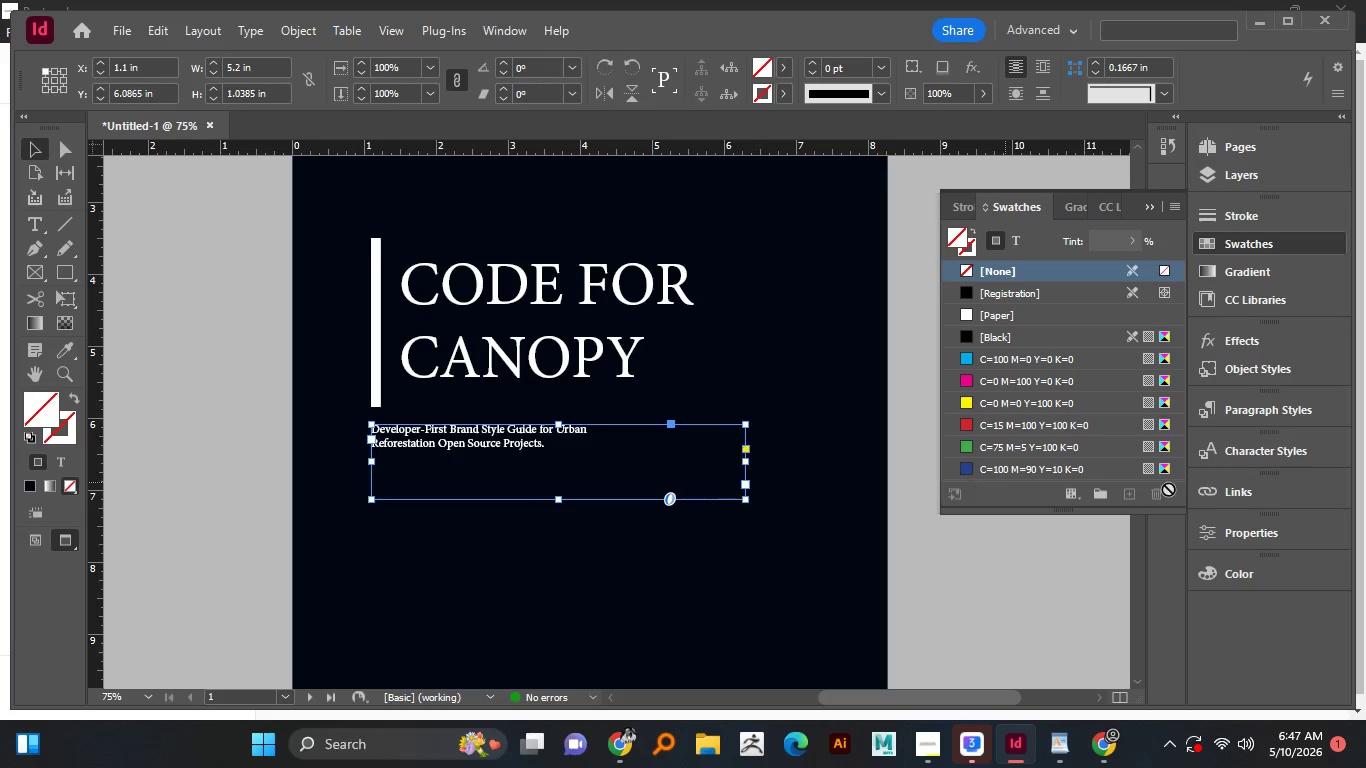 
left_click([97, 352])
 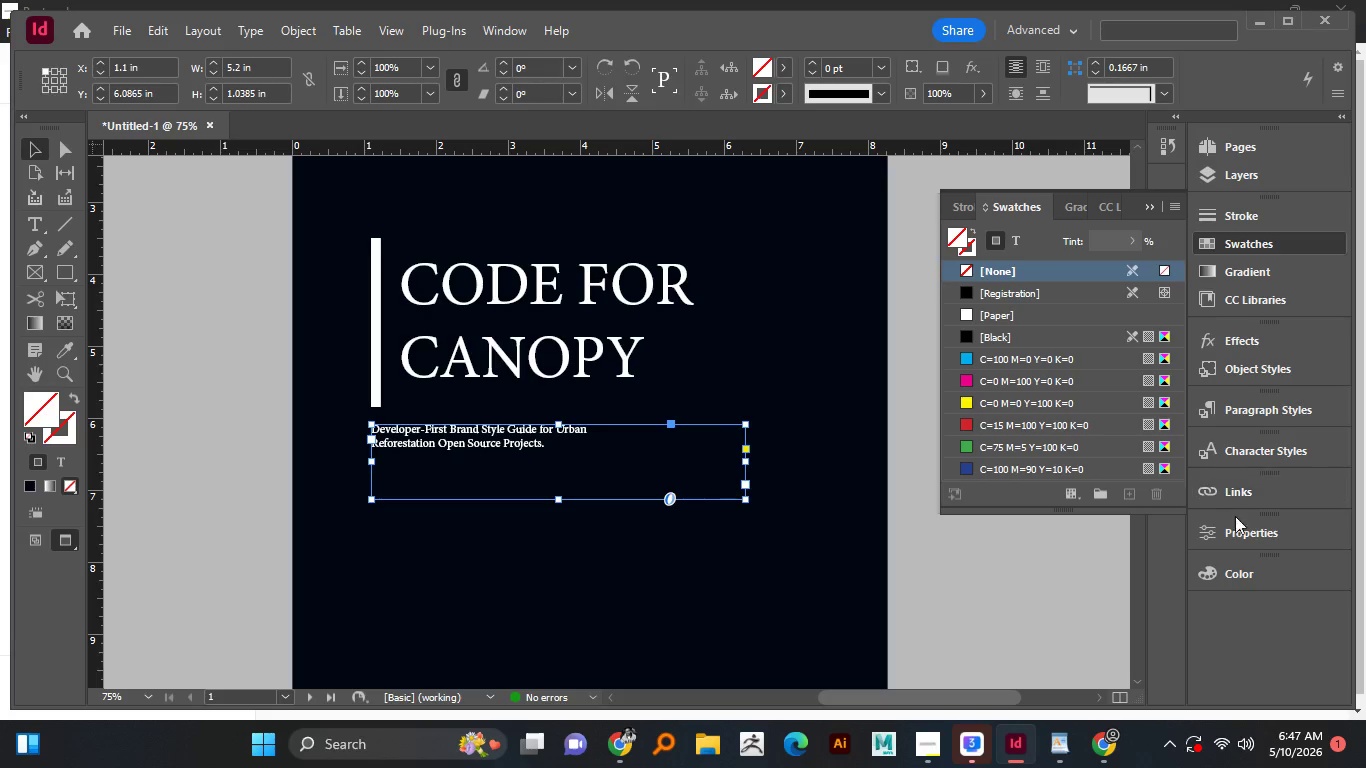 
left_click([1232, 527])
 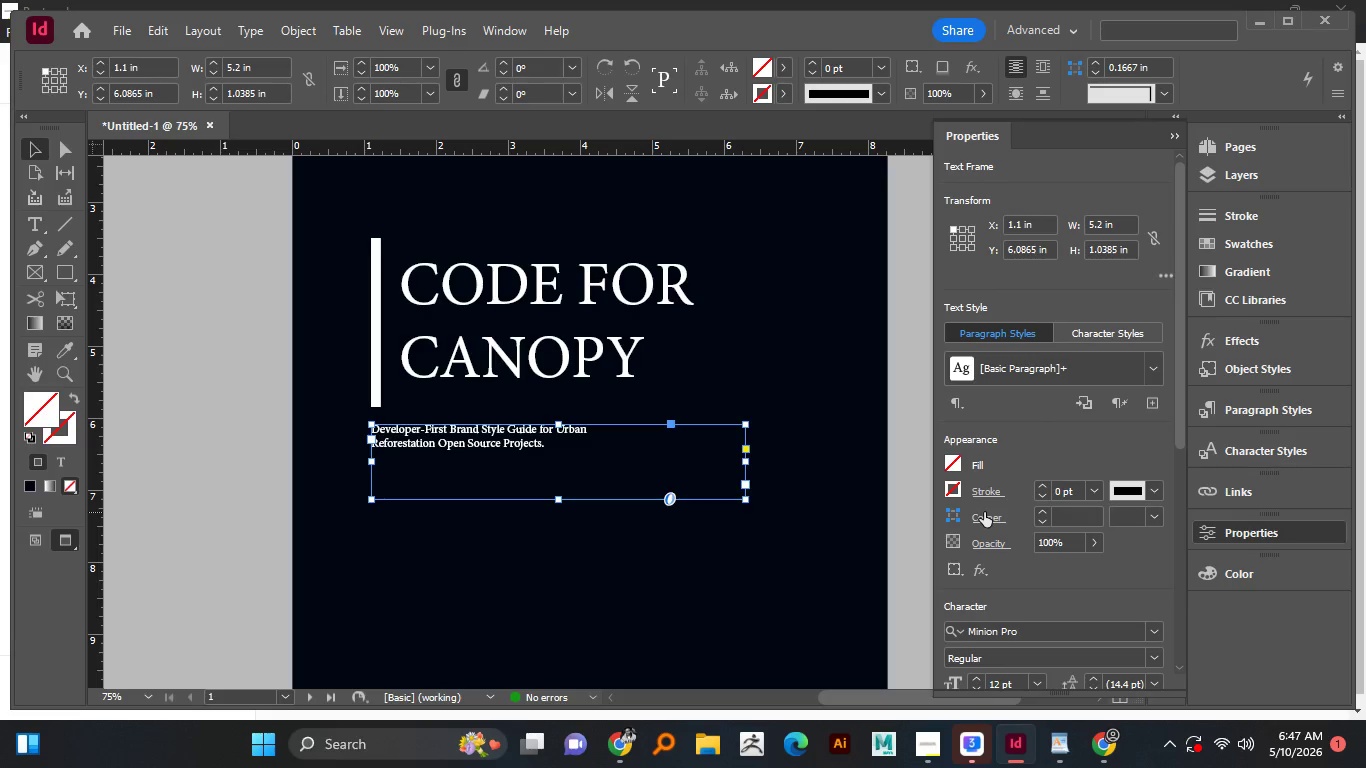 
wait(6.56)
 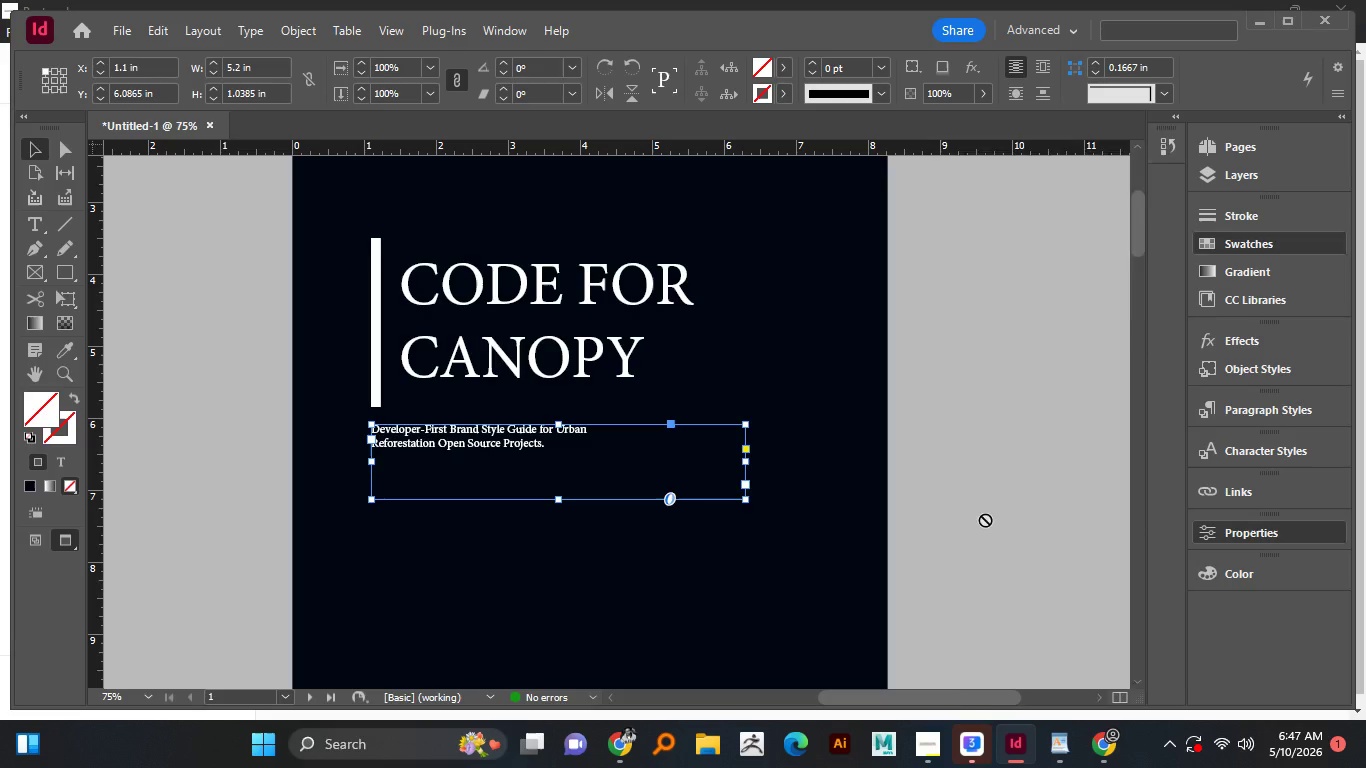 
scroll: coordinate [970, 584], scroll_direction: down, amount: 2.0
 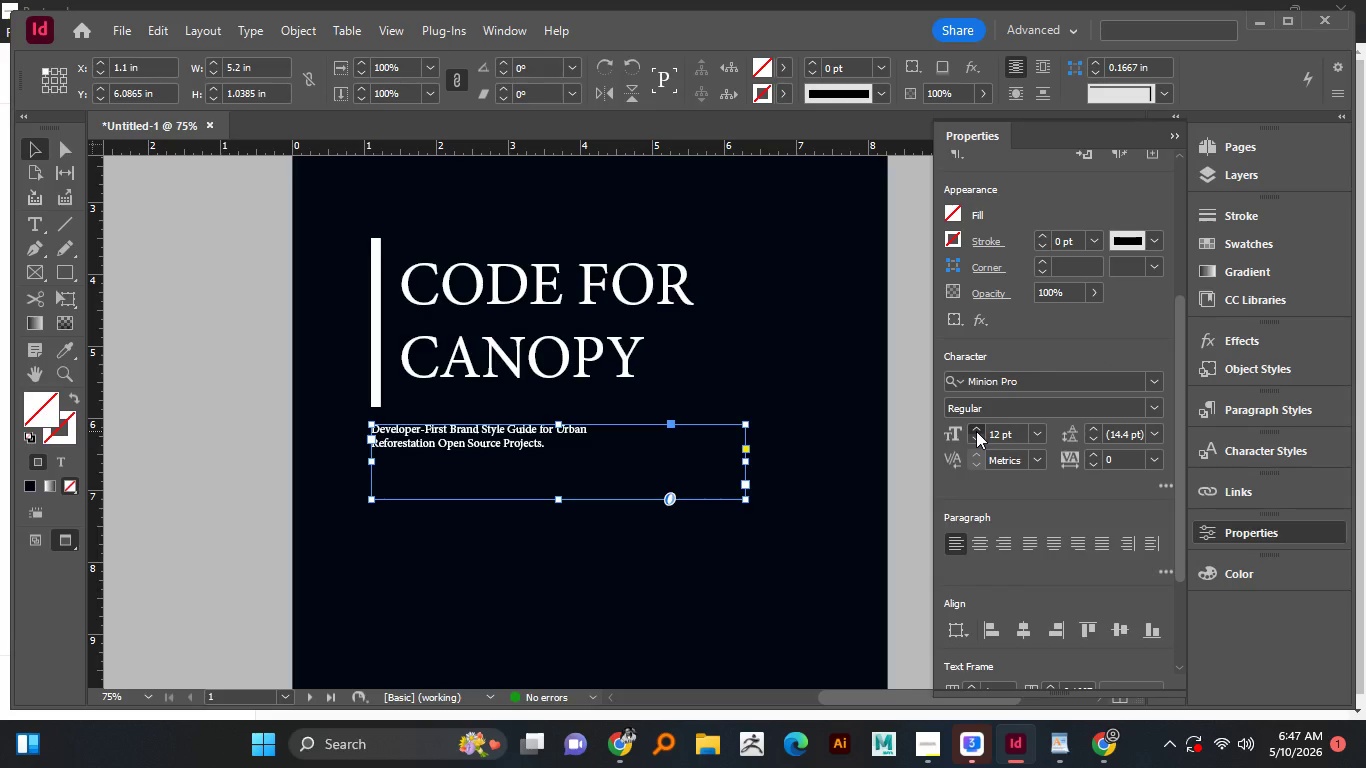 
double_click([976, 431])
 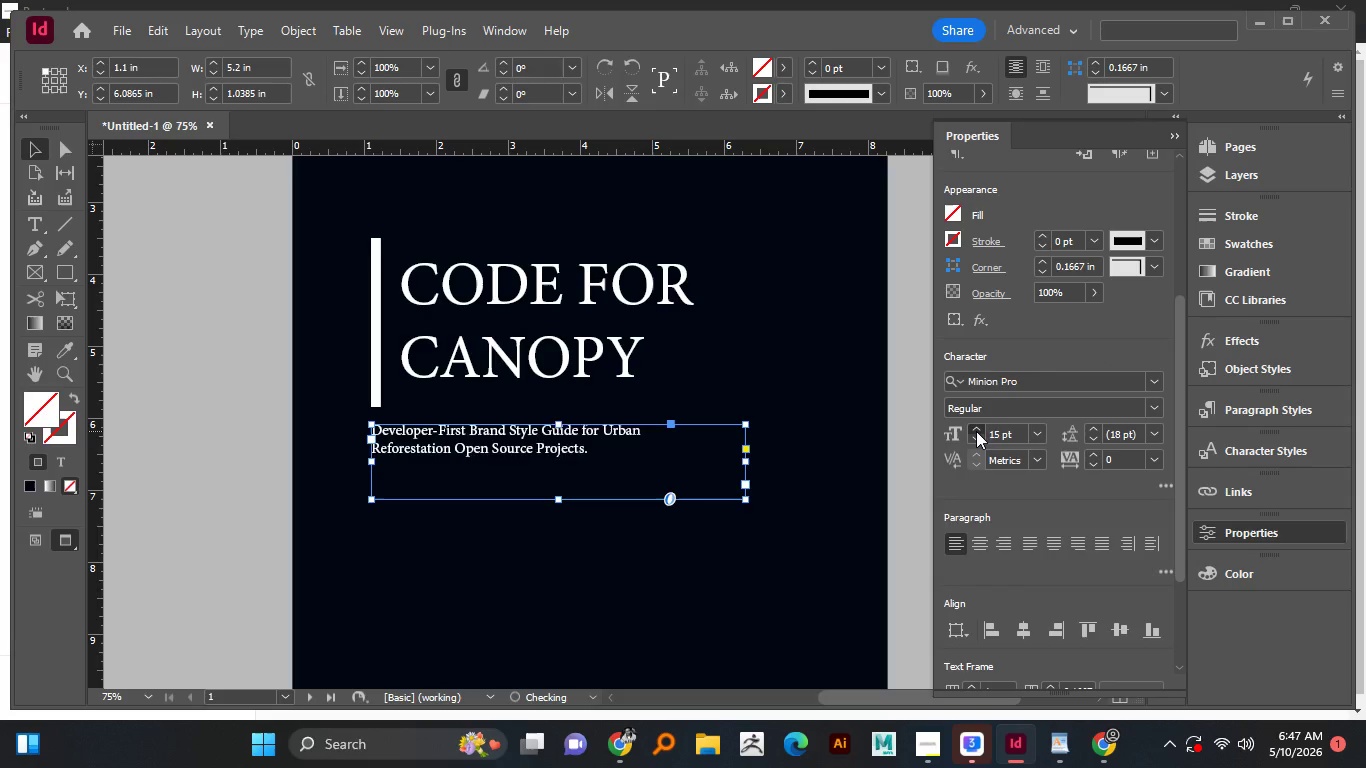 
triple_click([976, 431])
 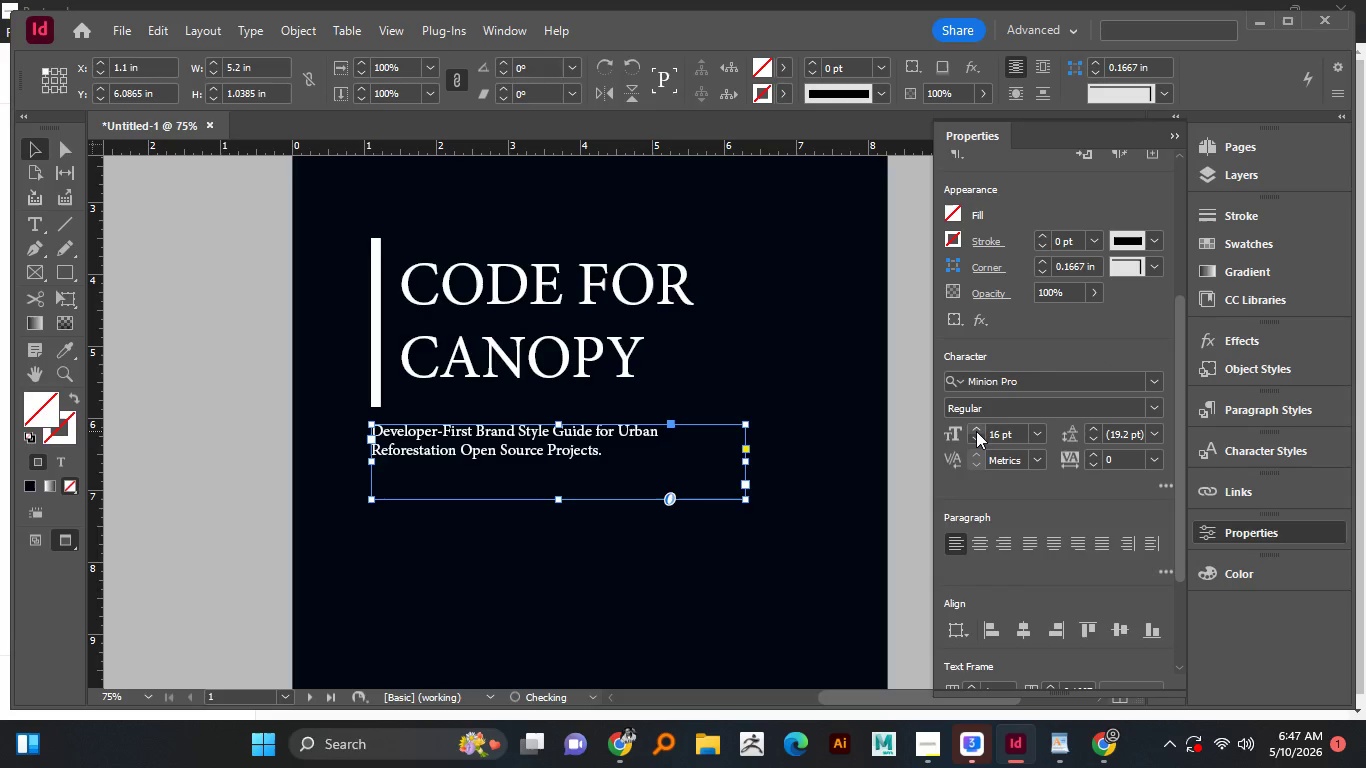 
triple_click([976, 431])
 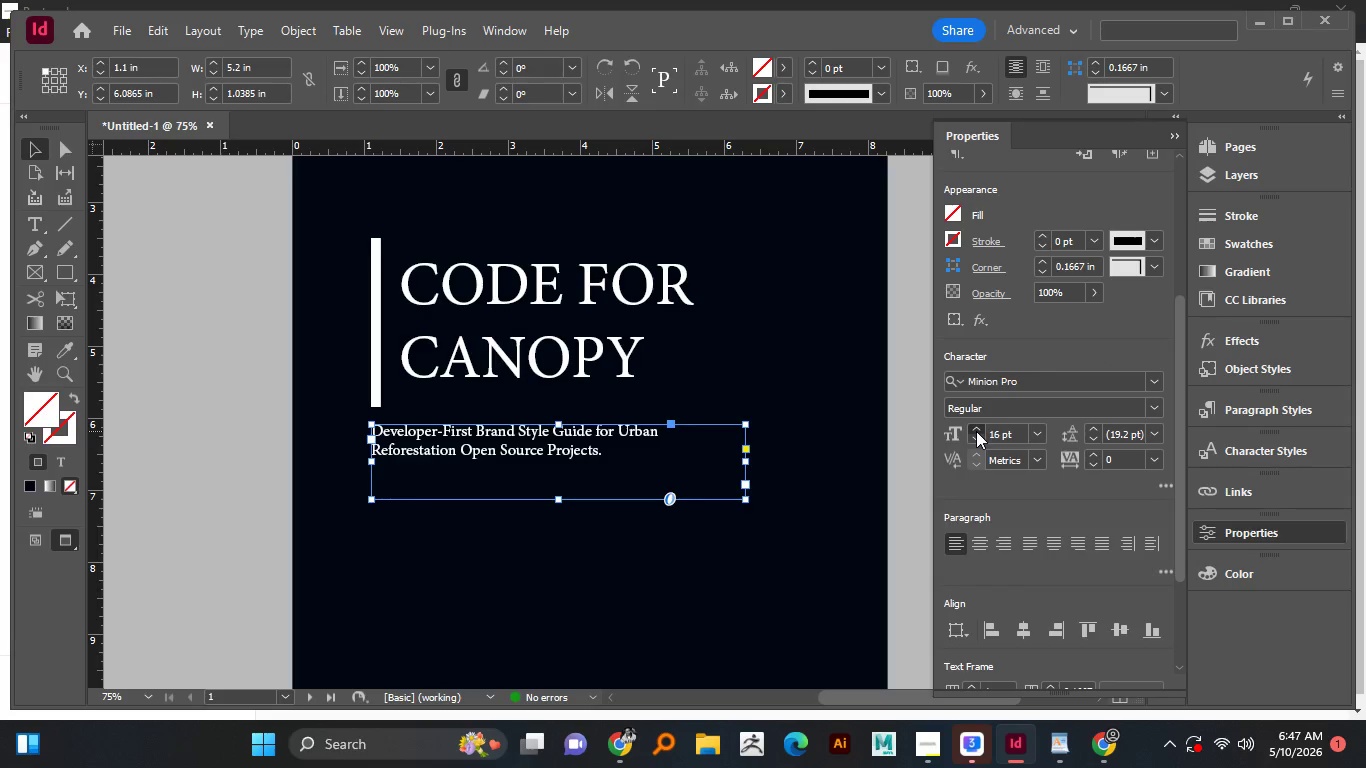 
left_click([976, 431])
 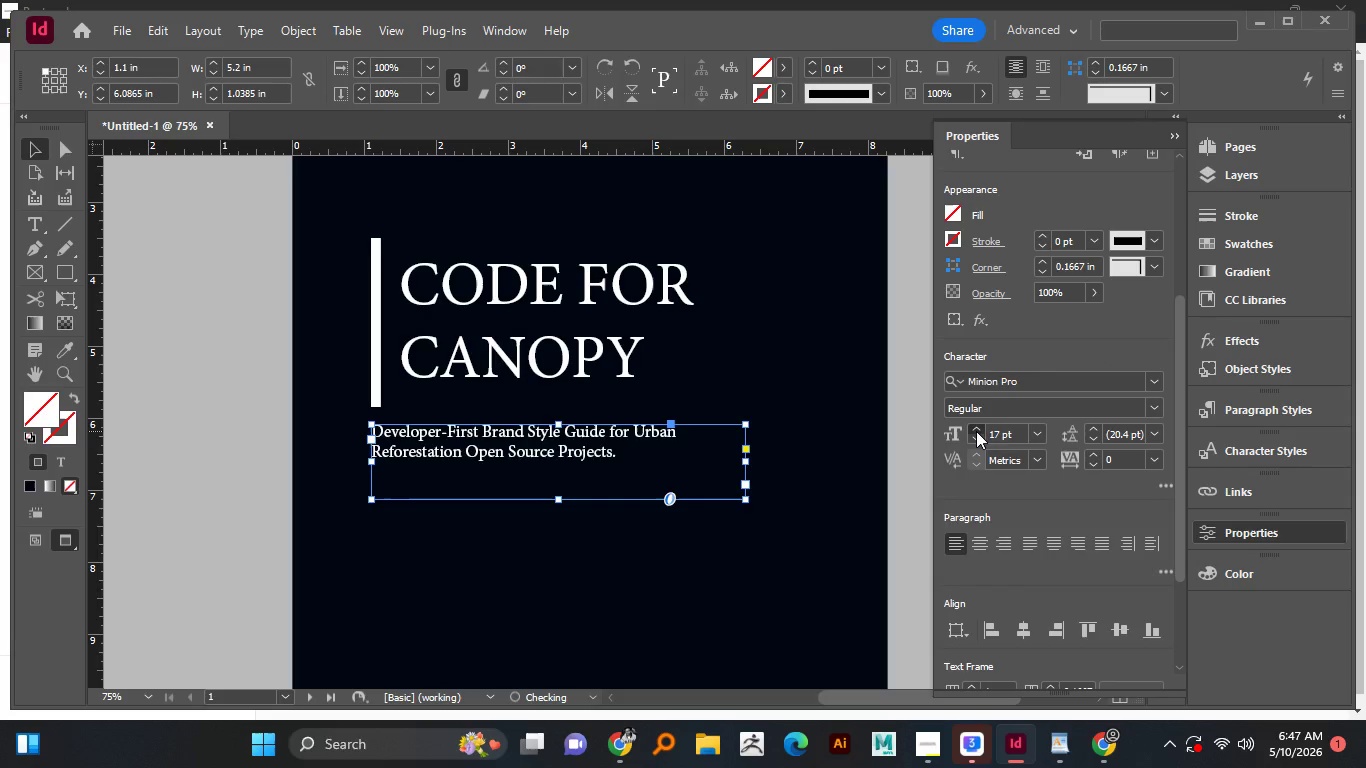 
left_click([976, 431])
 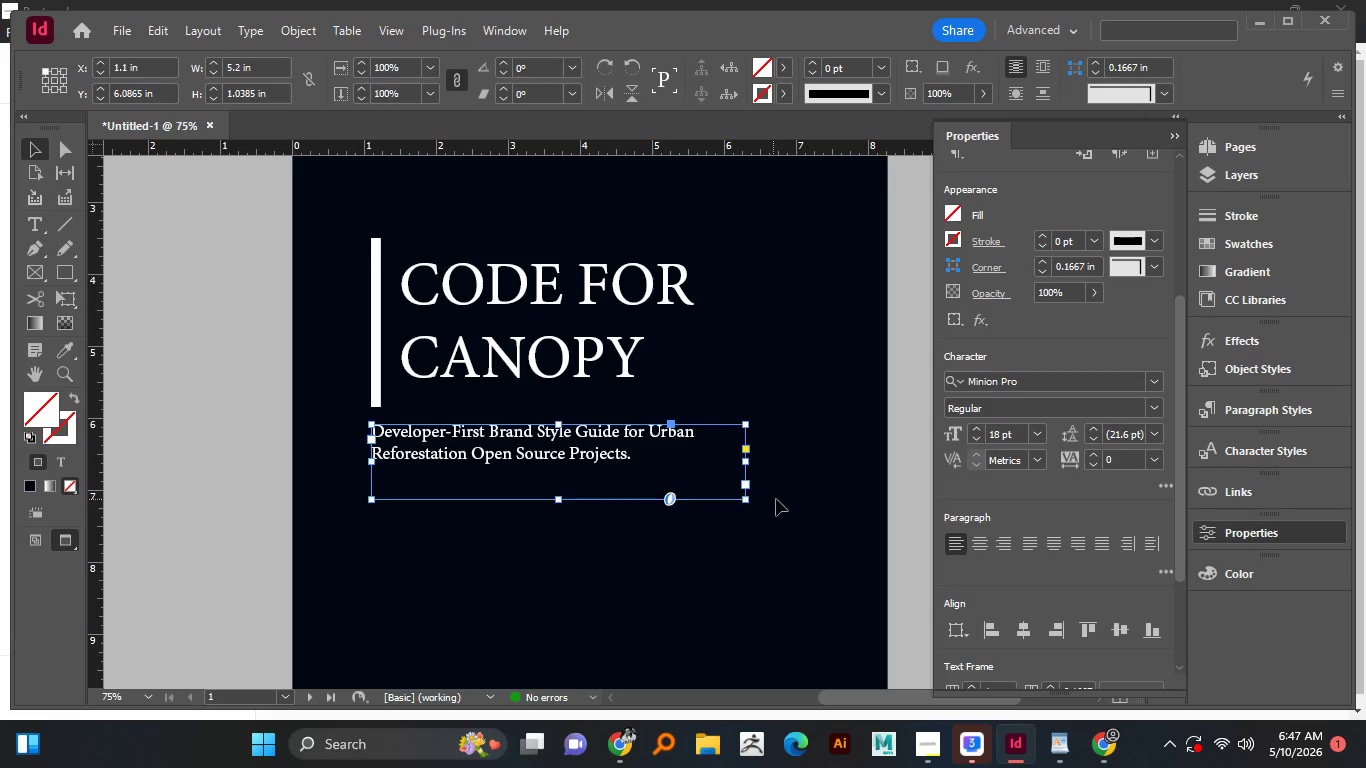 
wait(5.45)
 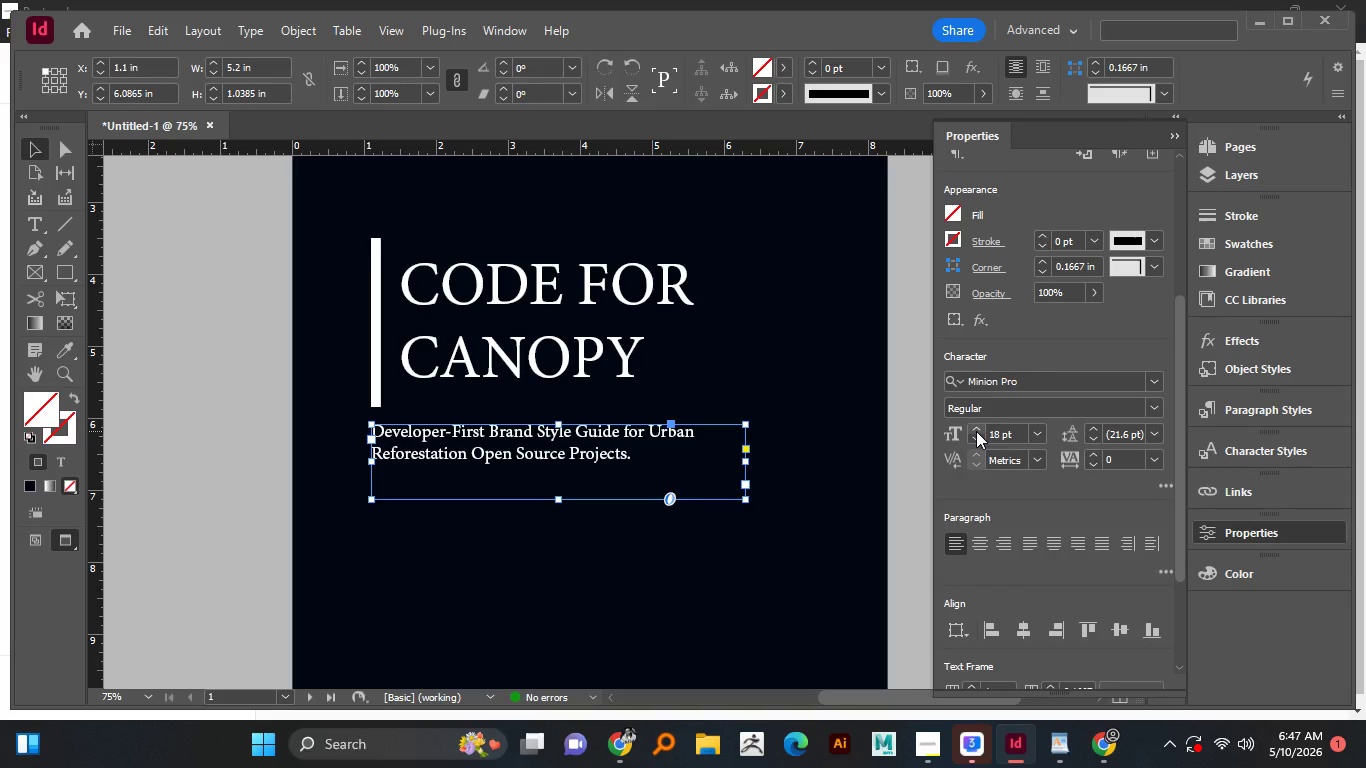 
hold_key(key=AltLeft, duration=0.58)
scroll: coordinate [611, 489], scroll_direction: down, amount: 1.0
 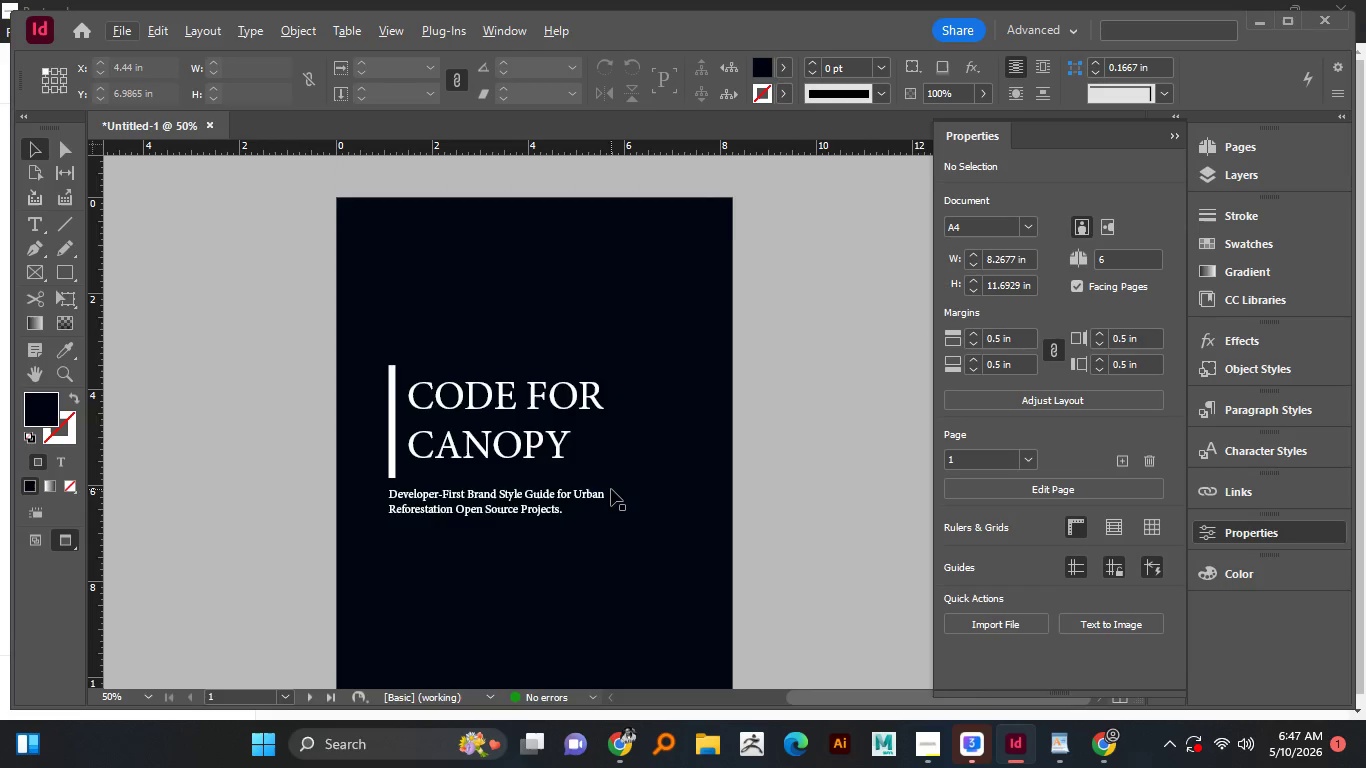 
scroll: coordinate [611, 489], scroll_direction: up, amount: 1.0
 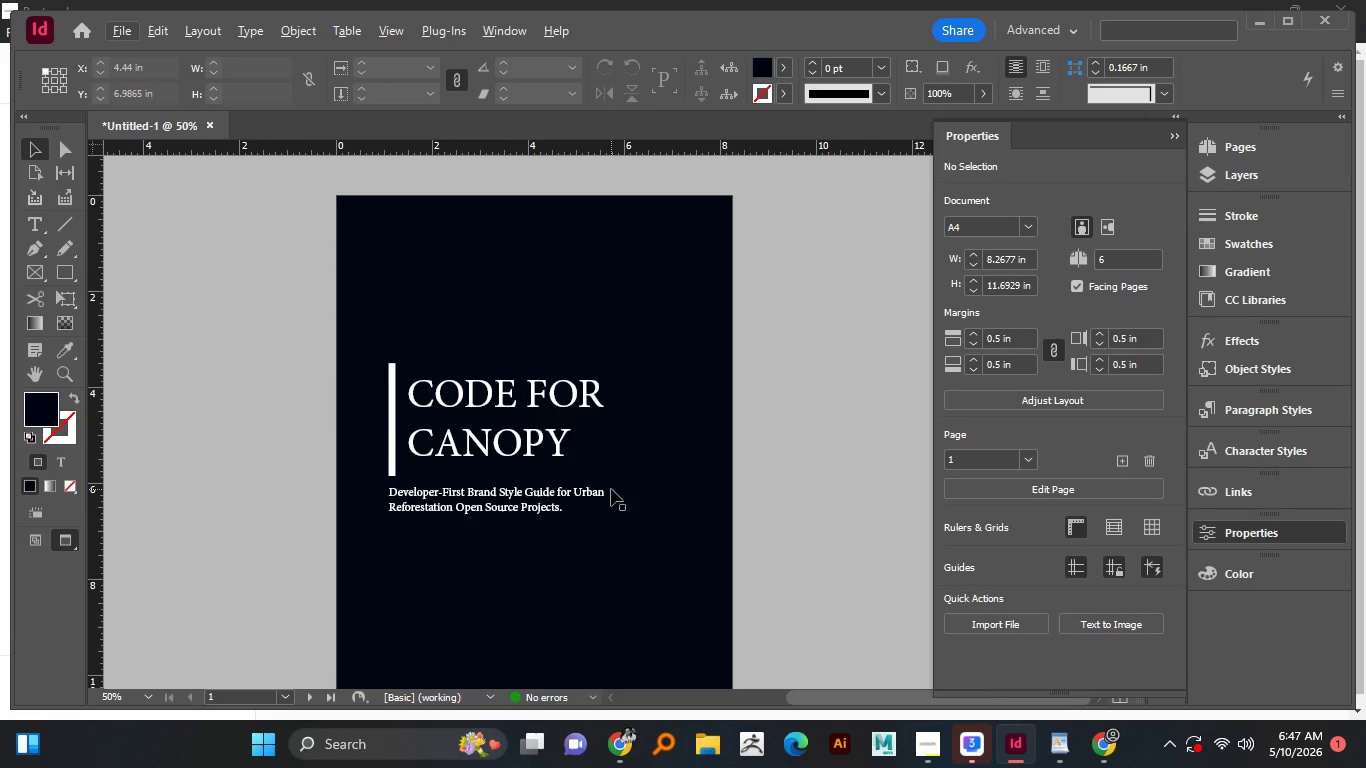 
scroll: coordinate [611, 489], scroll_direction: none, amount: 0.0
 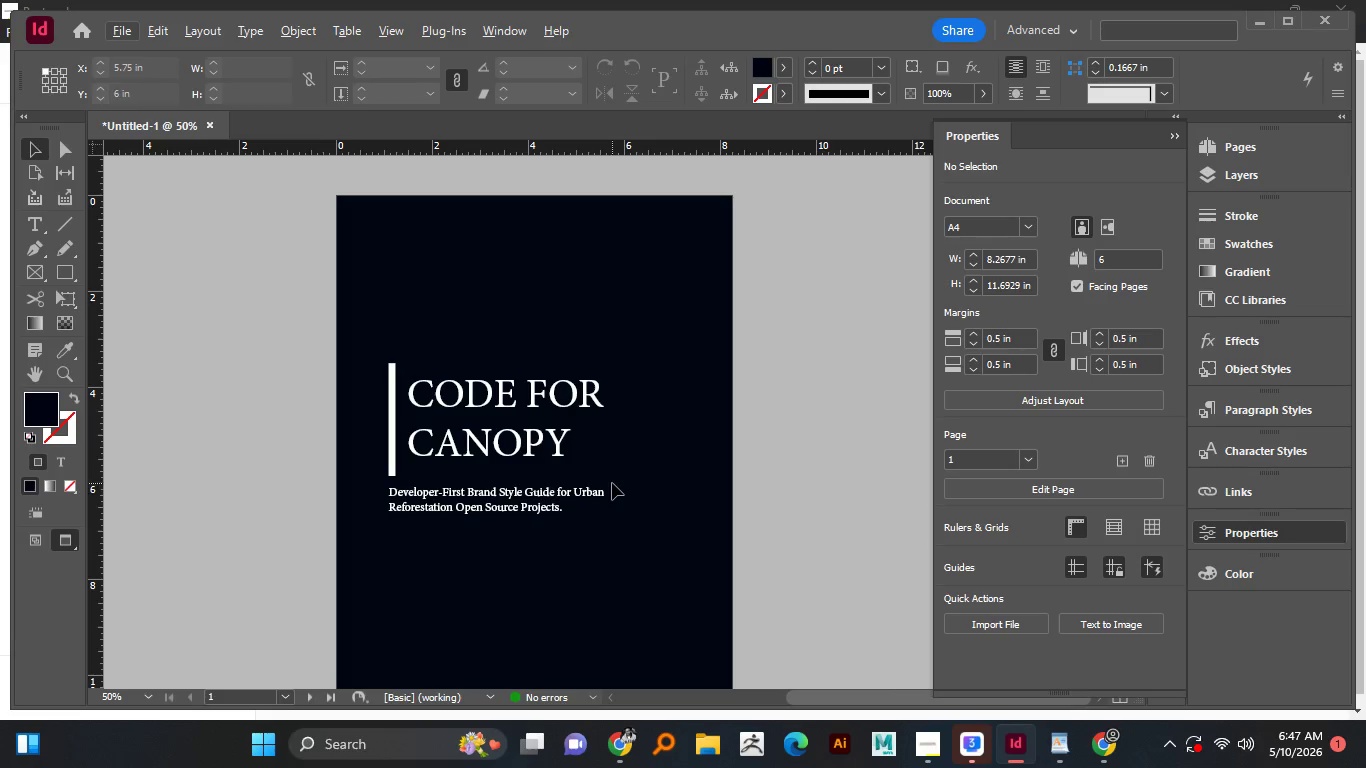 
wait(6.74)
 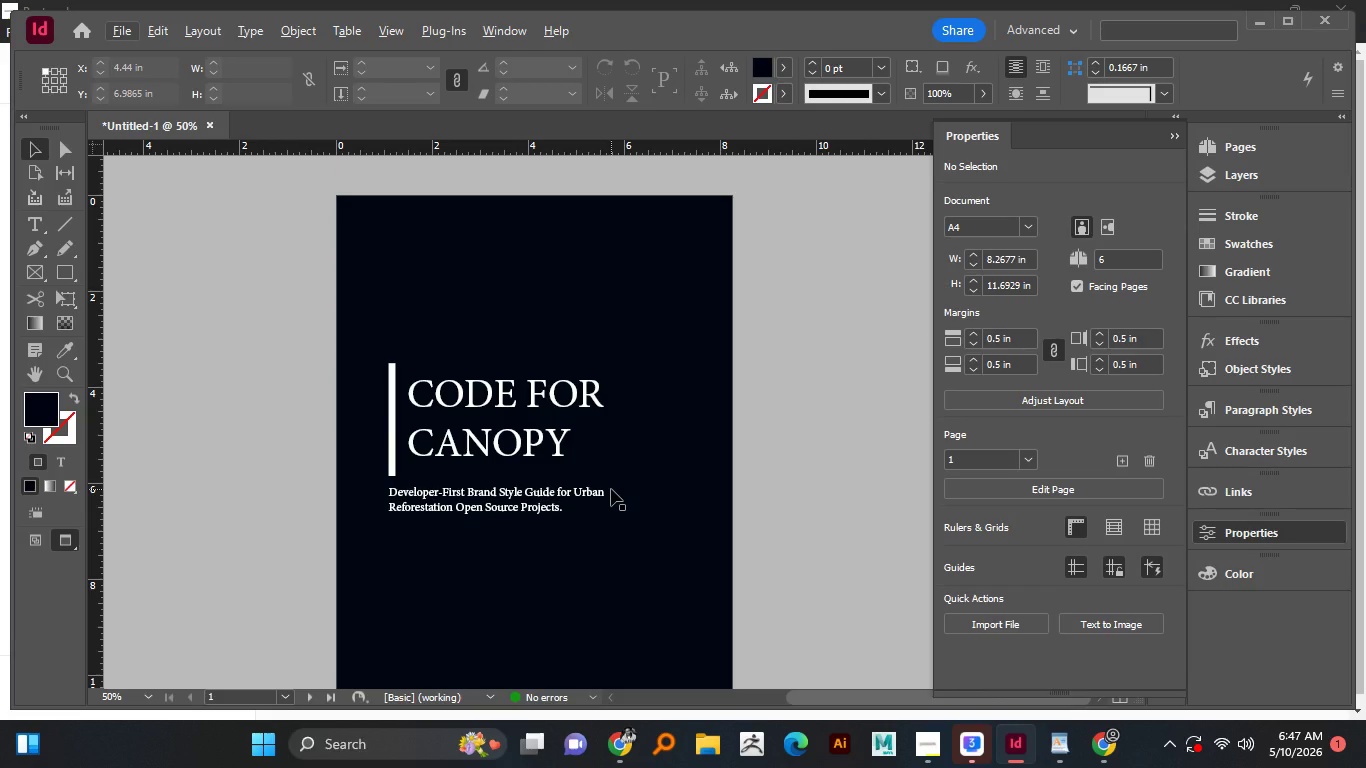 
left_click([535, 440])
 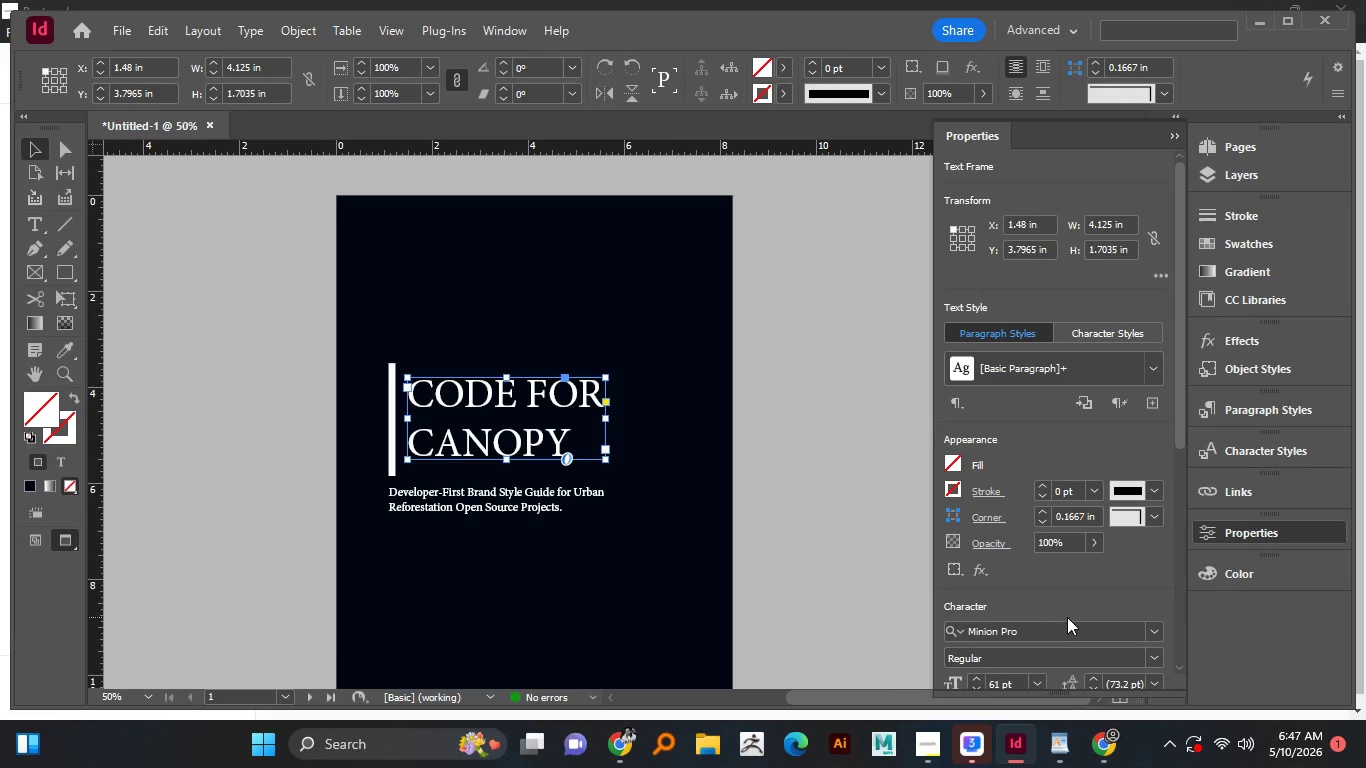 
scroll: coordinate [1067, 617], scroll_direction: down, amount: 1.0
 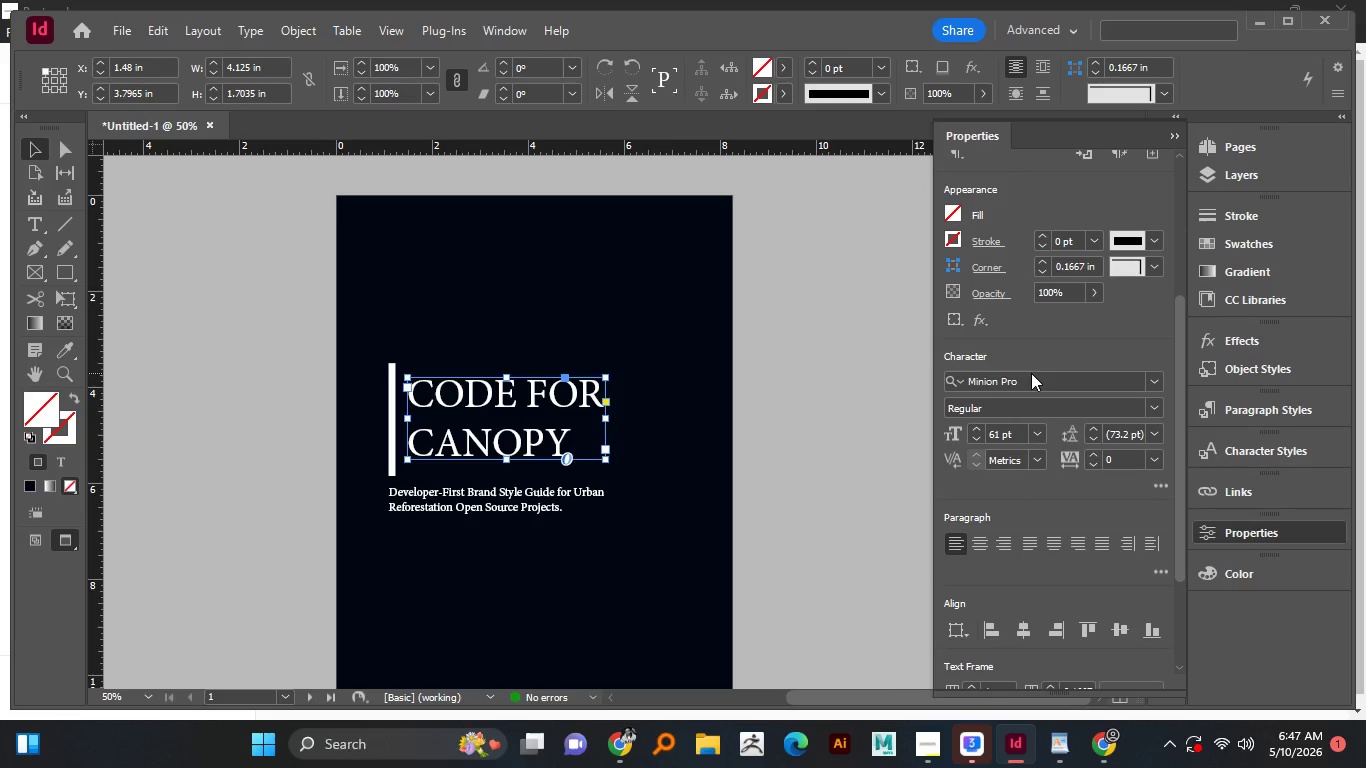 
left_click([1031, 373])
 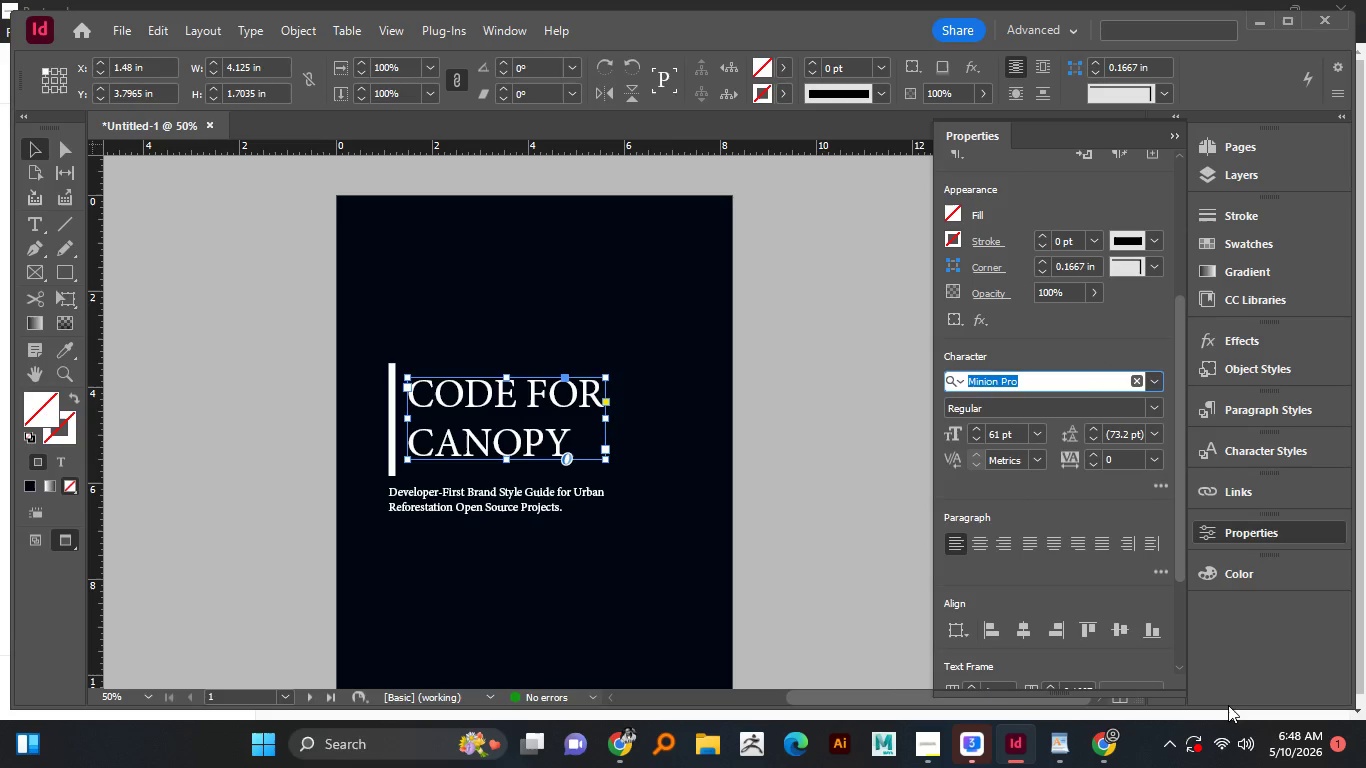 
type(iter)
 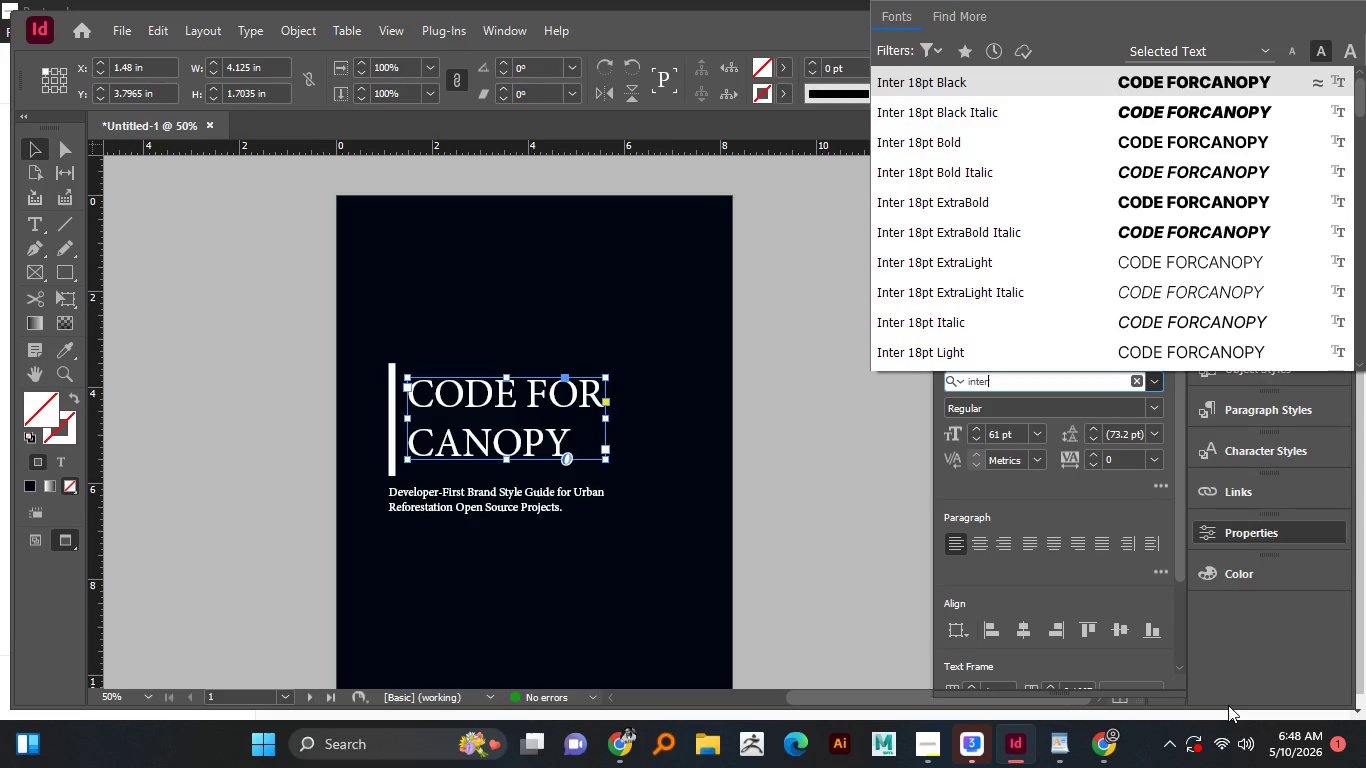 
wait(28.69)
 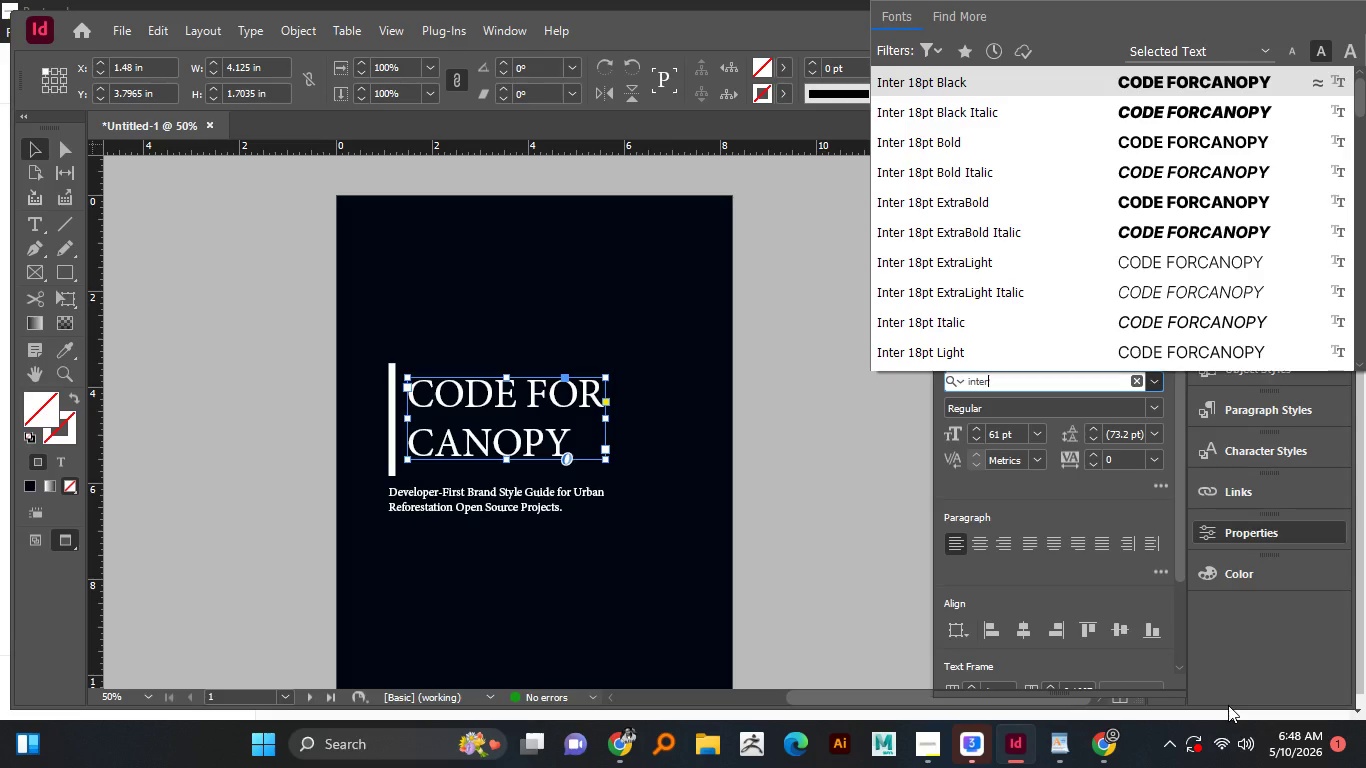 
left_click([993, 206])
 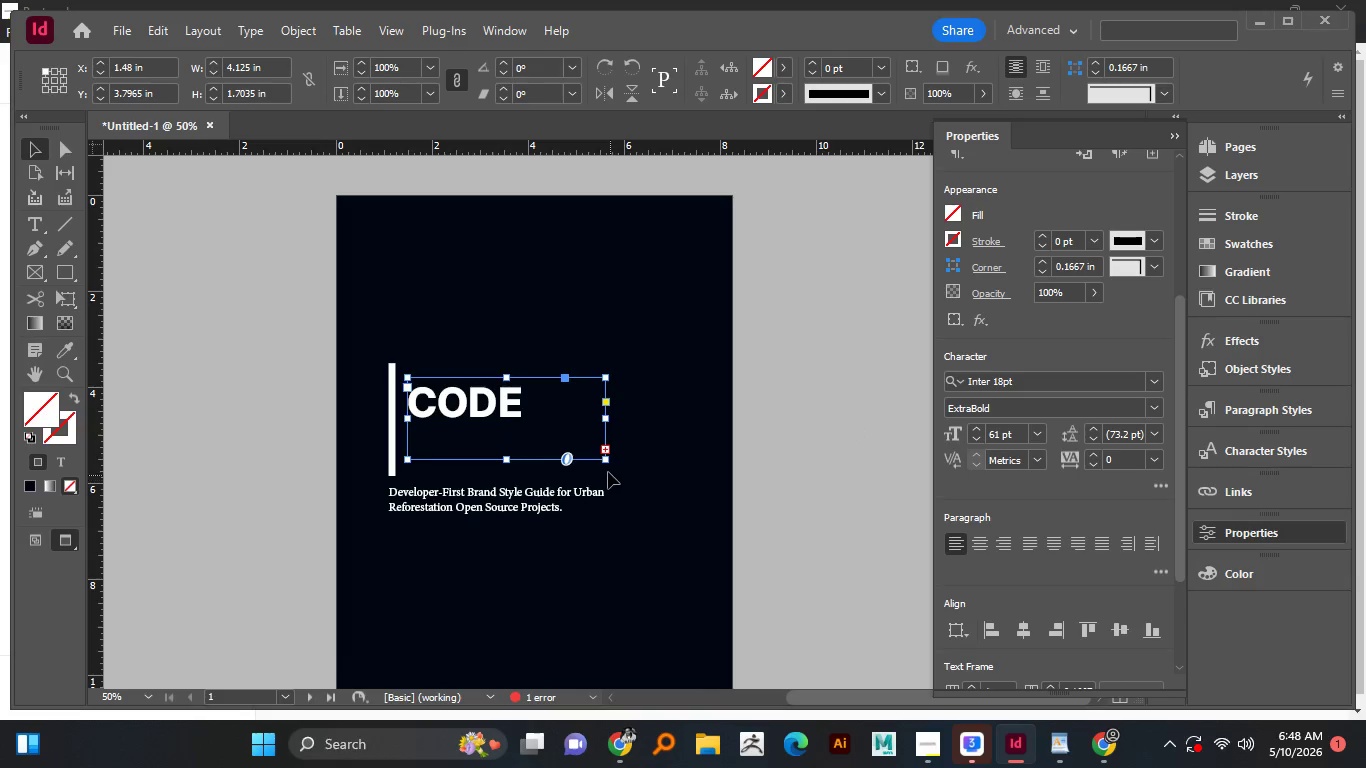 
left_click_drag(start_coordinate=[608, 461], to_coordinate=[657, 475])
 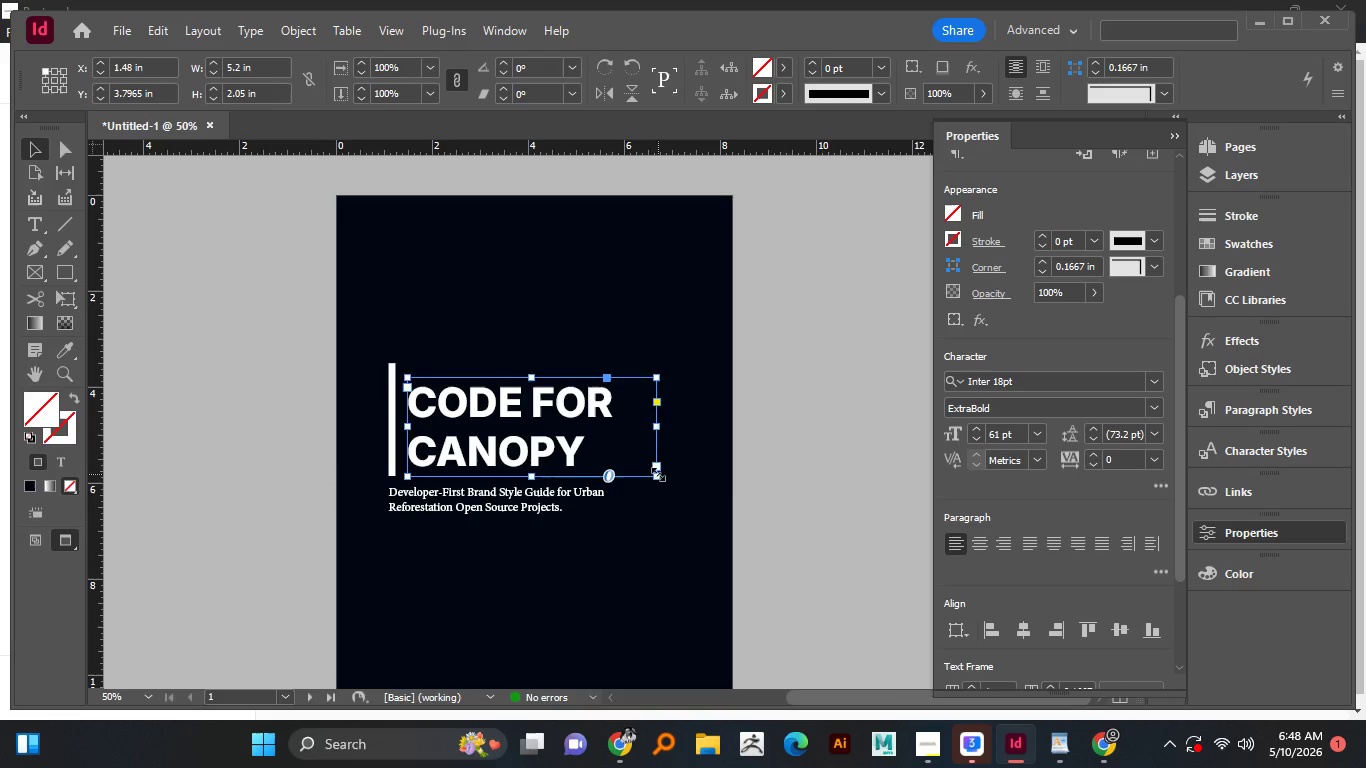 
left_click_drag(start_coordinate=[658, 474], to_coordinate=[655, 466])
 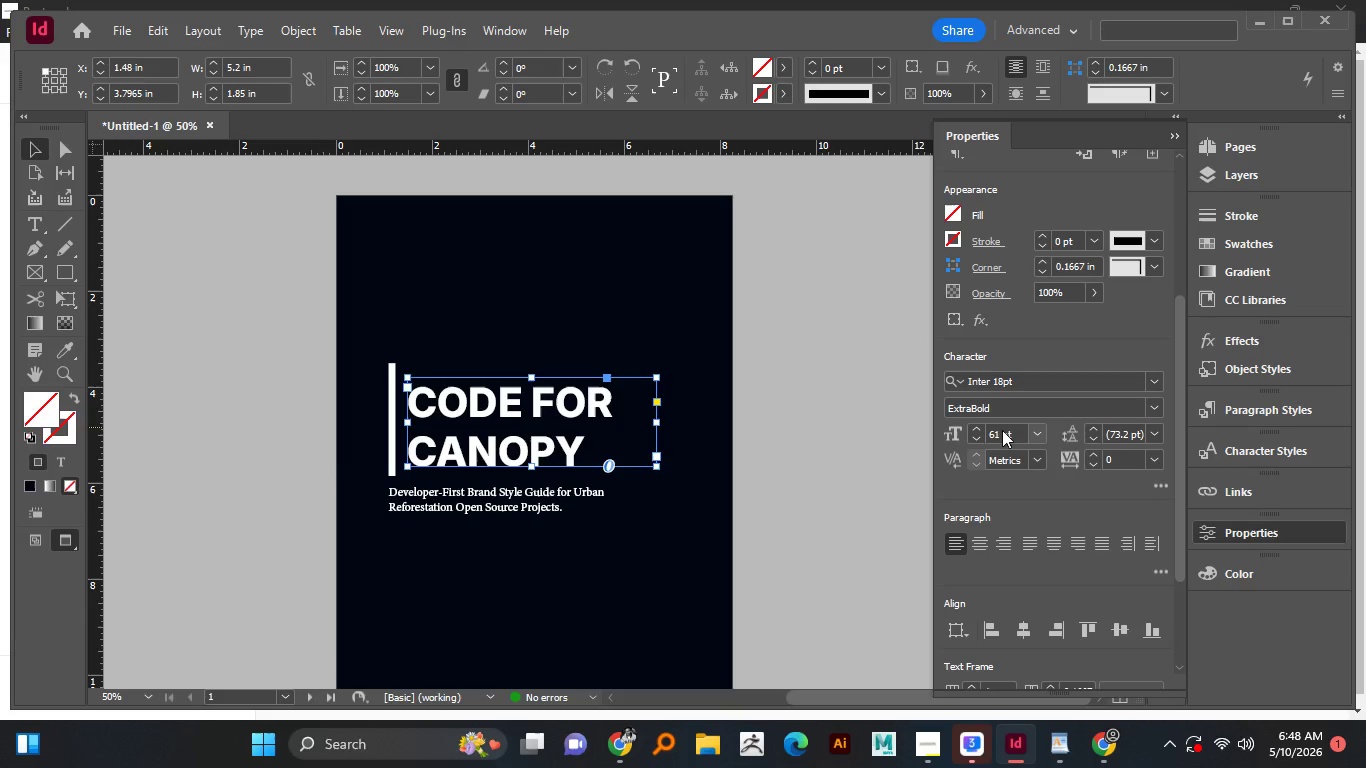 
double_click([998, 432])
 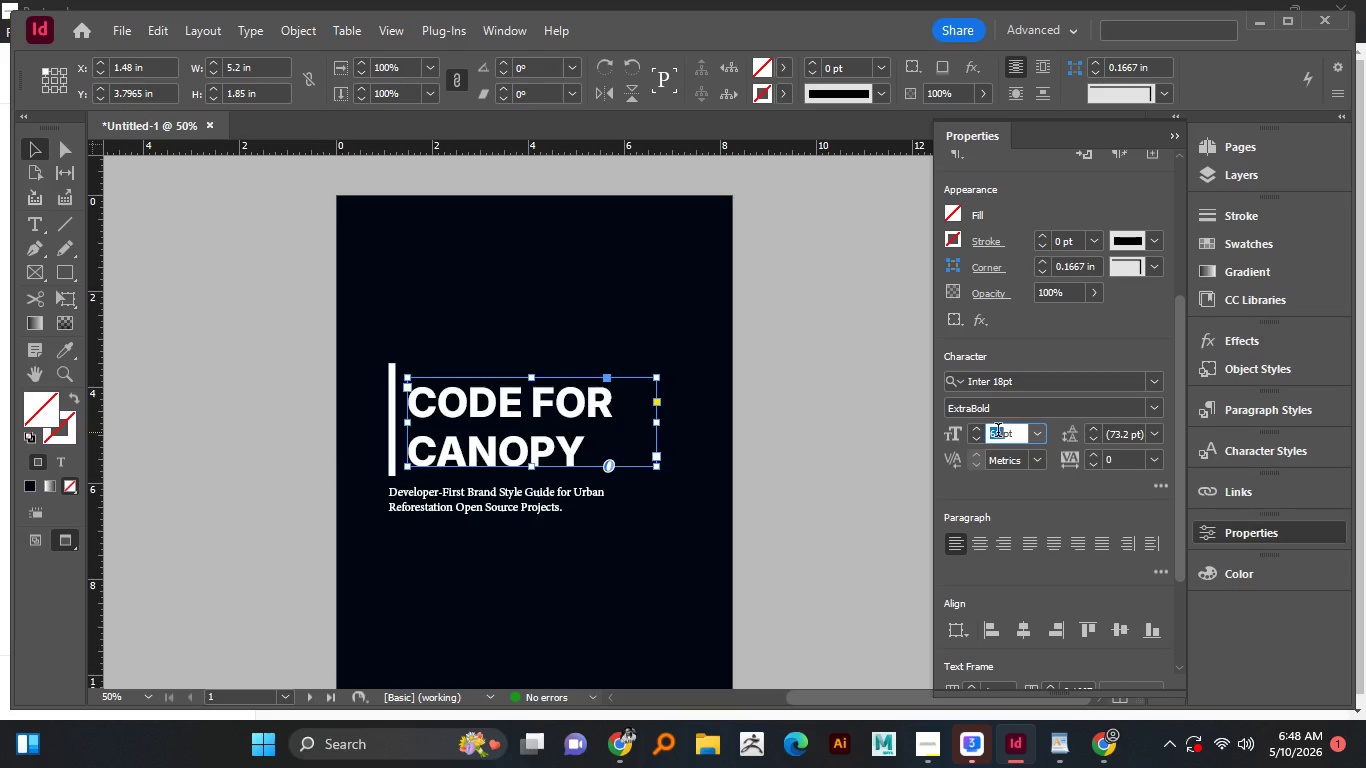 
triple_click([998, 432])
 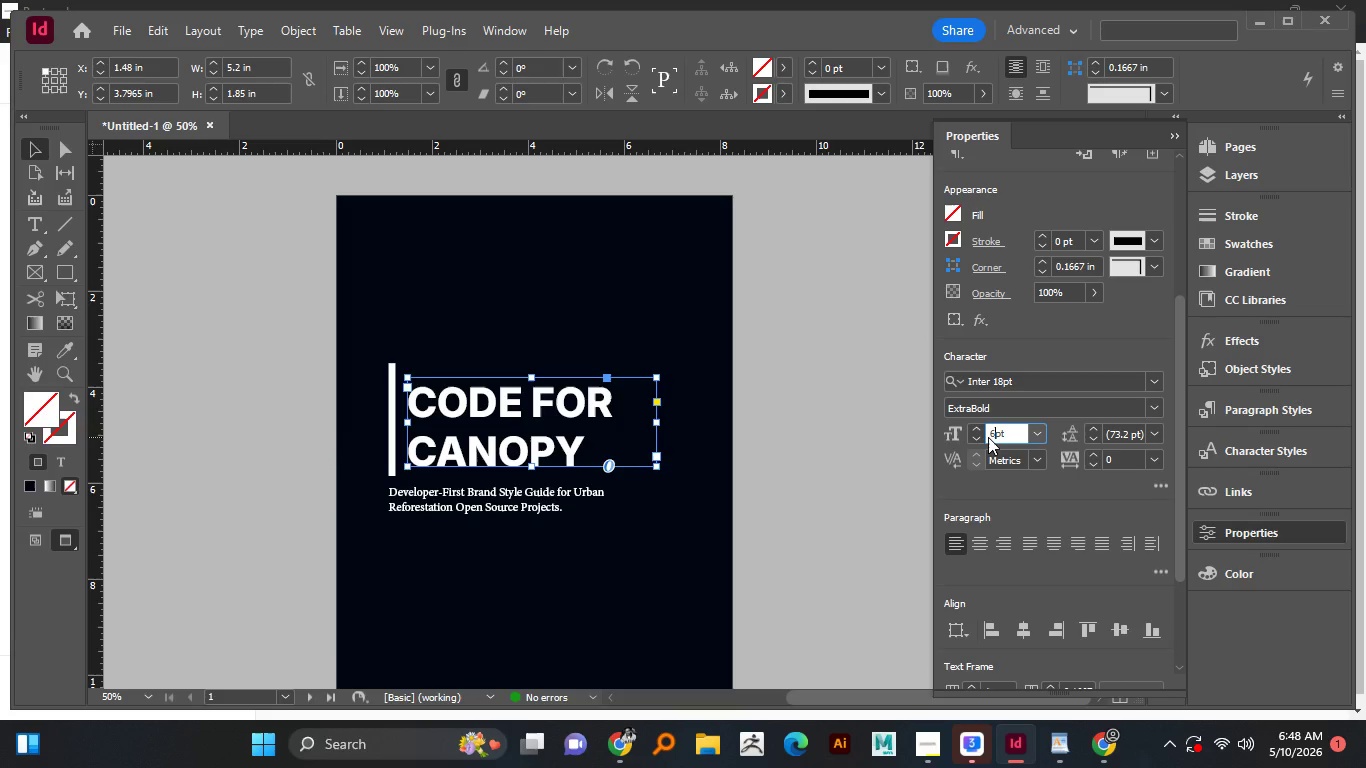 
key(Numpad6)
 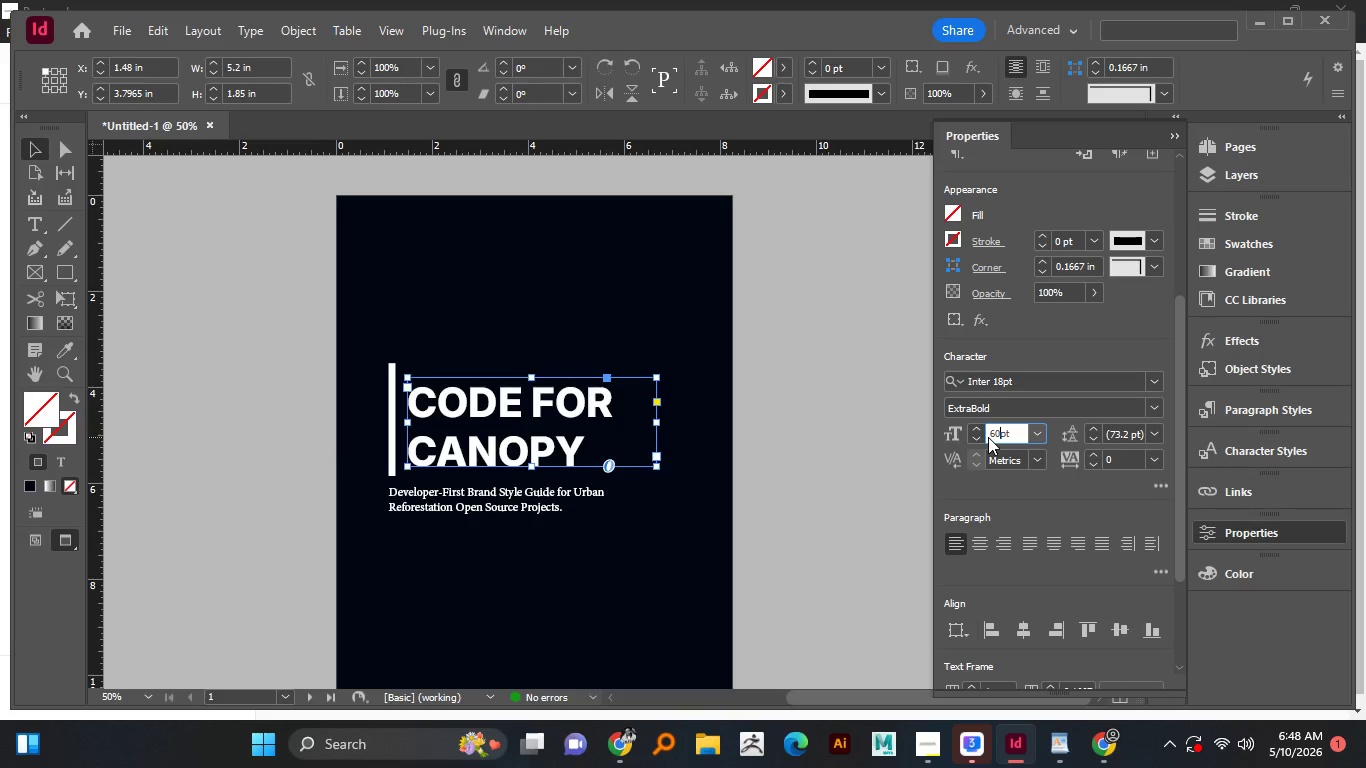 
key(Numpad0)
 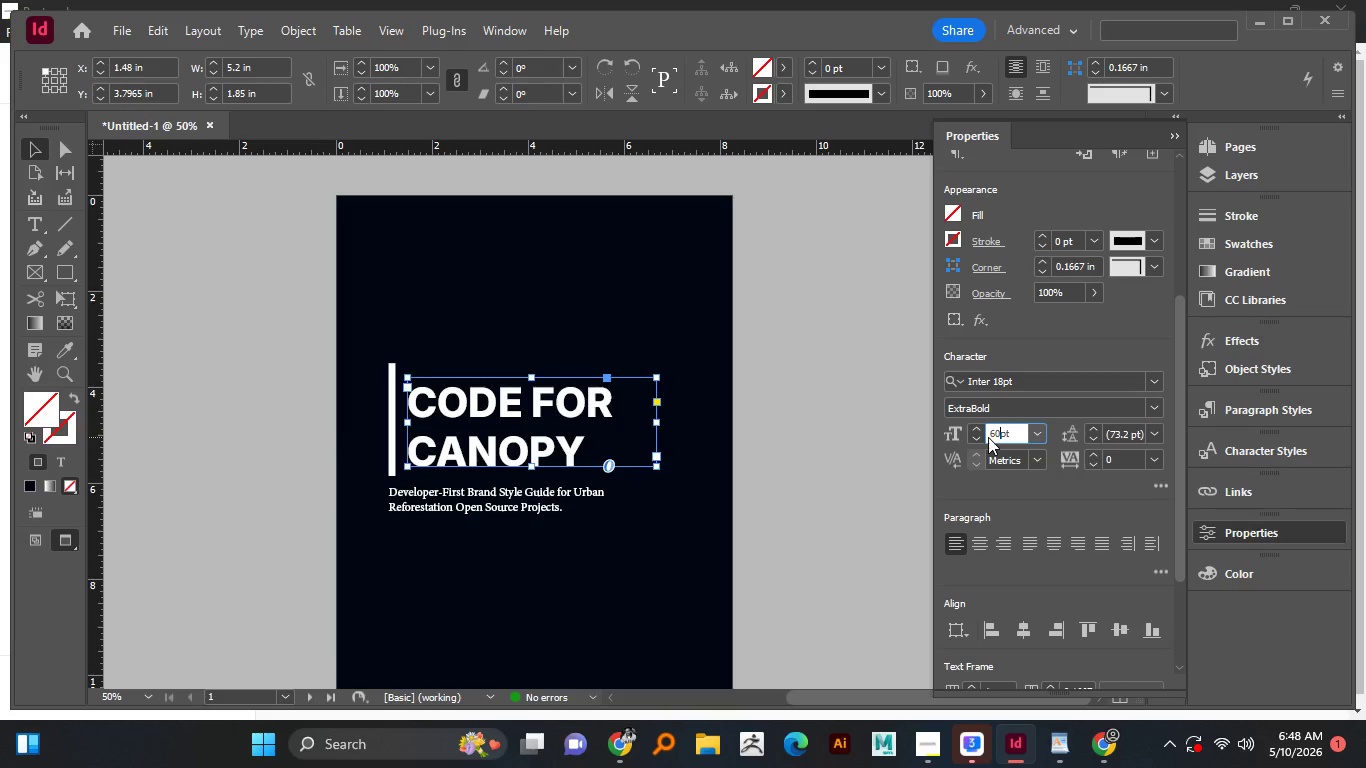 
key(NumpadEnter)
 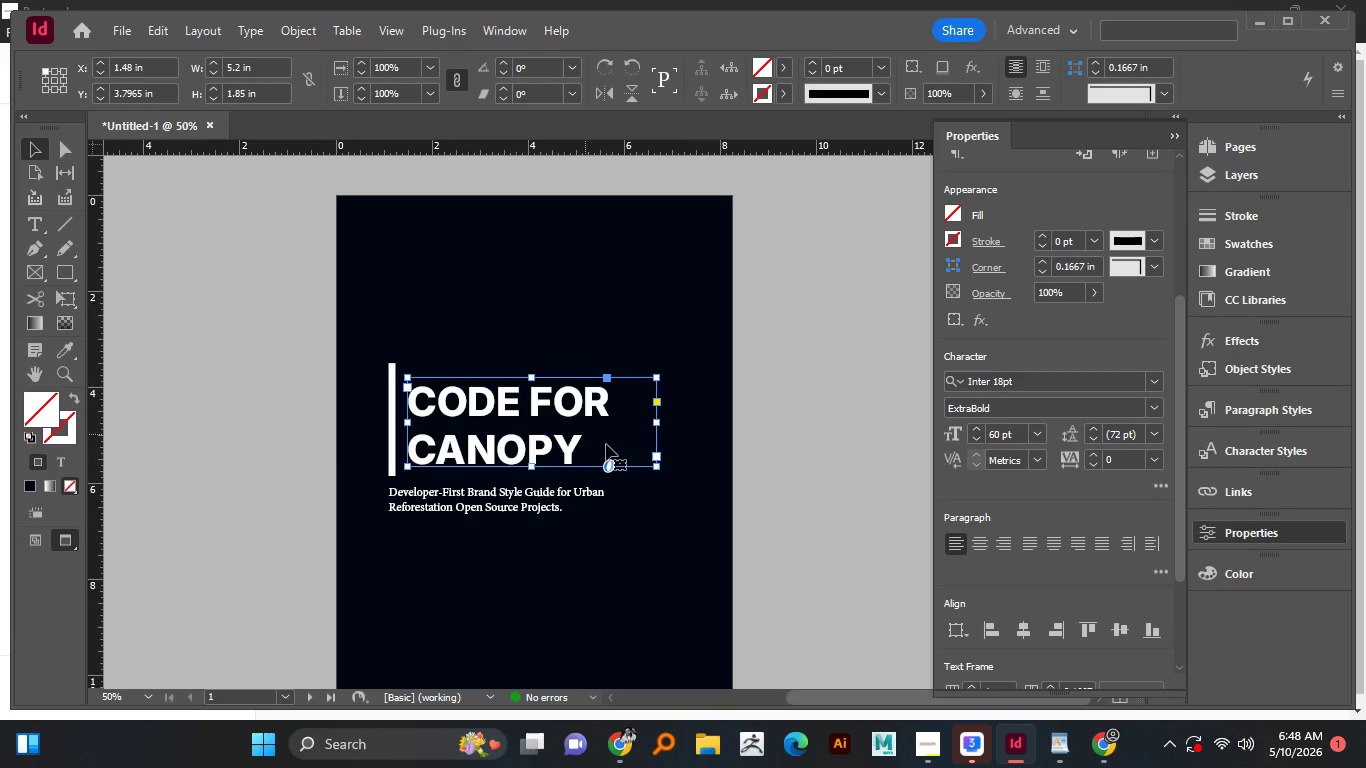 
left_click([819, 532])
 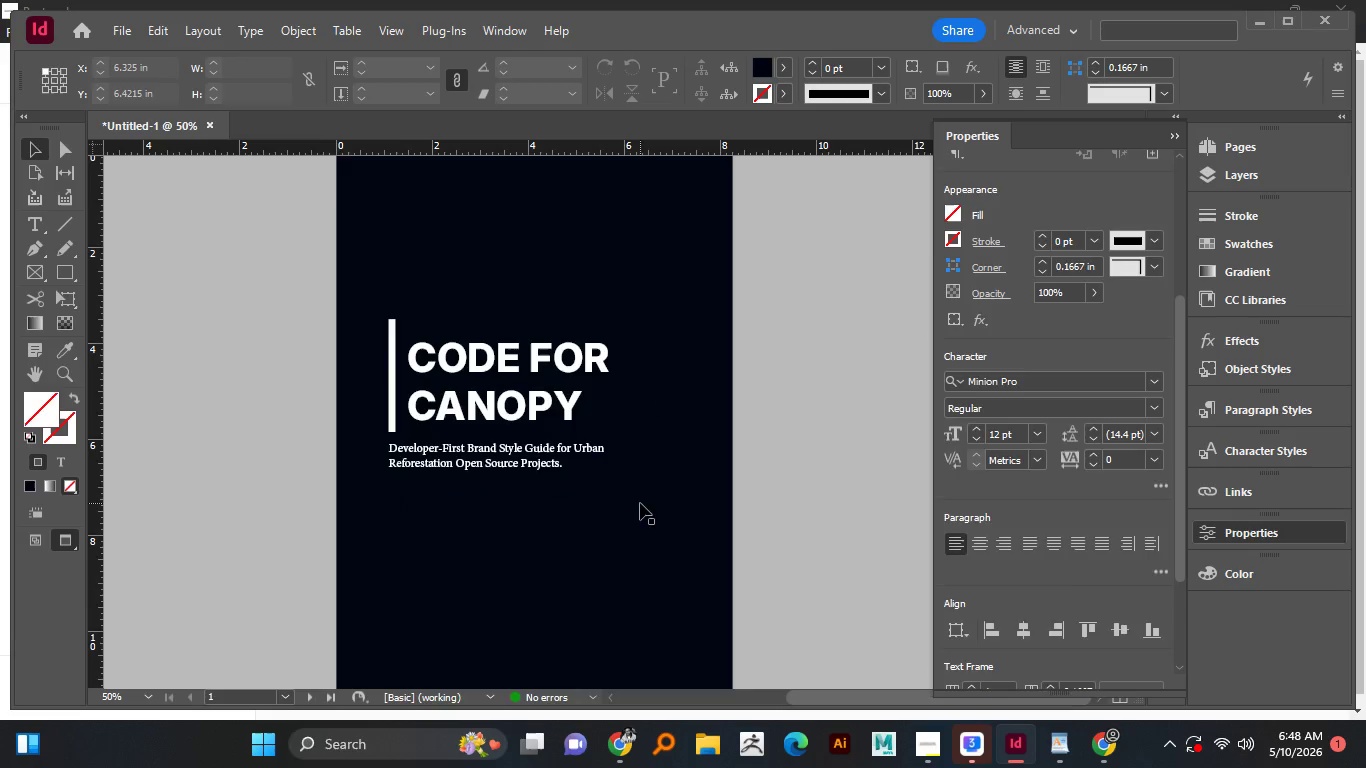 
scroll: coordinate [637, 503], scroll_direction: down, amount: 2.0
 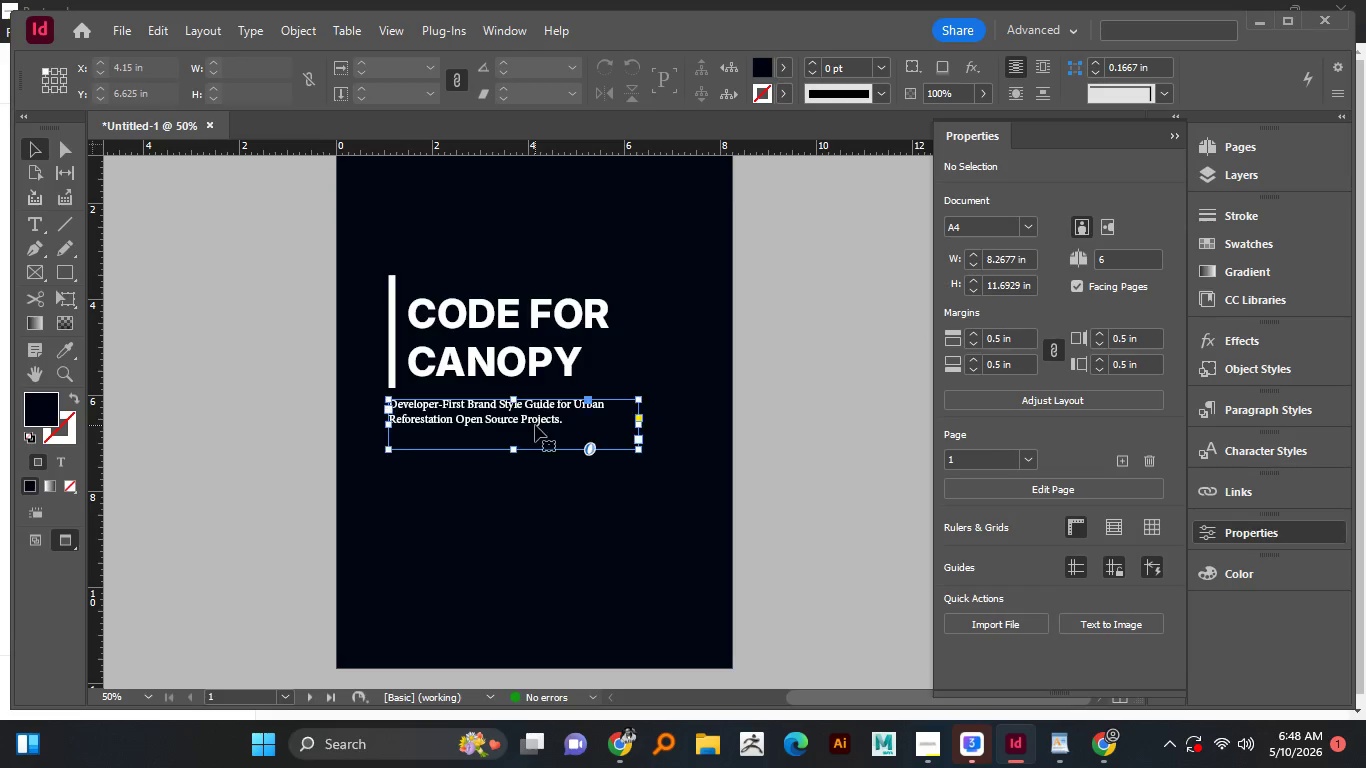 
left_click([535, 425])
 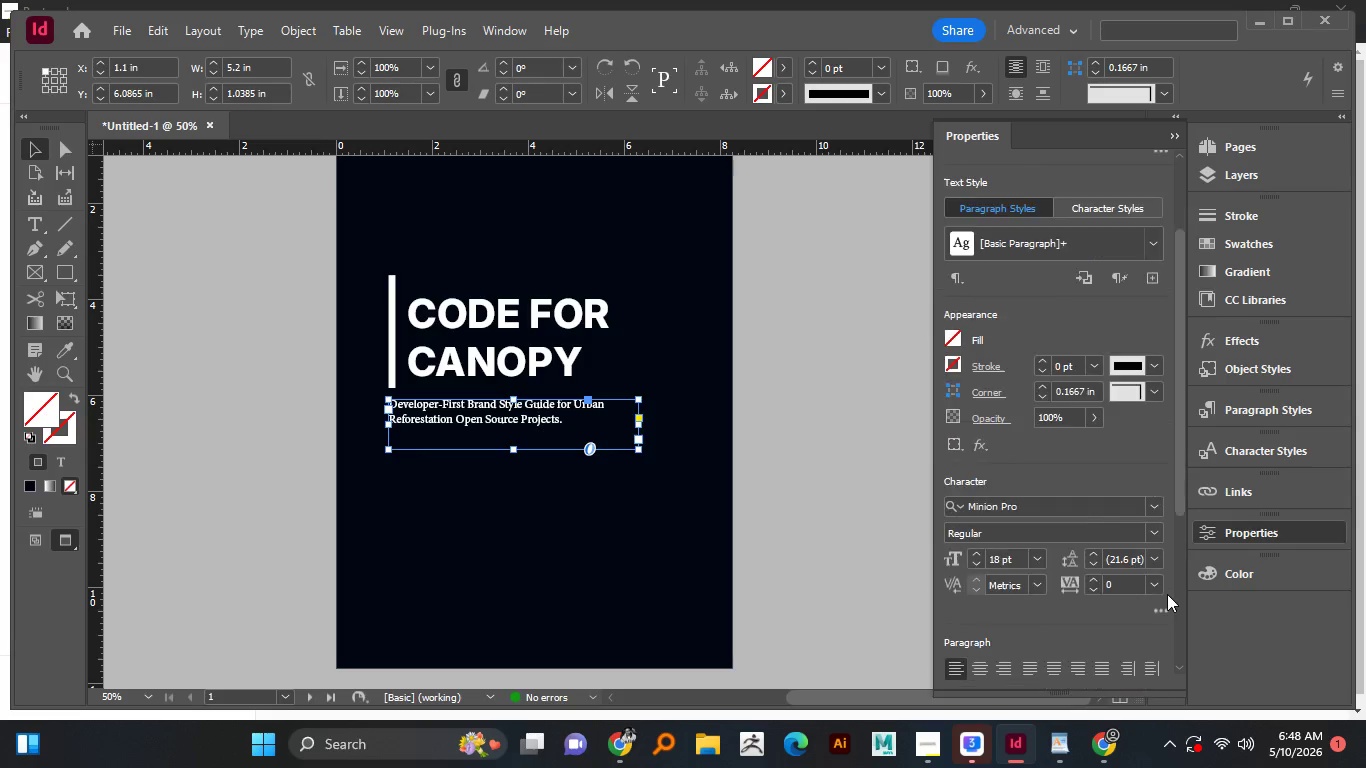 
scroll: coordinate [1167, 594], scroll_direction: down, amount: 2.0
 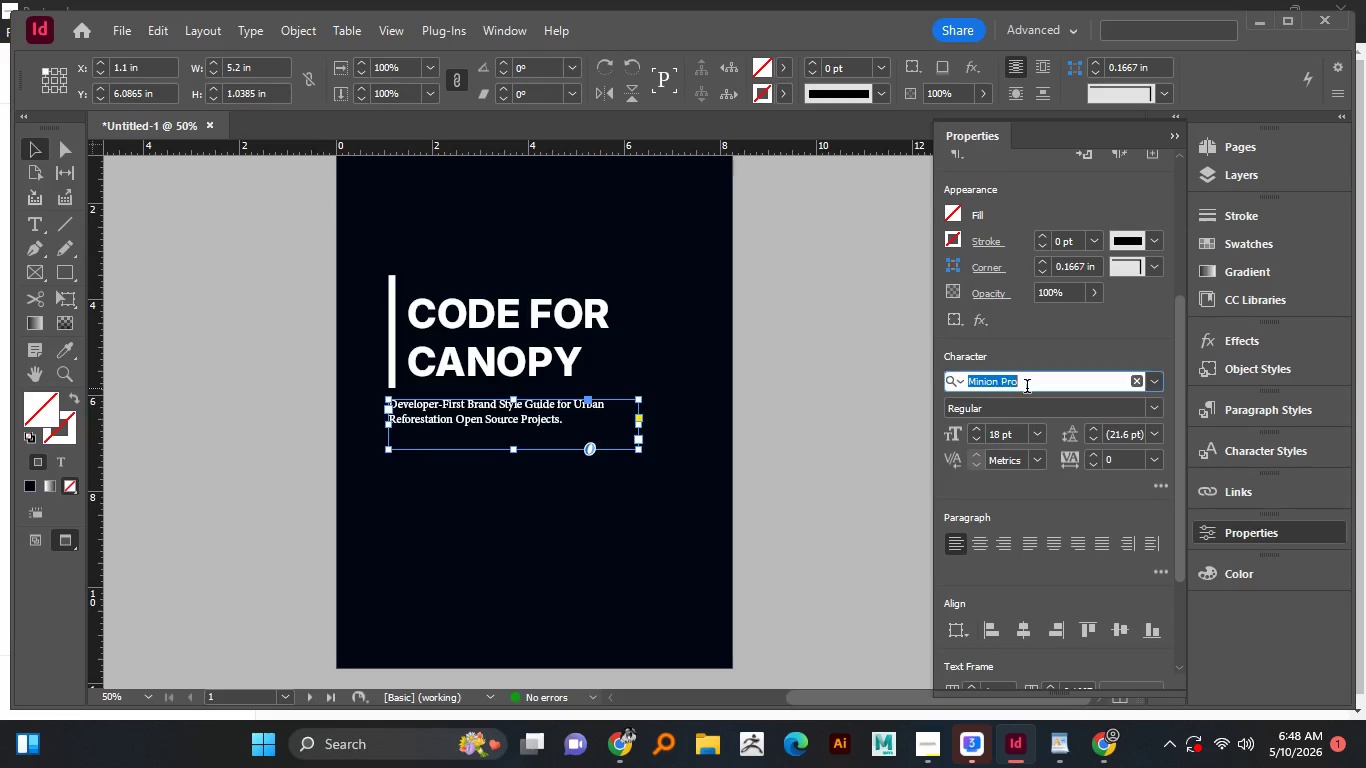 
left_click([1027, 388])
 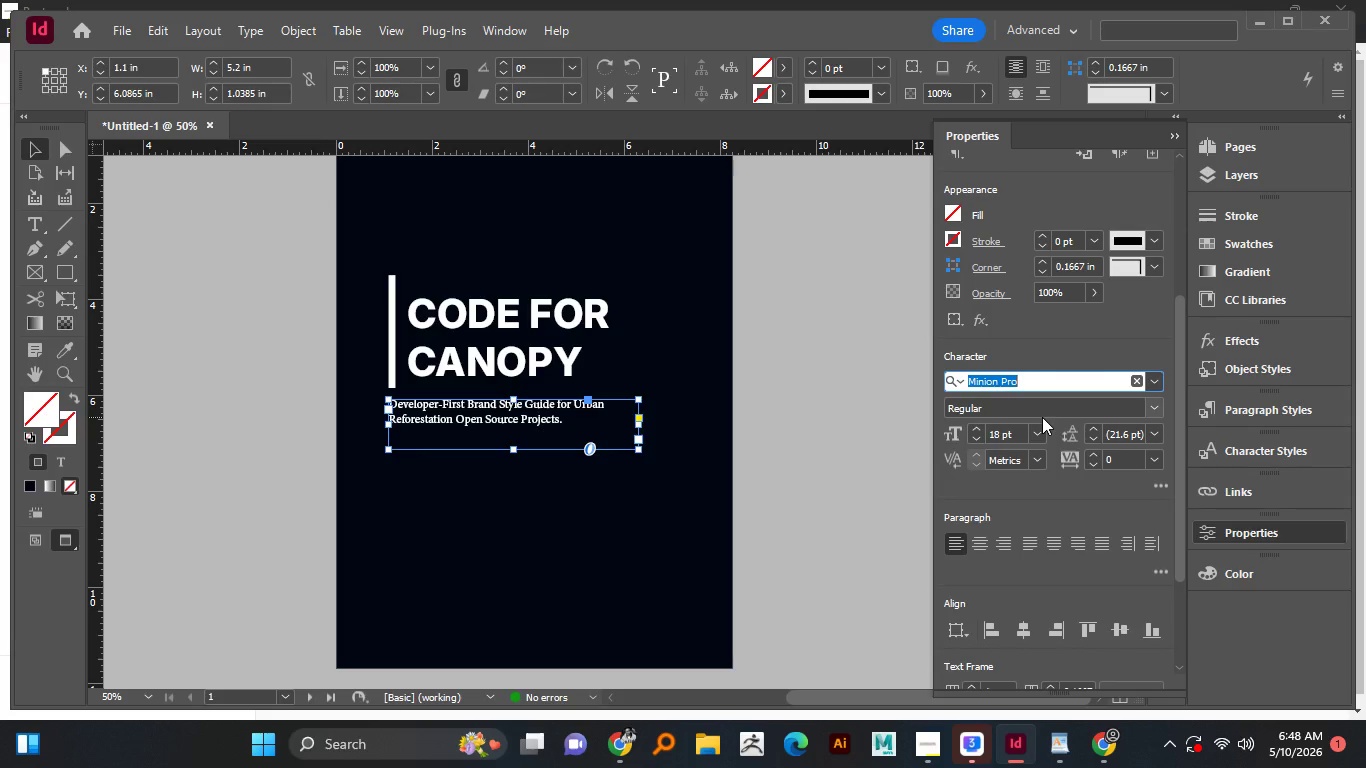 
wait(10.22)
 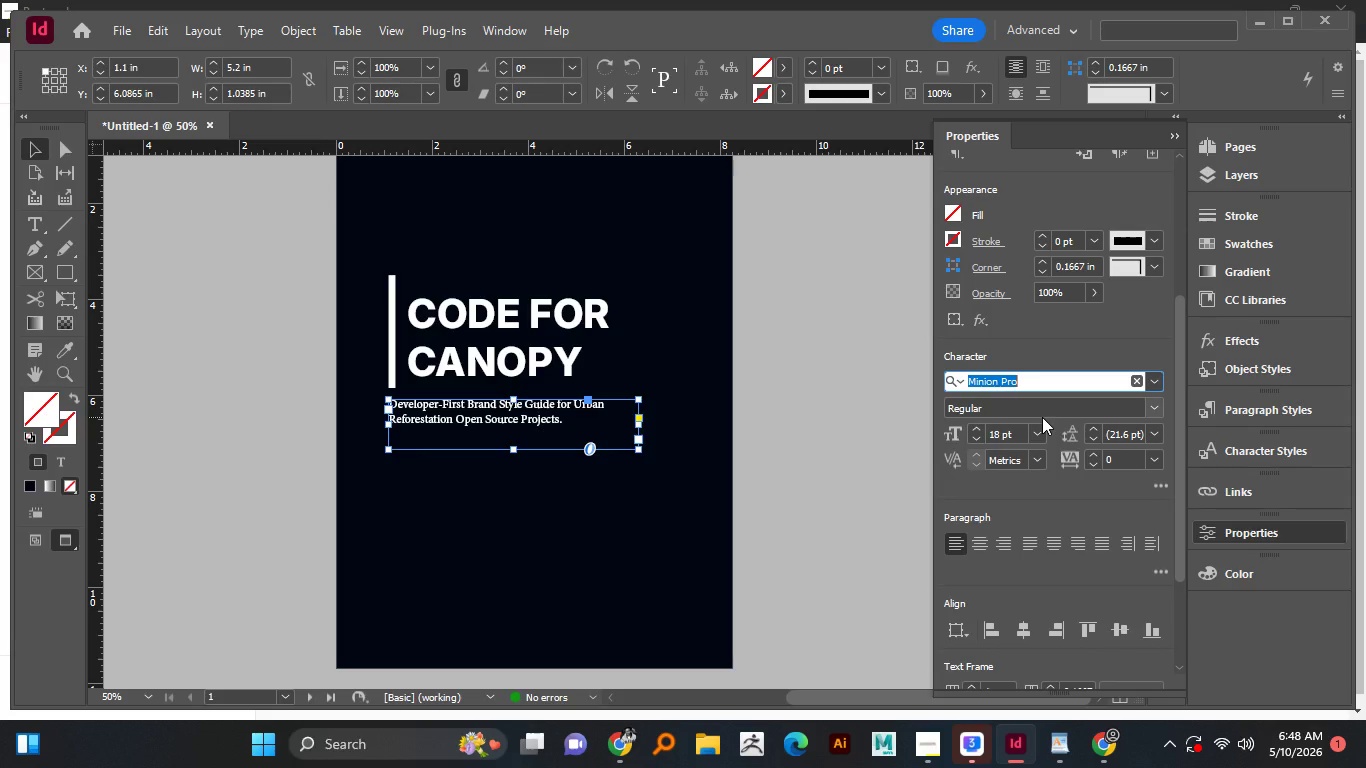 
type(Inter)
 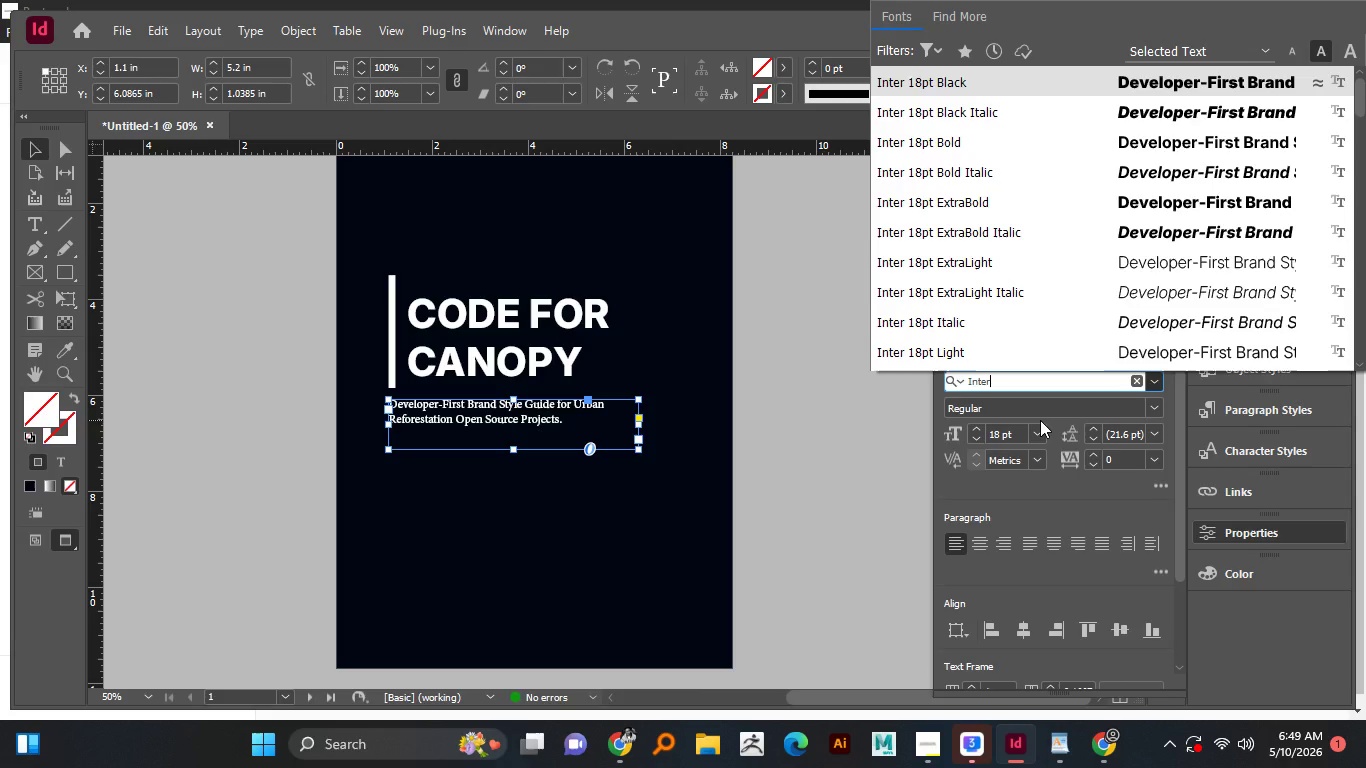 
wait(46.92)
 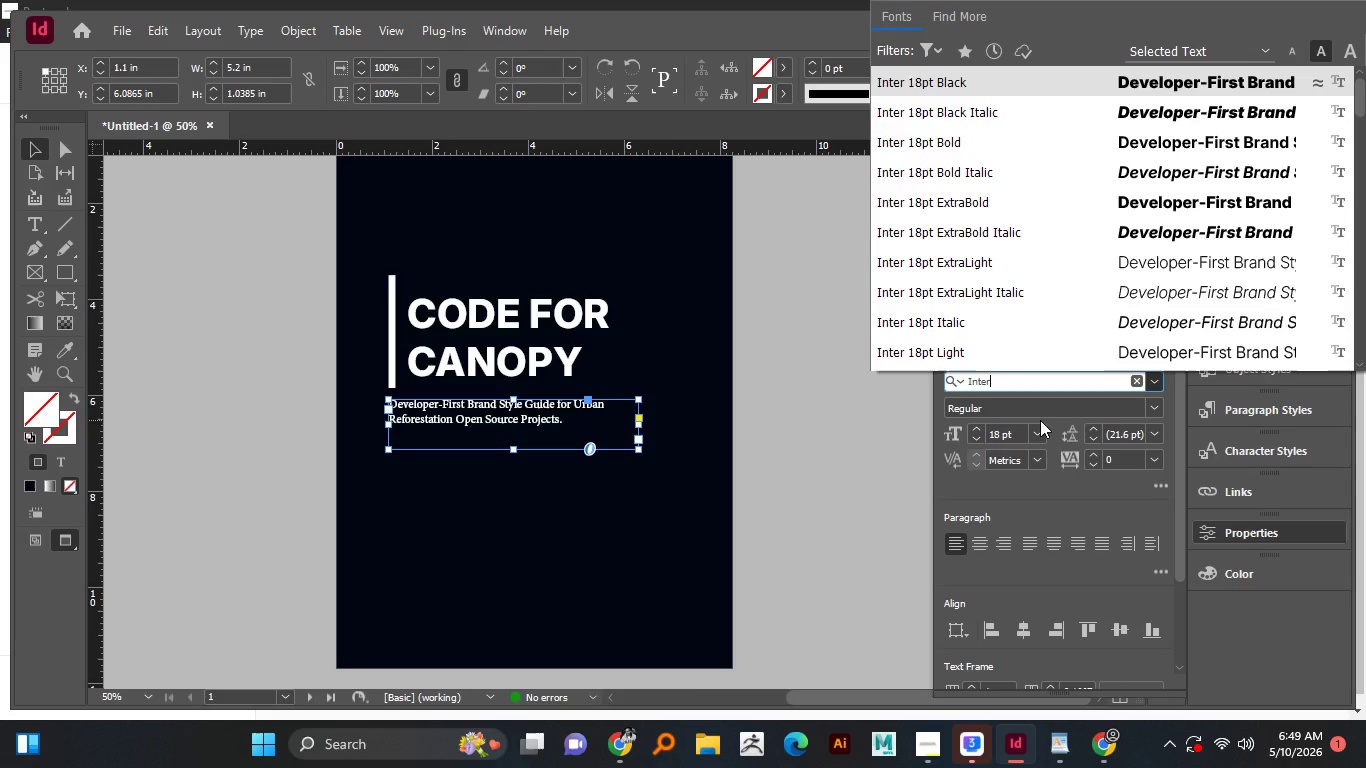 
scroll: coordinate [1023, 254], scroll_direction: down, amount: 4.0
 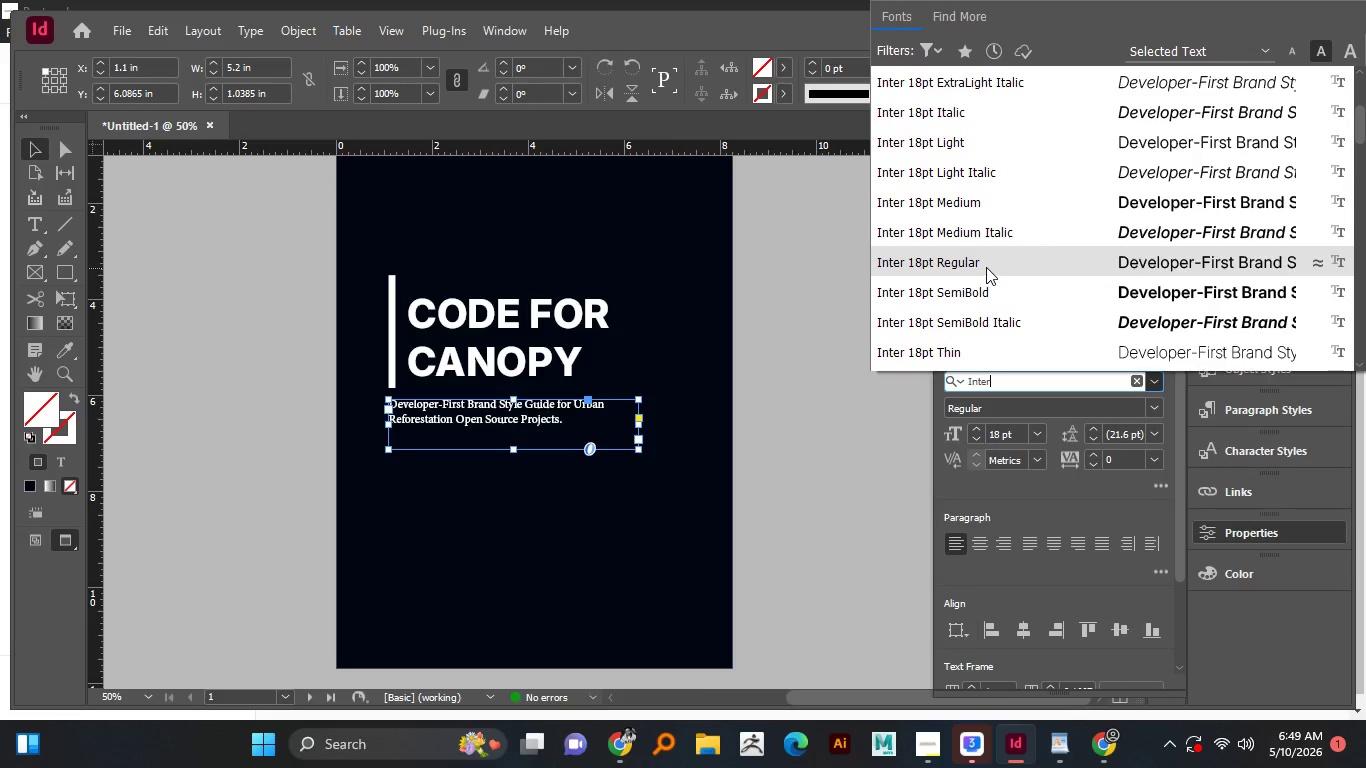 
left_click([986, 267])
 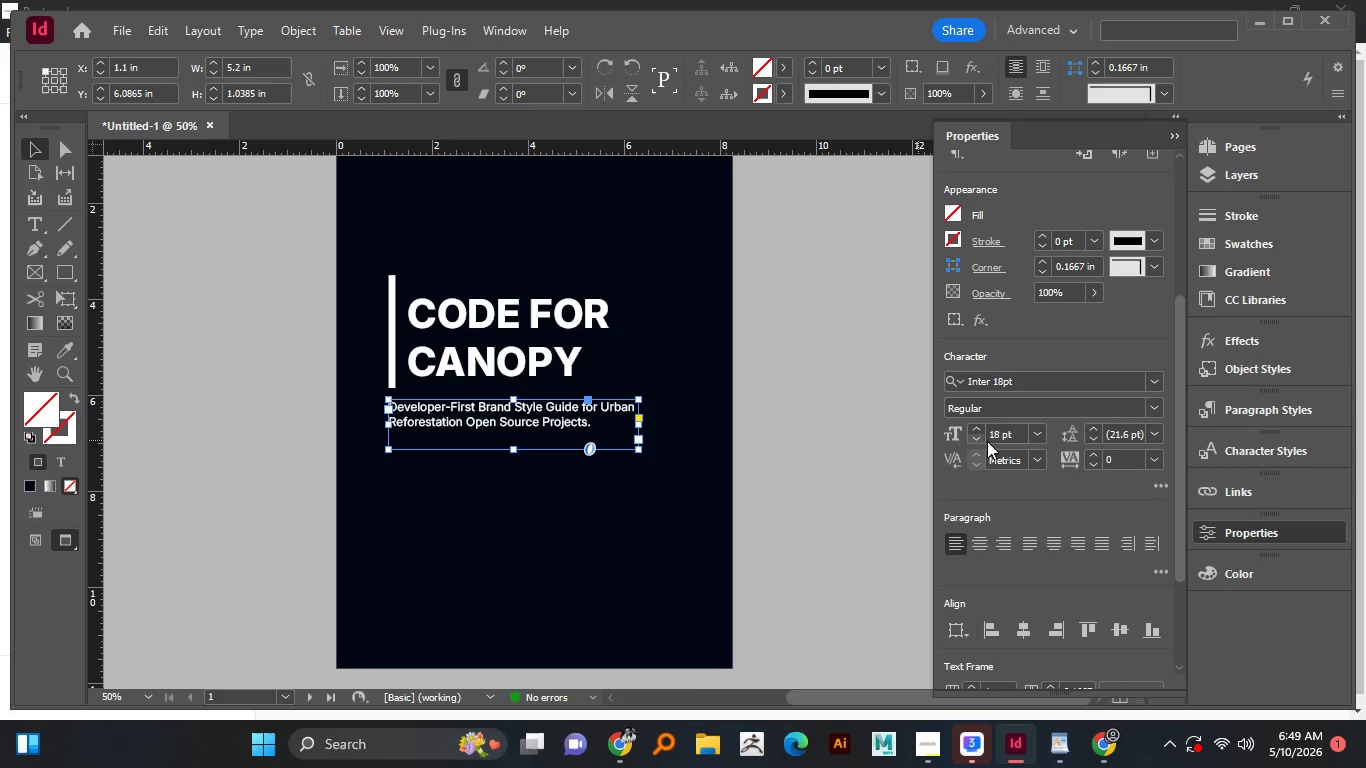 
left_click([1159, 417])
 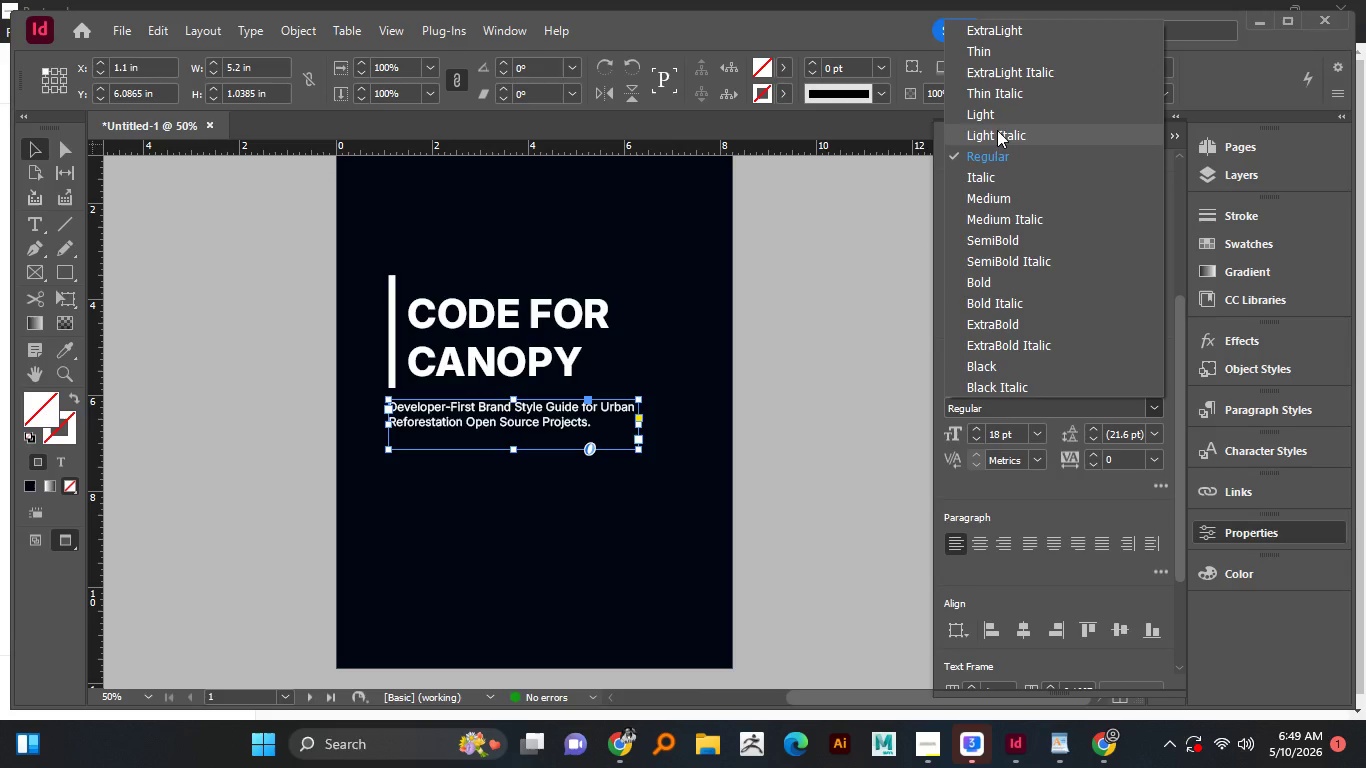 
left_click([997, 119])
 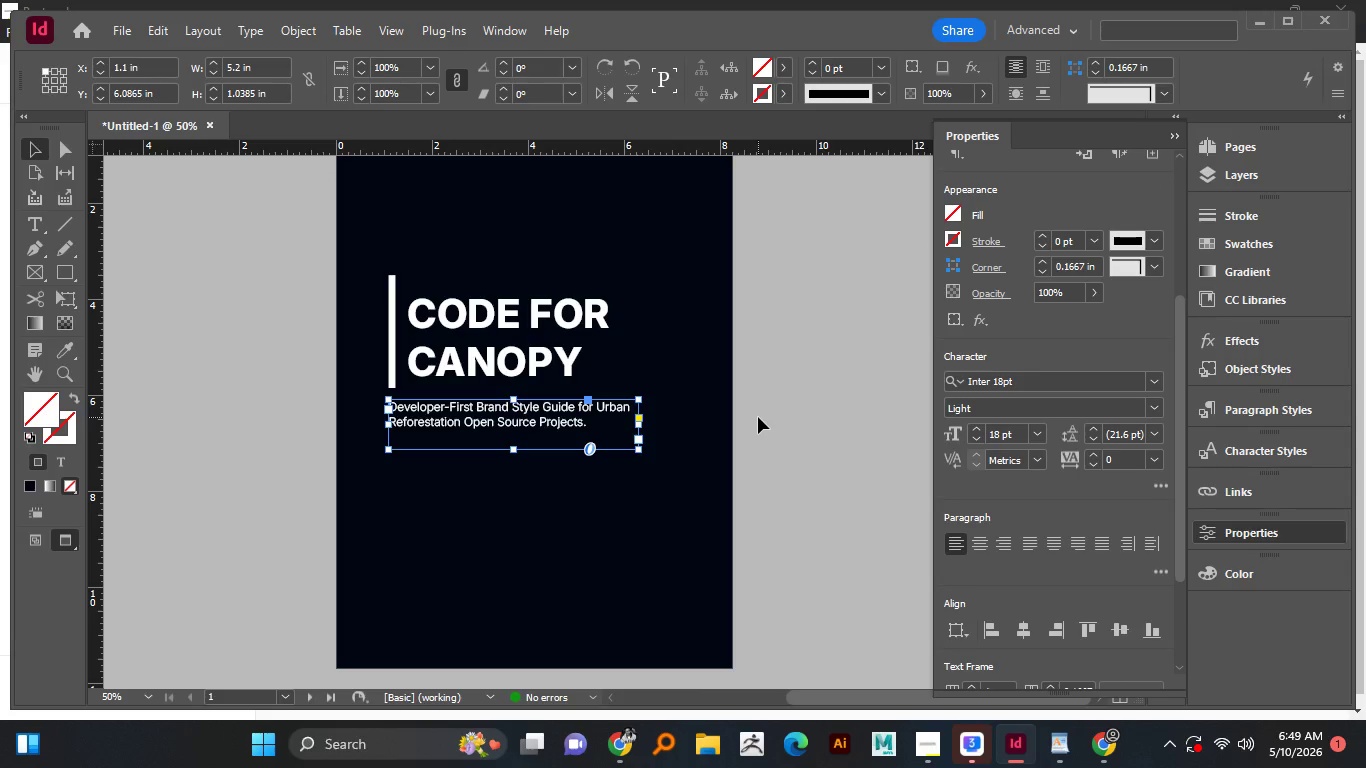 
left_click([758, 417])
 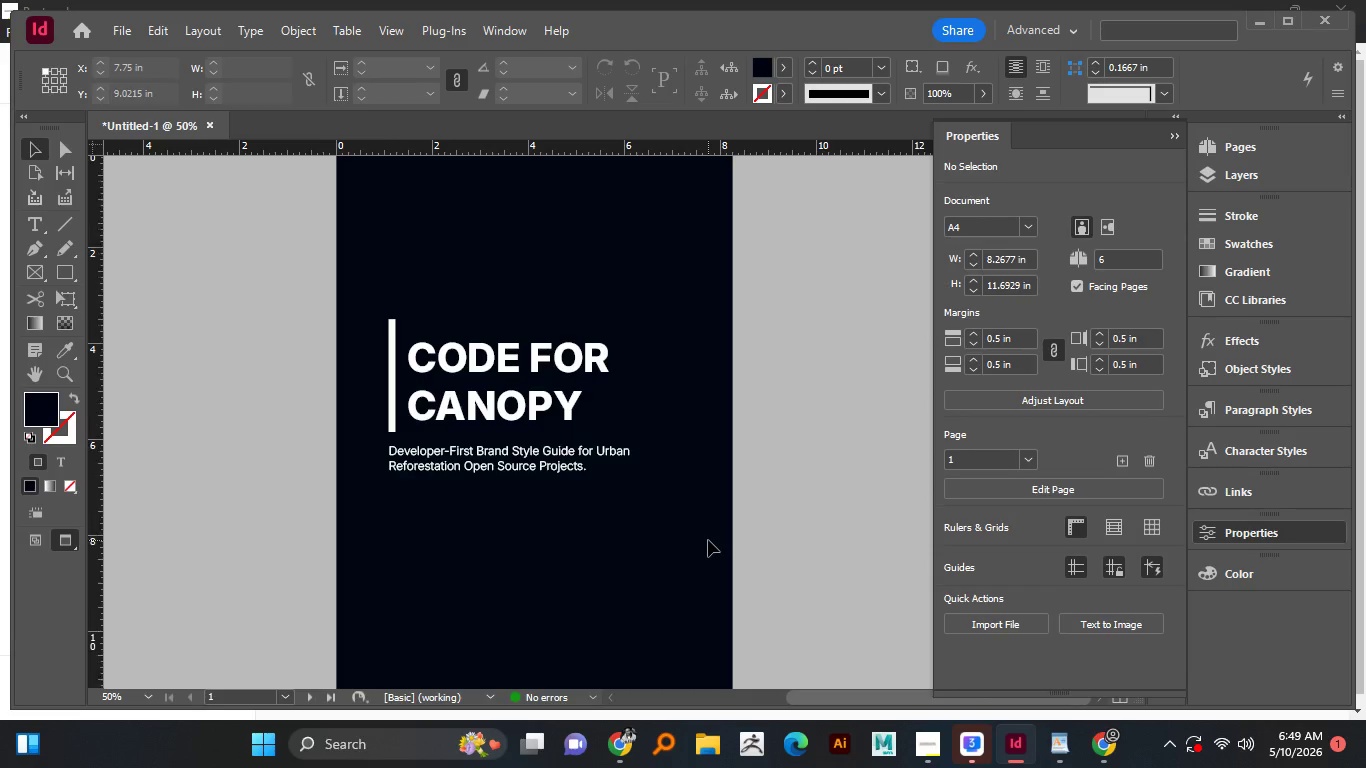 
scroll: coordinate [708, 540], scroll_direction: none, amount: 0.0
 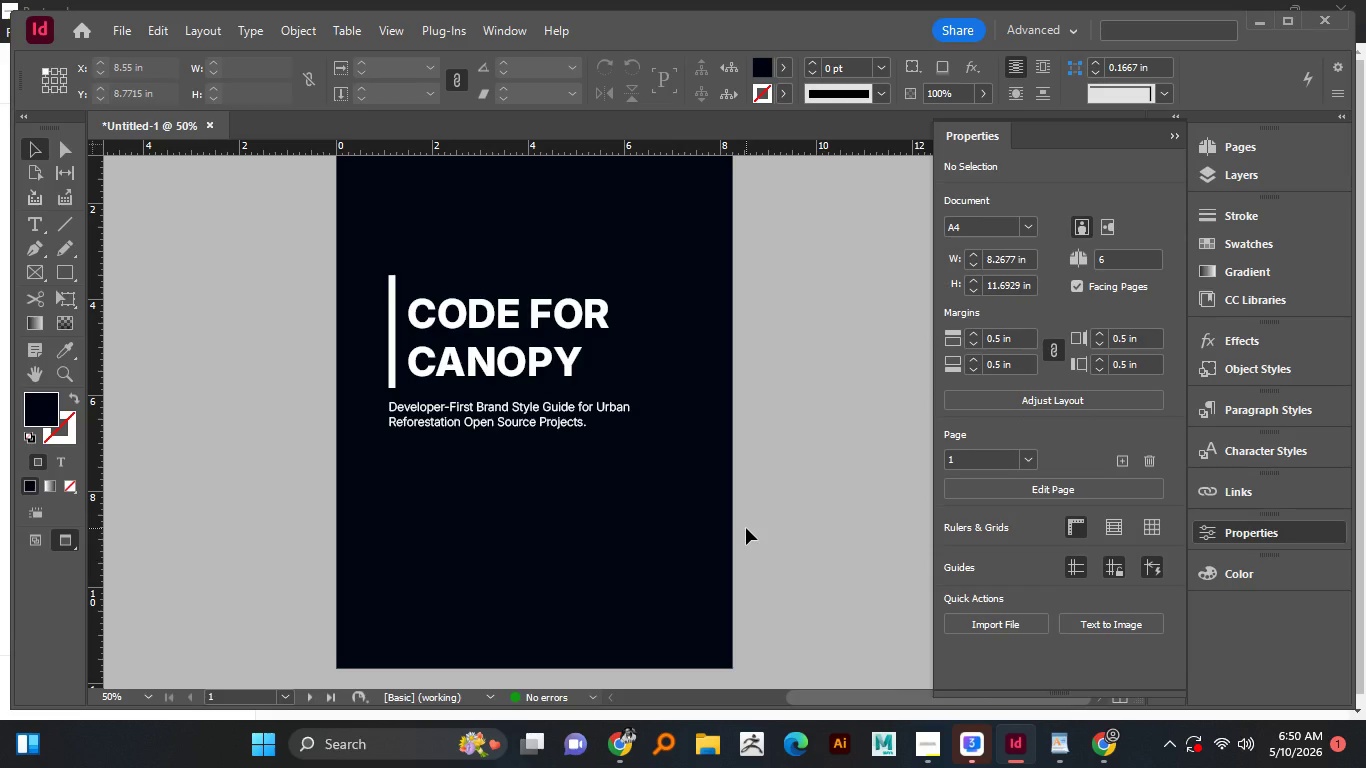 
wait(18.3)
 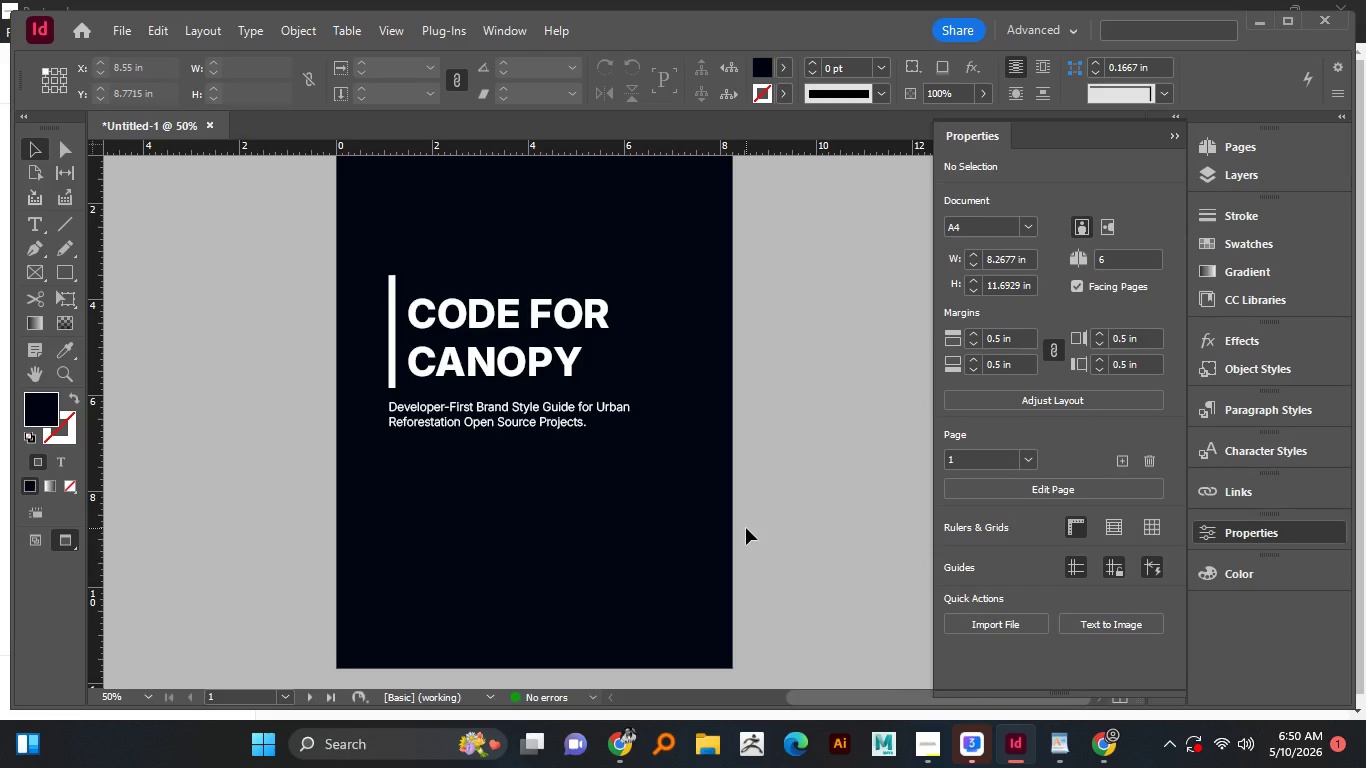 
scroll: coordinate [544, 536], scroll_direction: up, amount: 4.0
 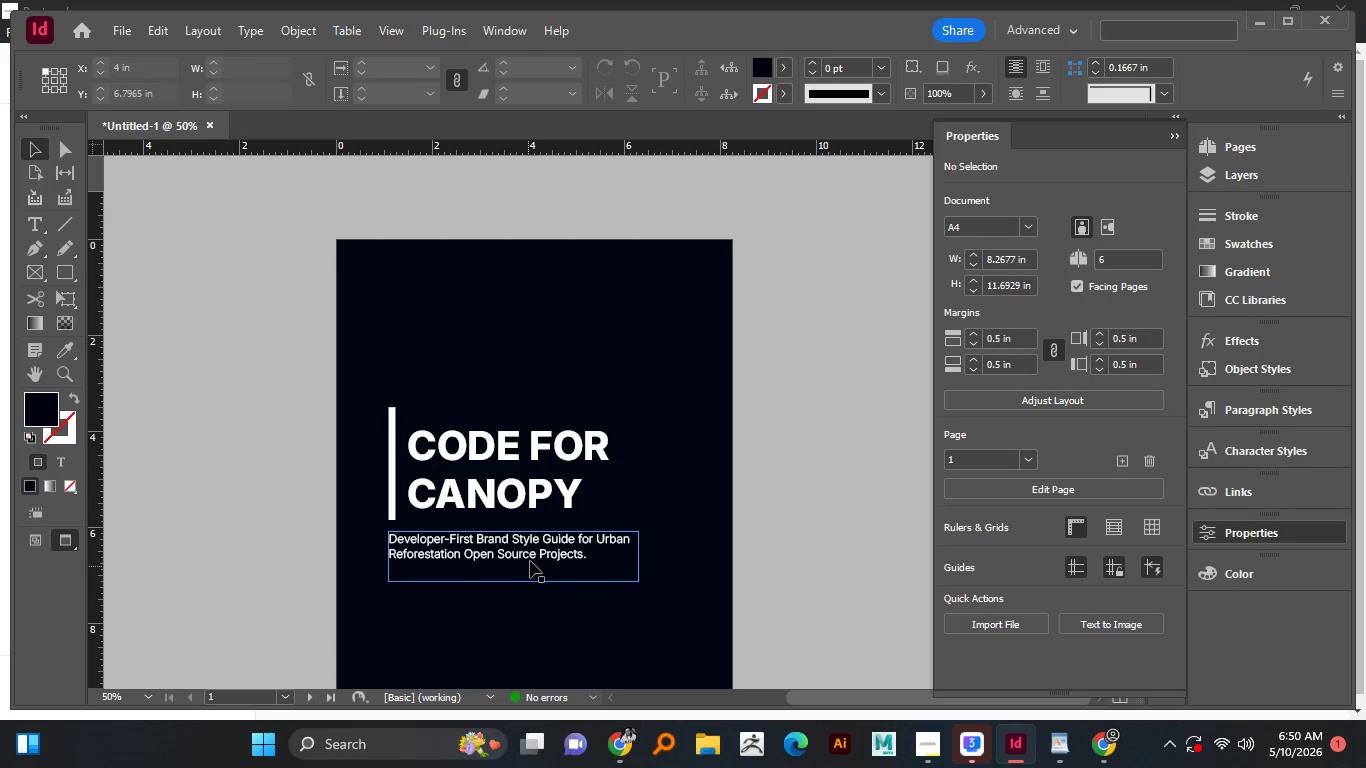 
hold_key(key=AltLeft, duration=10.67)
left_click_drag(start_coordinate=[531, 556], to_coordinate=[536, 372])
 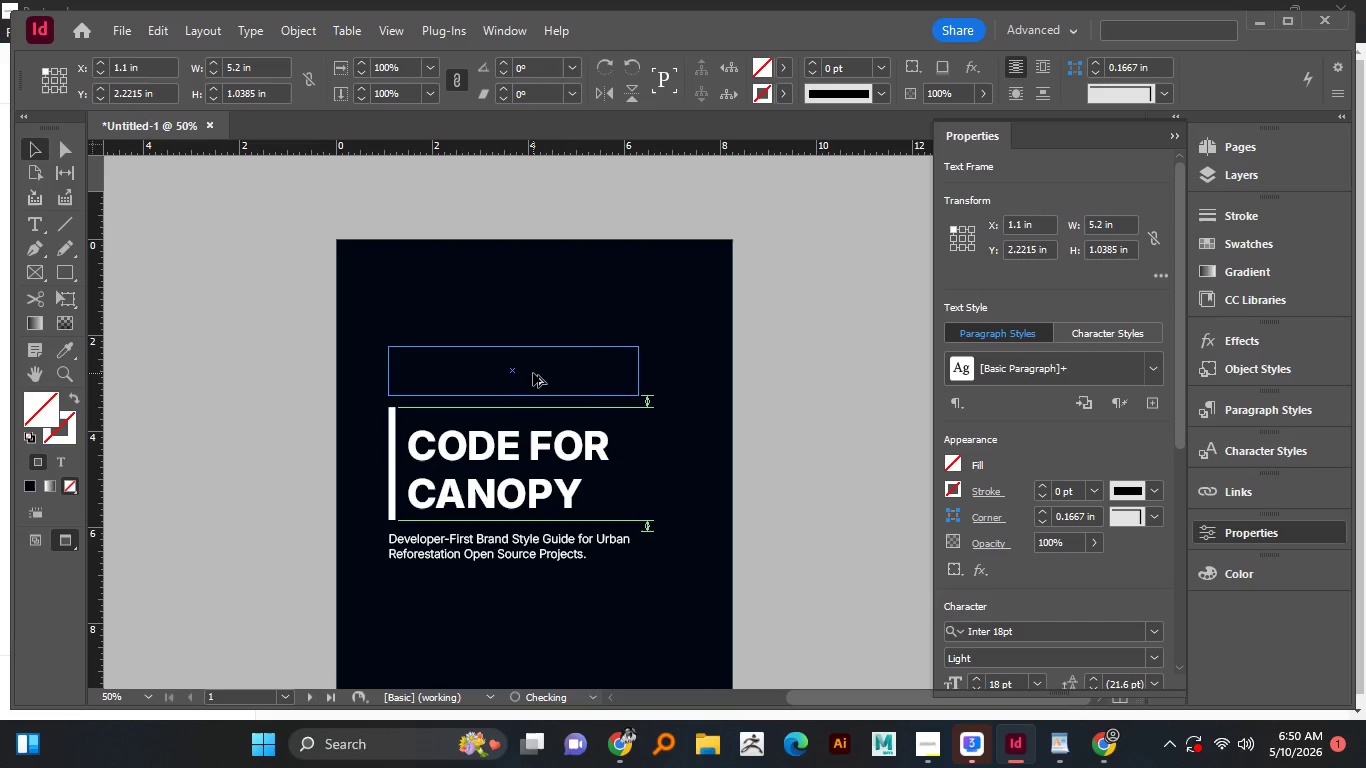 
hold_key(key=ShiftLeft, duration=1.5)
 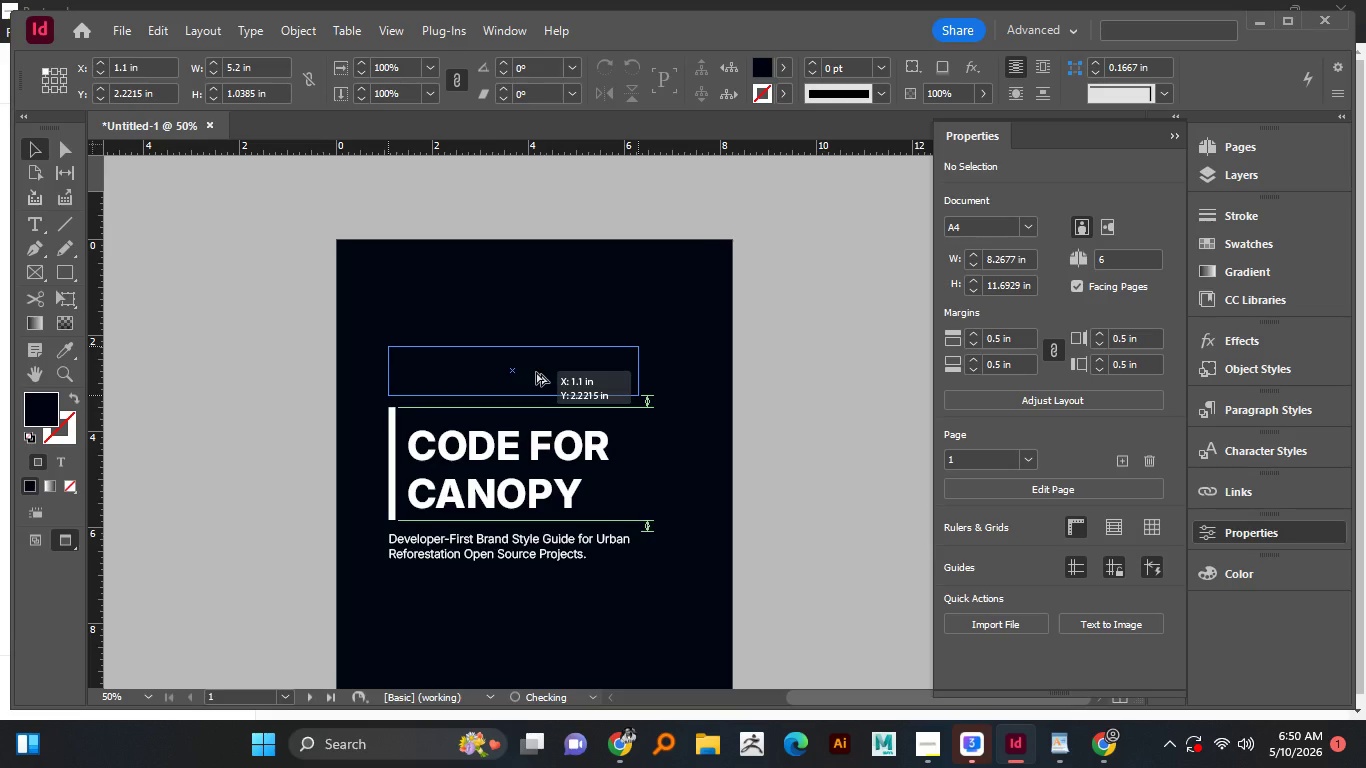 
hold_key(key=ShiftLeft, duration=1.5)
 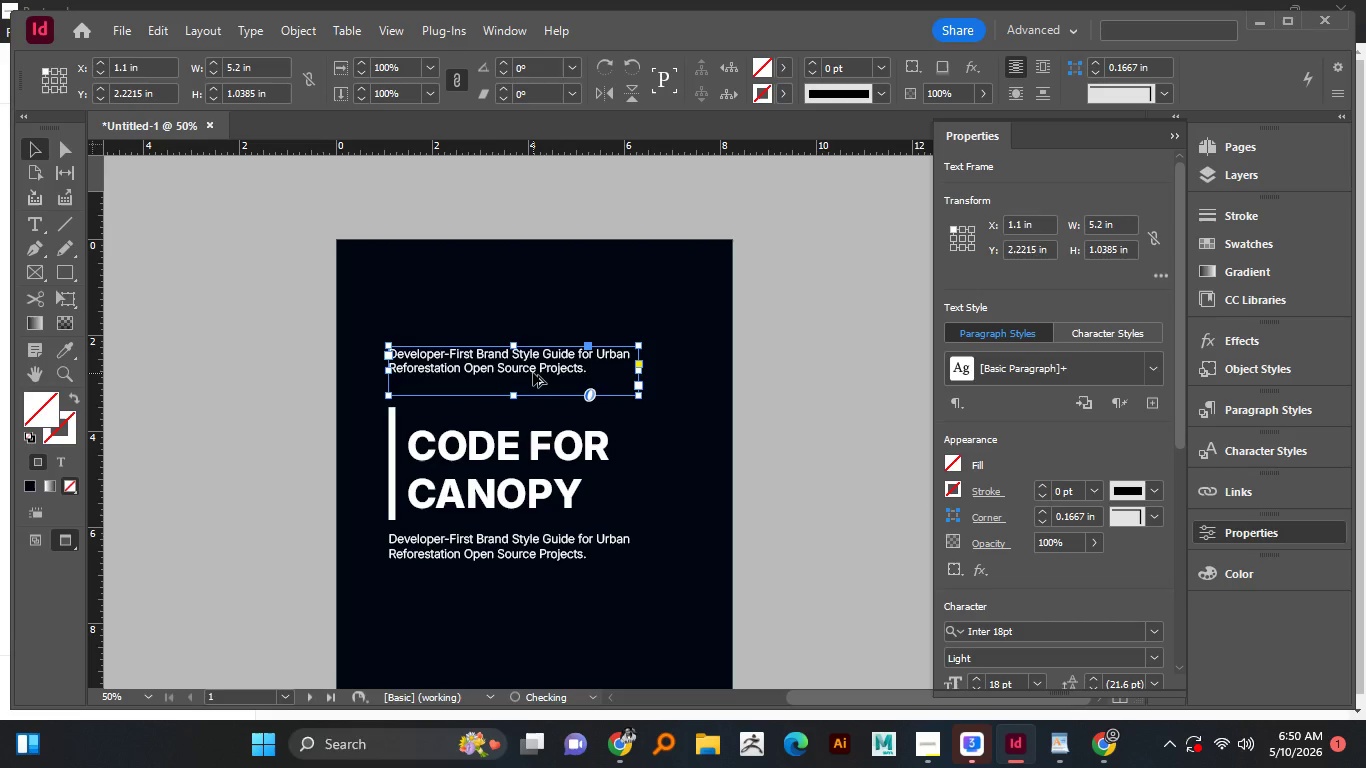 
key(Alt+Shift+ShiftLeft)
 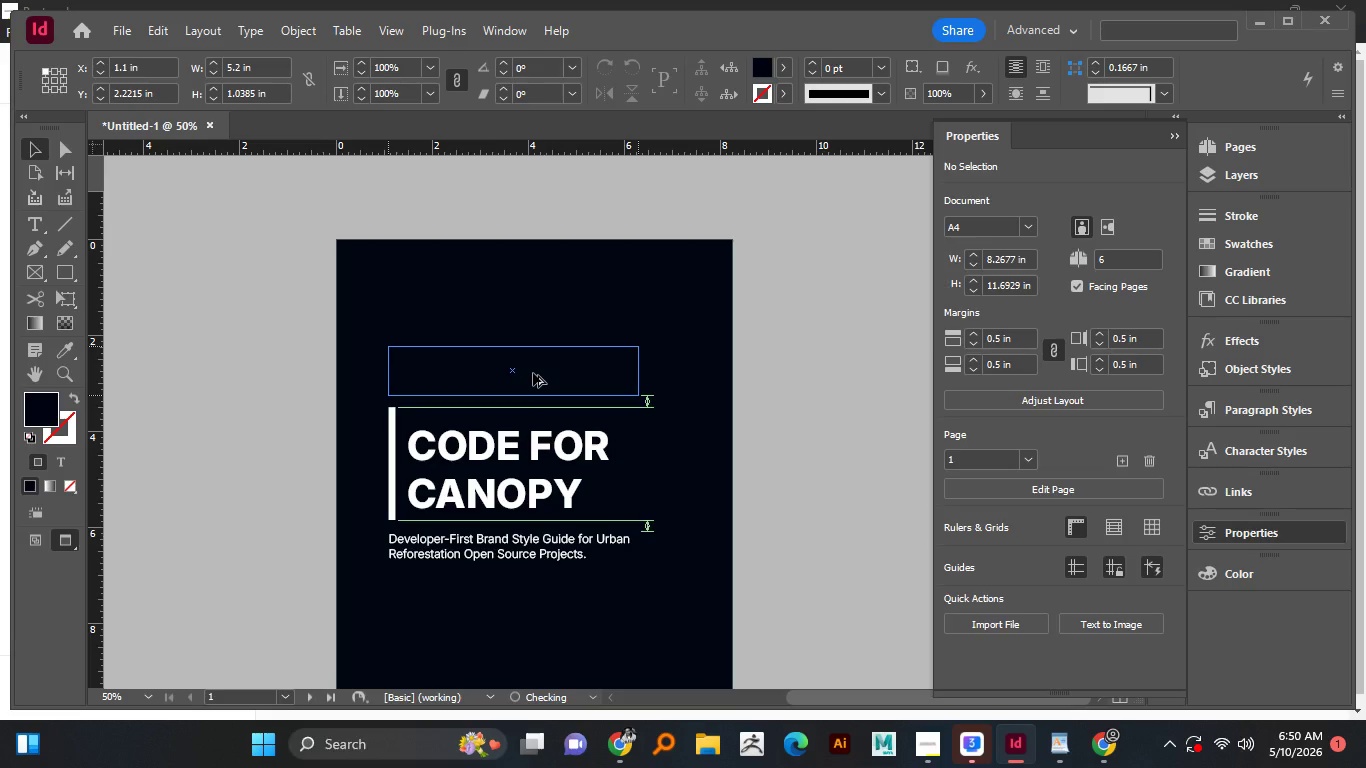 
key(Alt+Shift+ShiftLeft)
 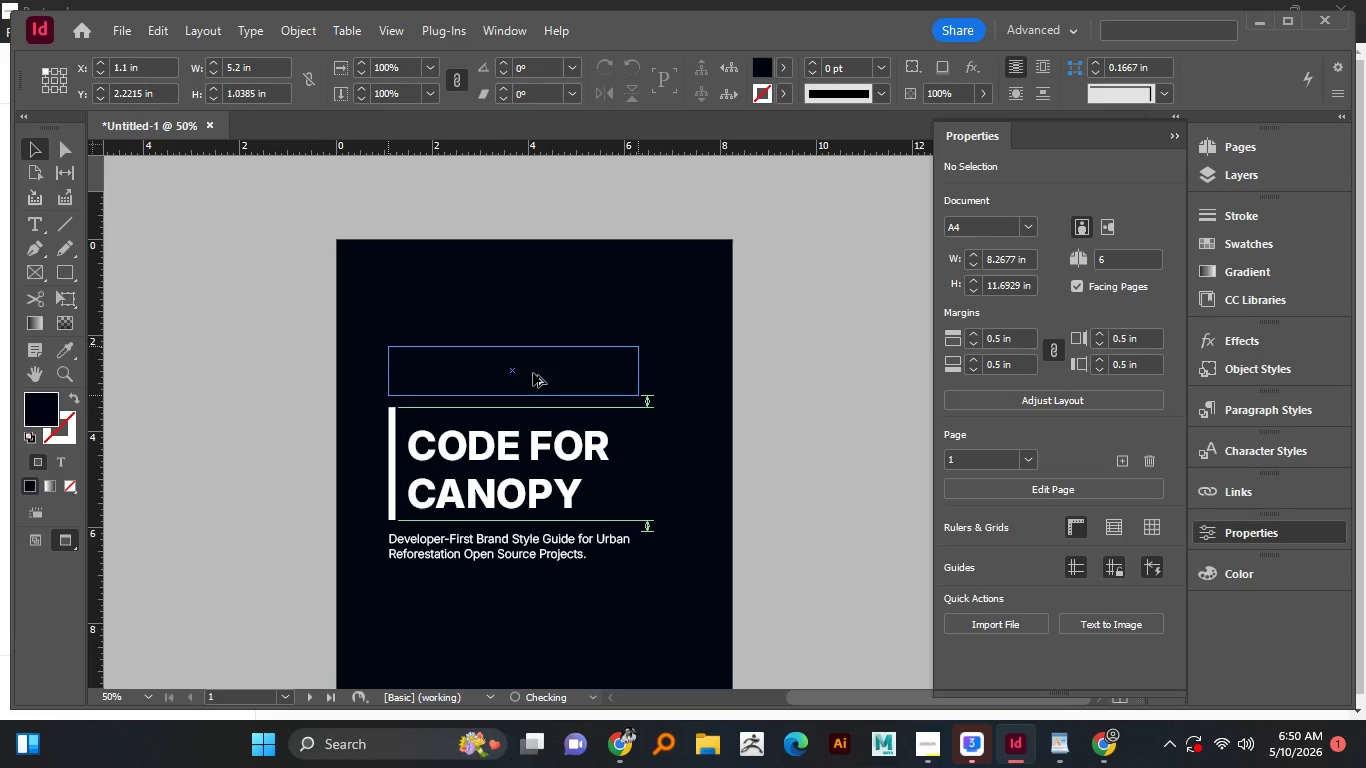 
key(Alt+Shift+ShiftLeft)
 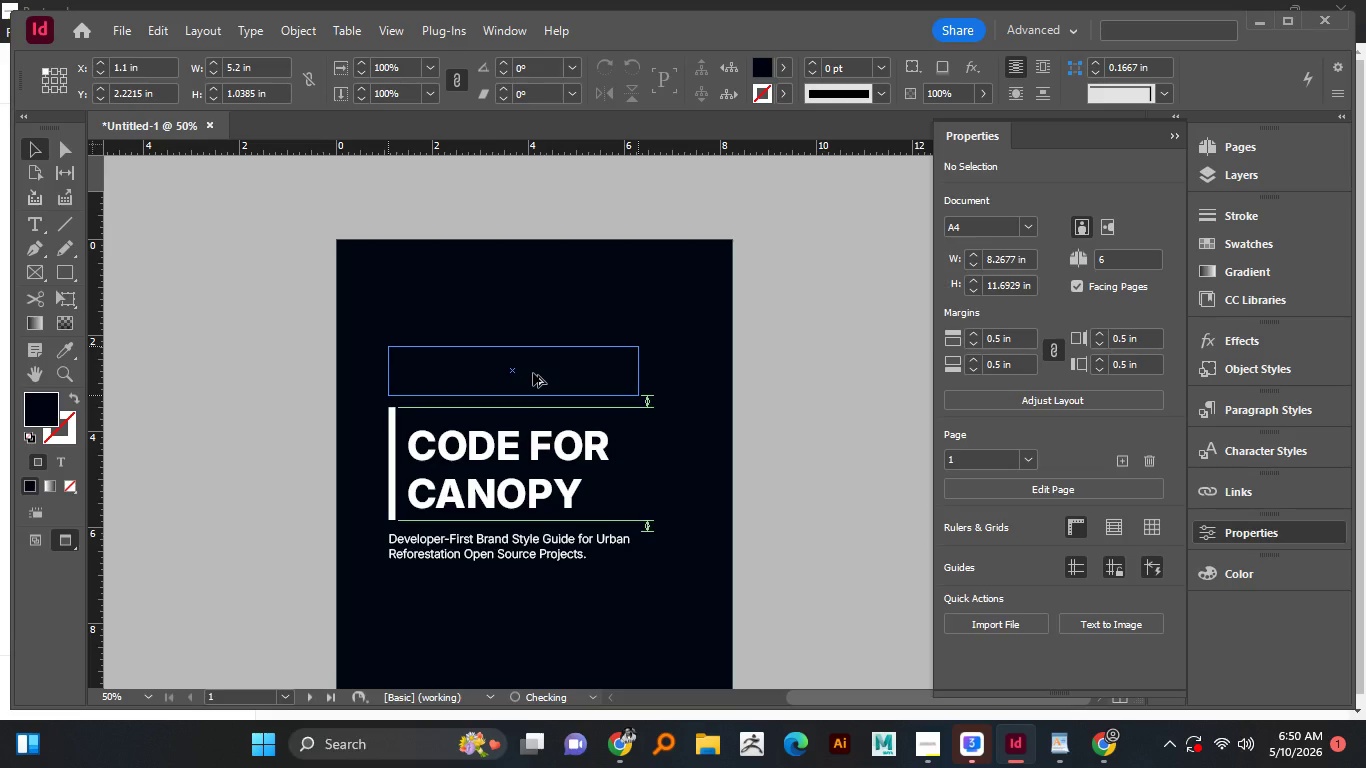 
key(Alt+Shift+ShiftLeft)
 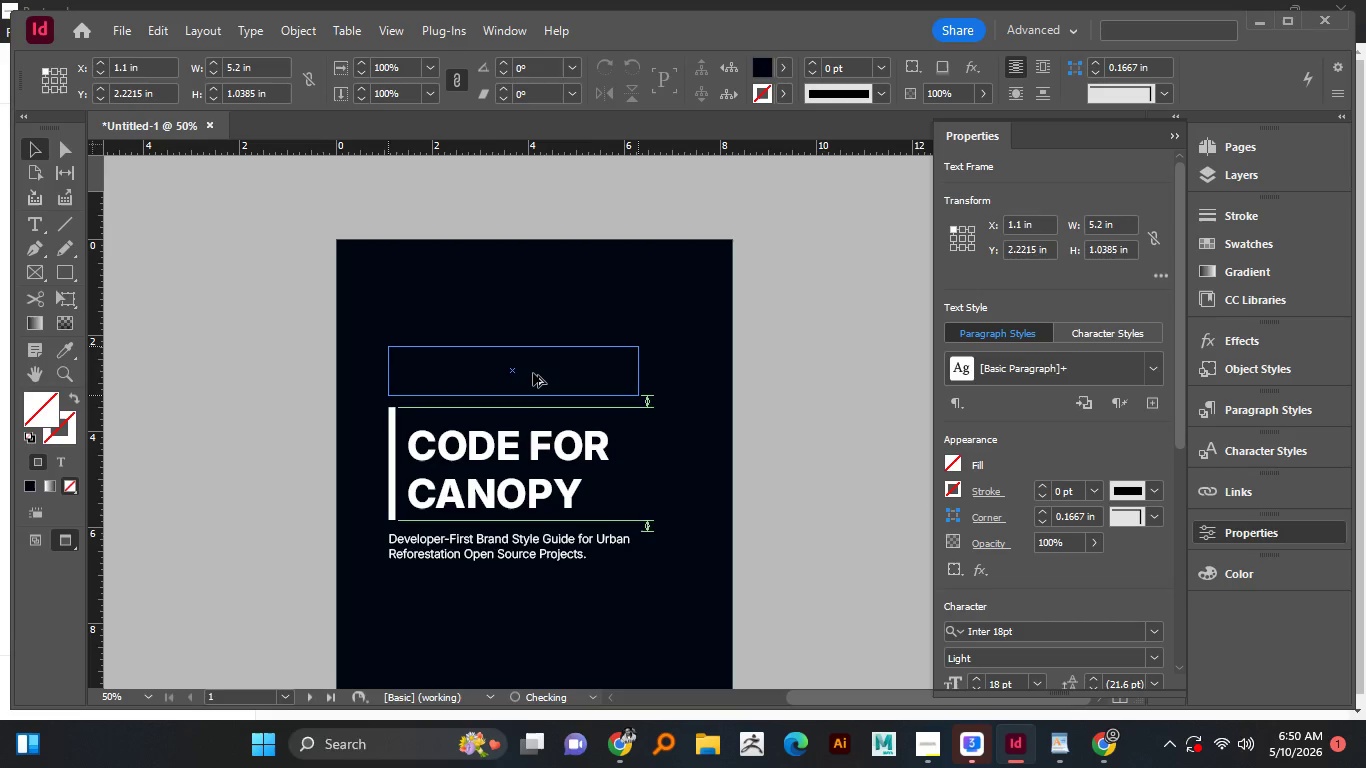 
key(Alt+Shift+ShiftLeft)
 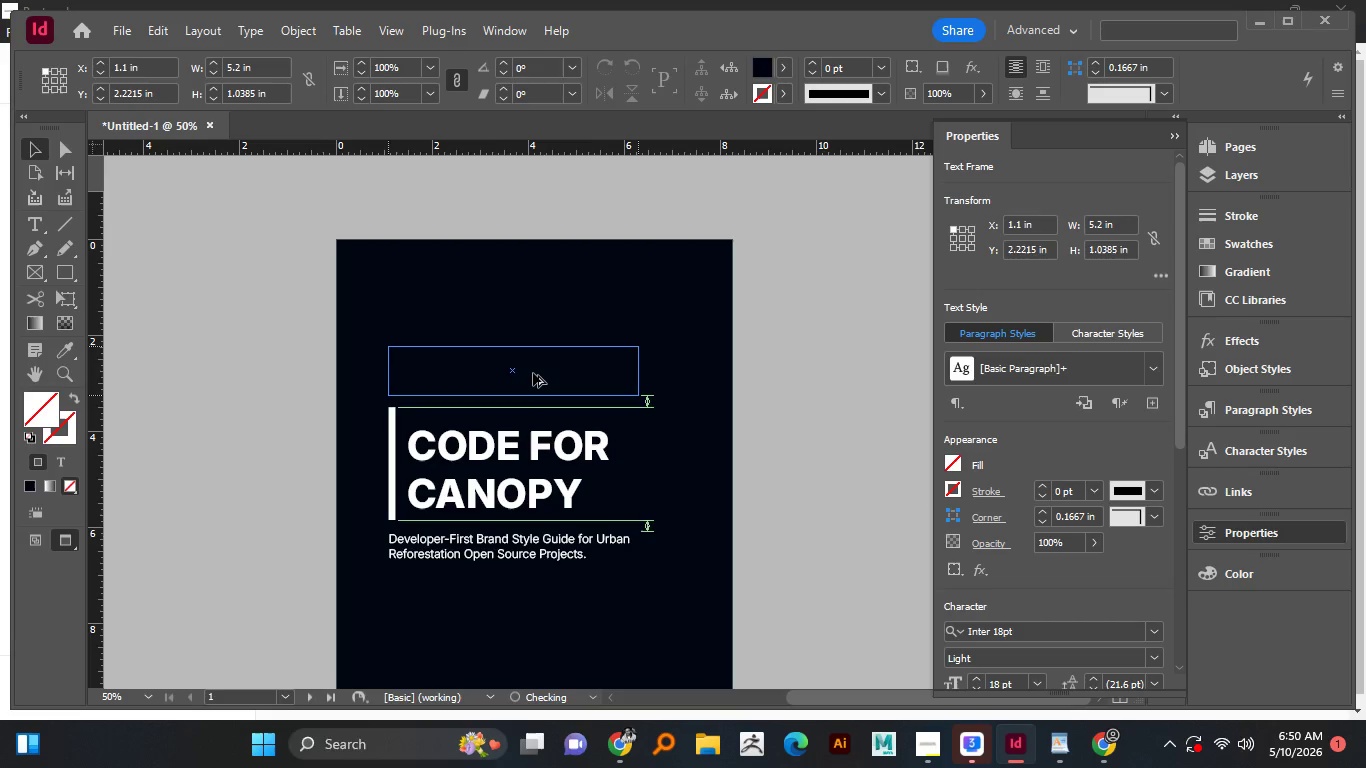 
key(Alt+Shift+ShiftLeft)
 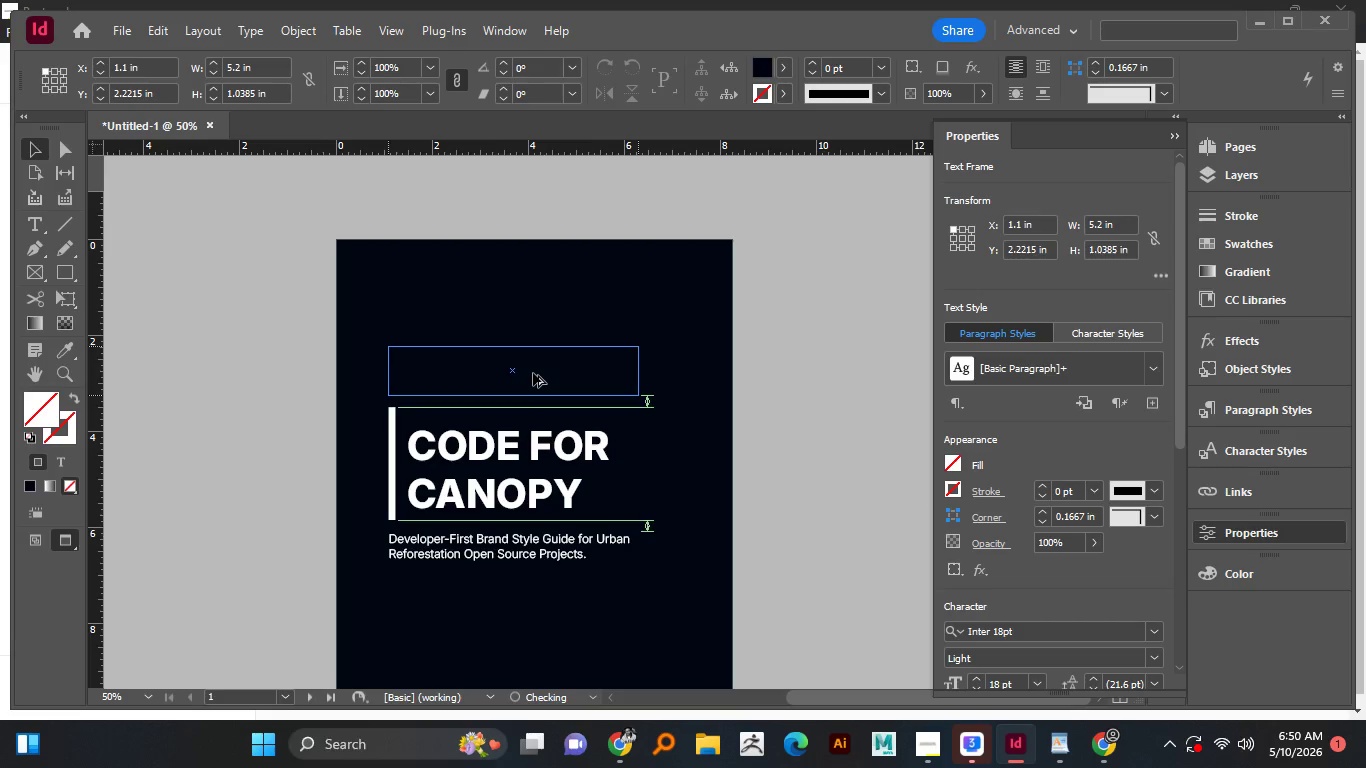 
key(Alt+Shift+ShiftLeft)
 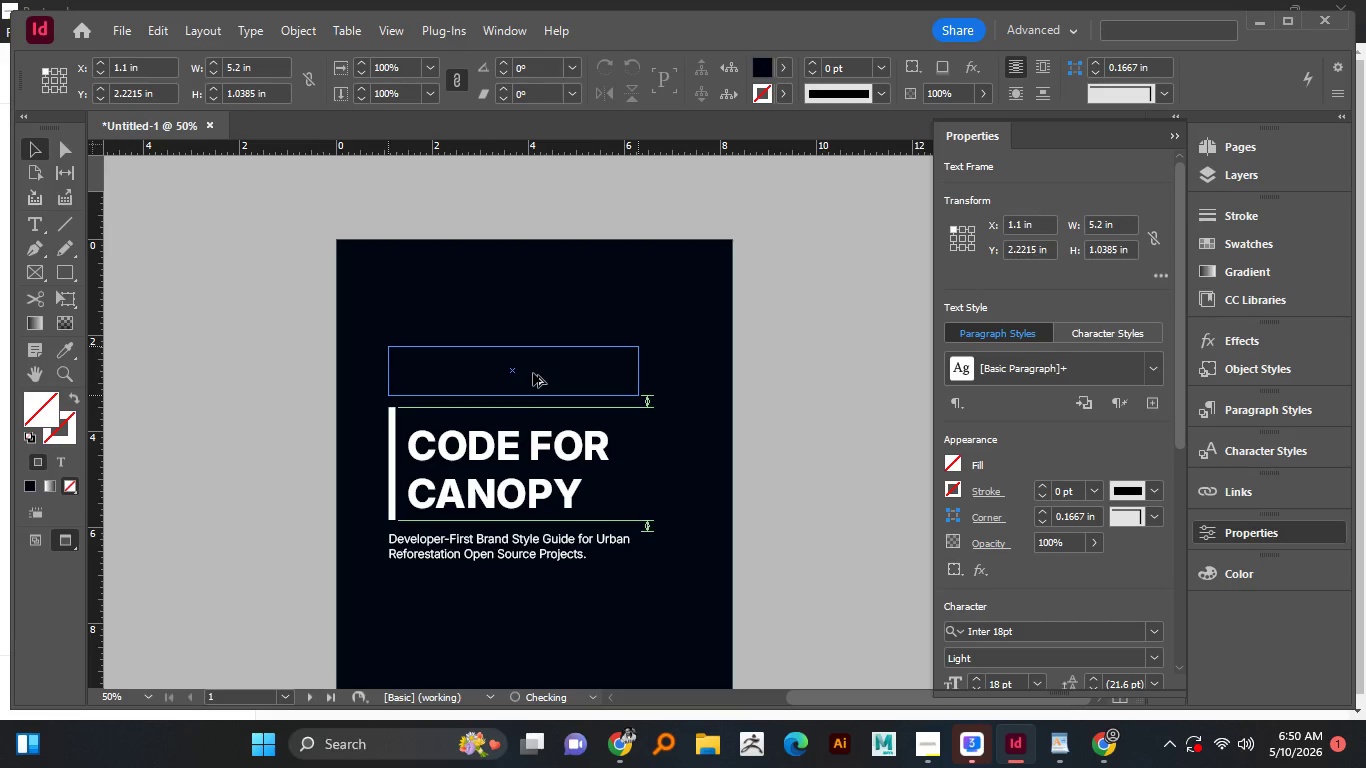 
key(Alt+Shift+ShiftLeft)
 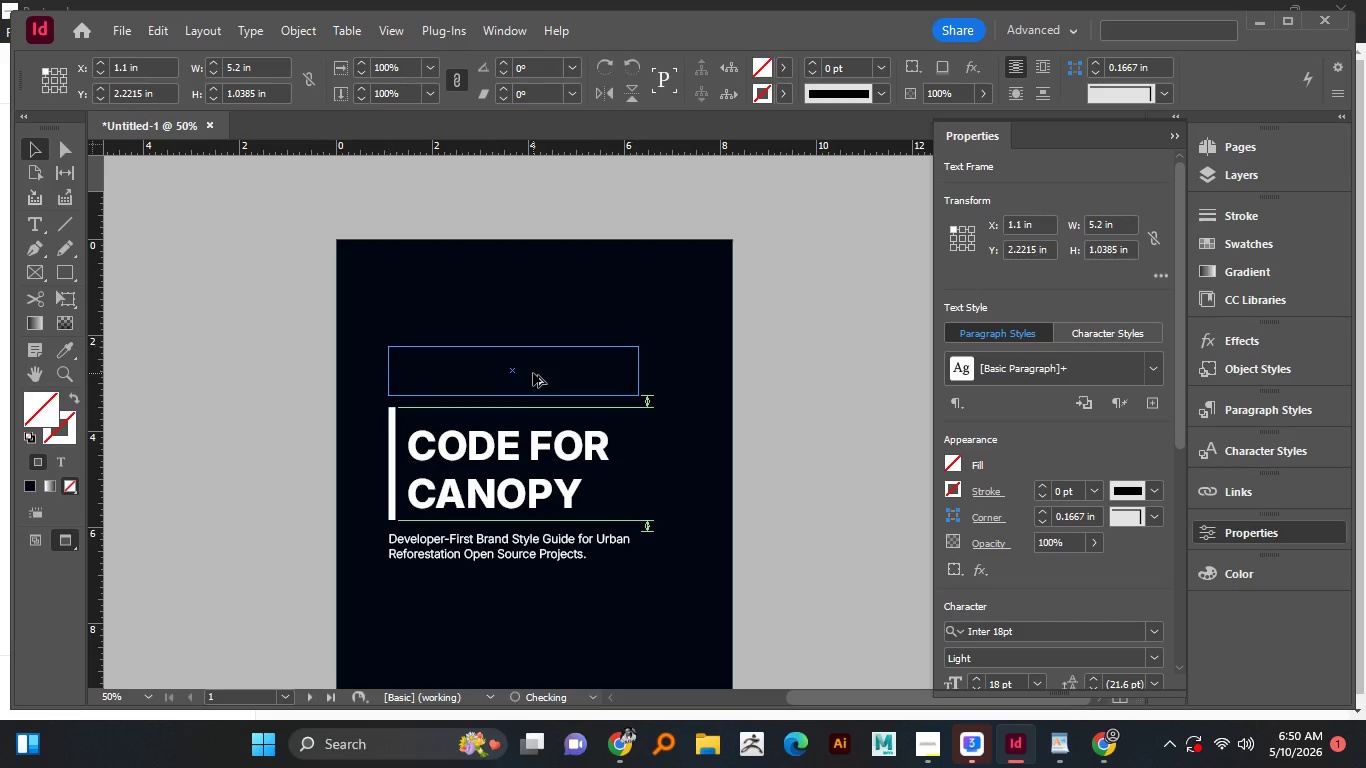 
key(Alt+Shift+ShiftLeft)
 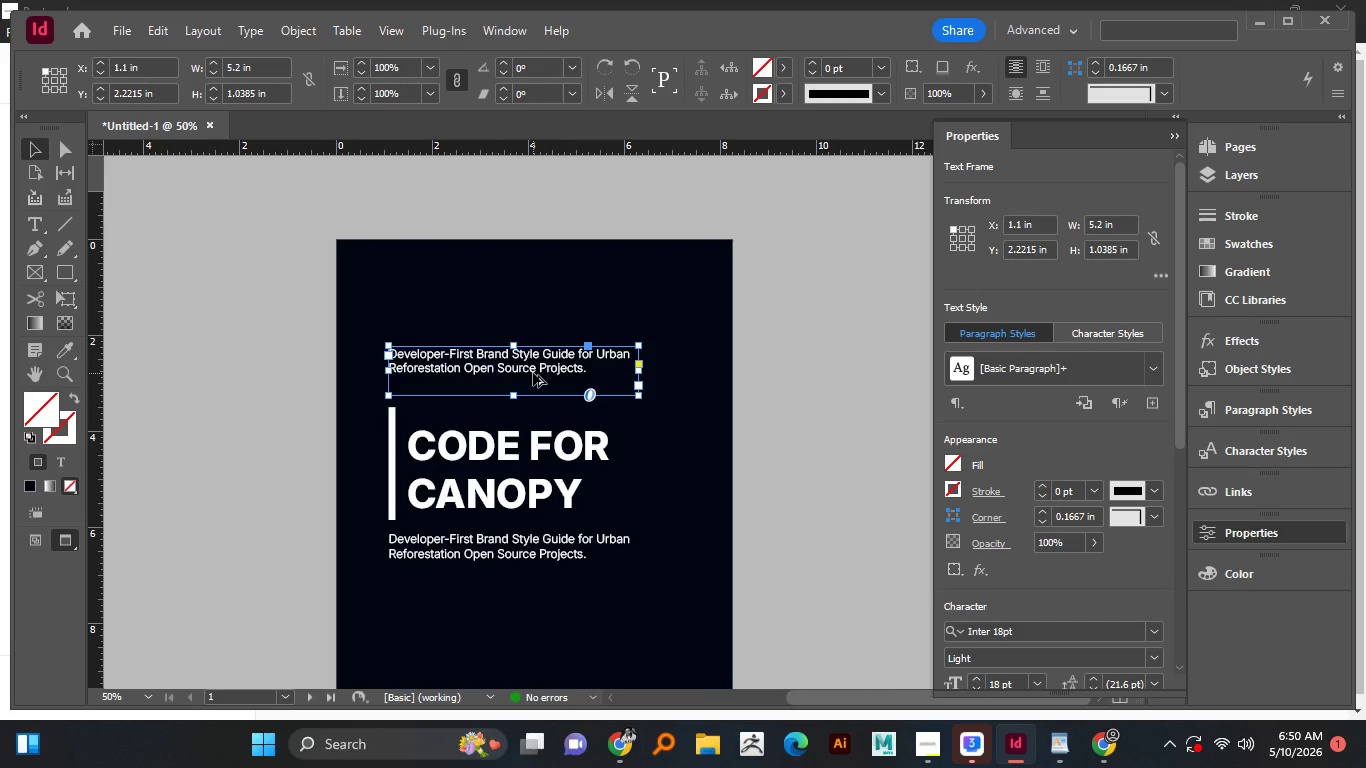 
hold_key(key=AltLeft, duration=0.84)
scroll: coordinate [533, 364], scroll_direction: up, amount: 1.0
 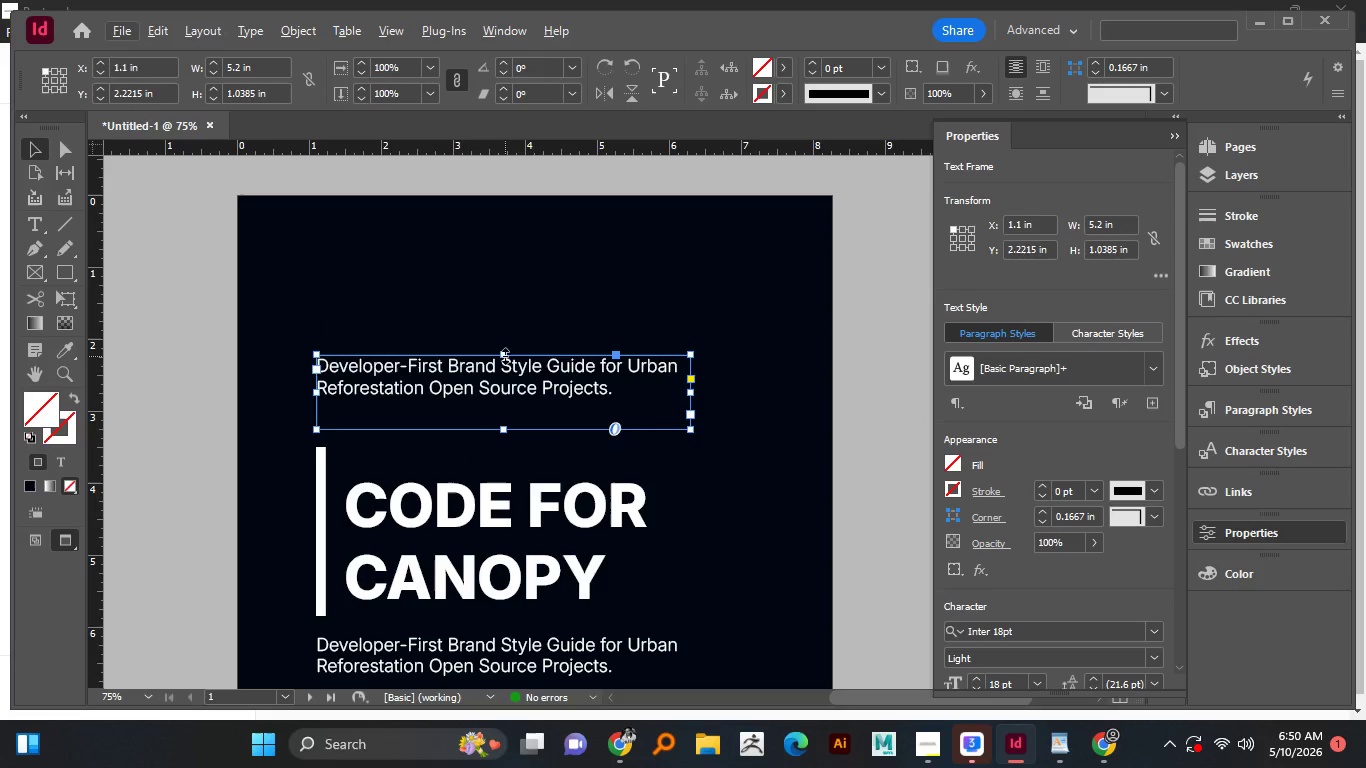 
left_click_drag(start_coordinate=[505, 356], to_coordinate=[507, 394])
 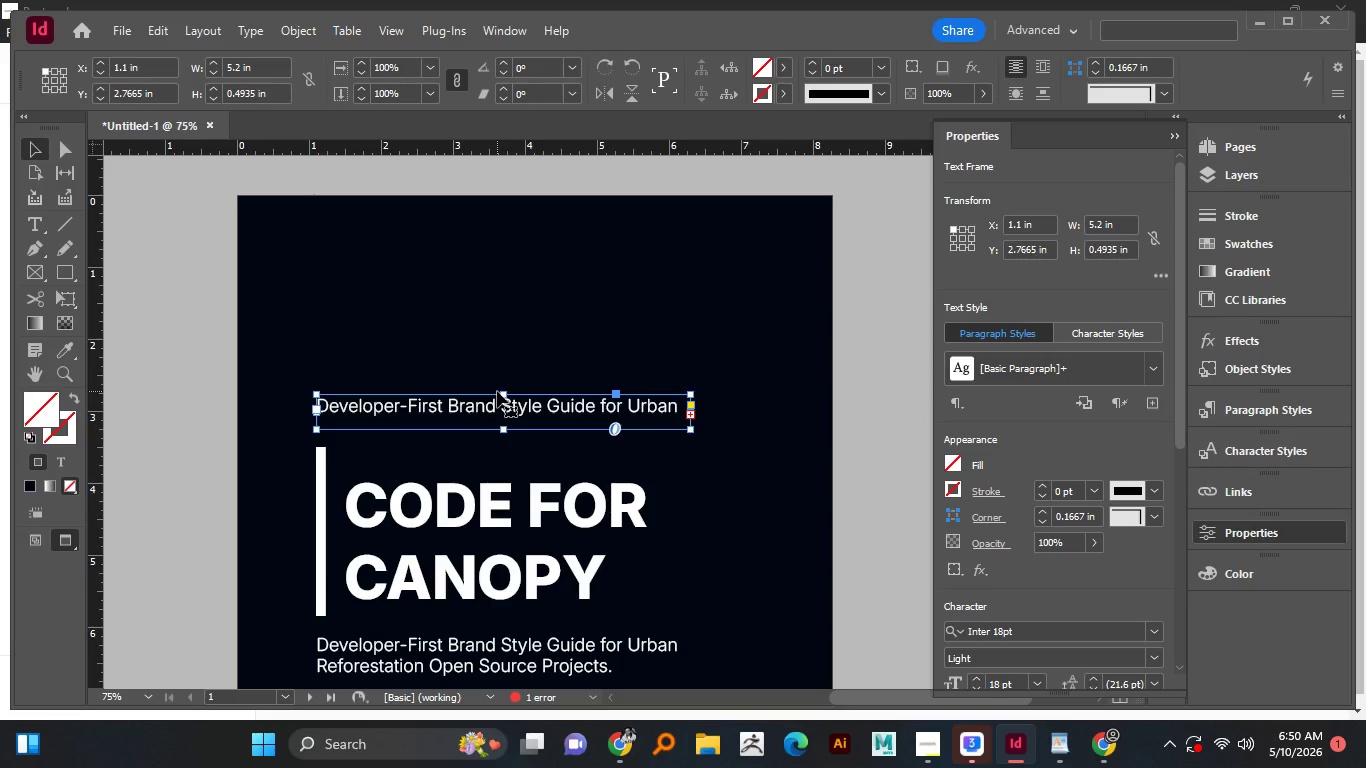 
wait(19.7)
 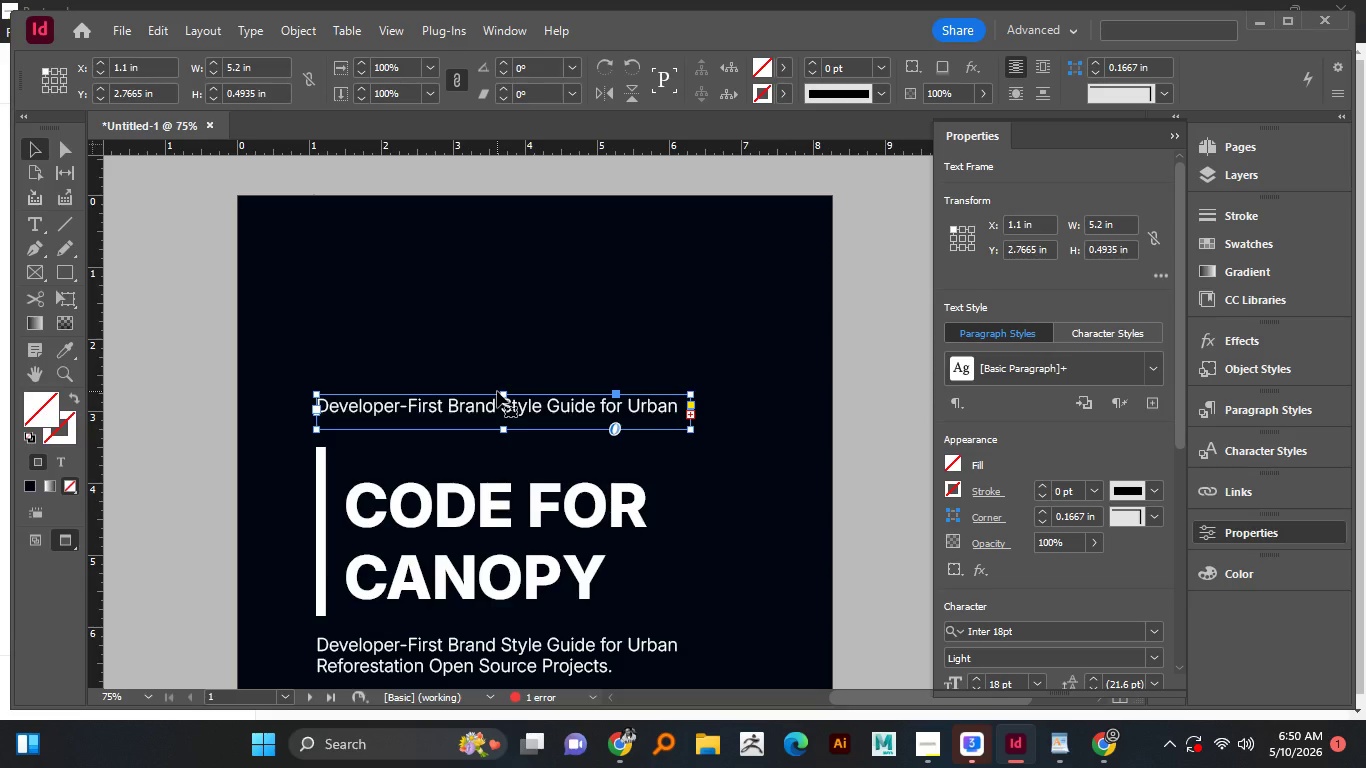 
left_click([1062, 741])
 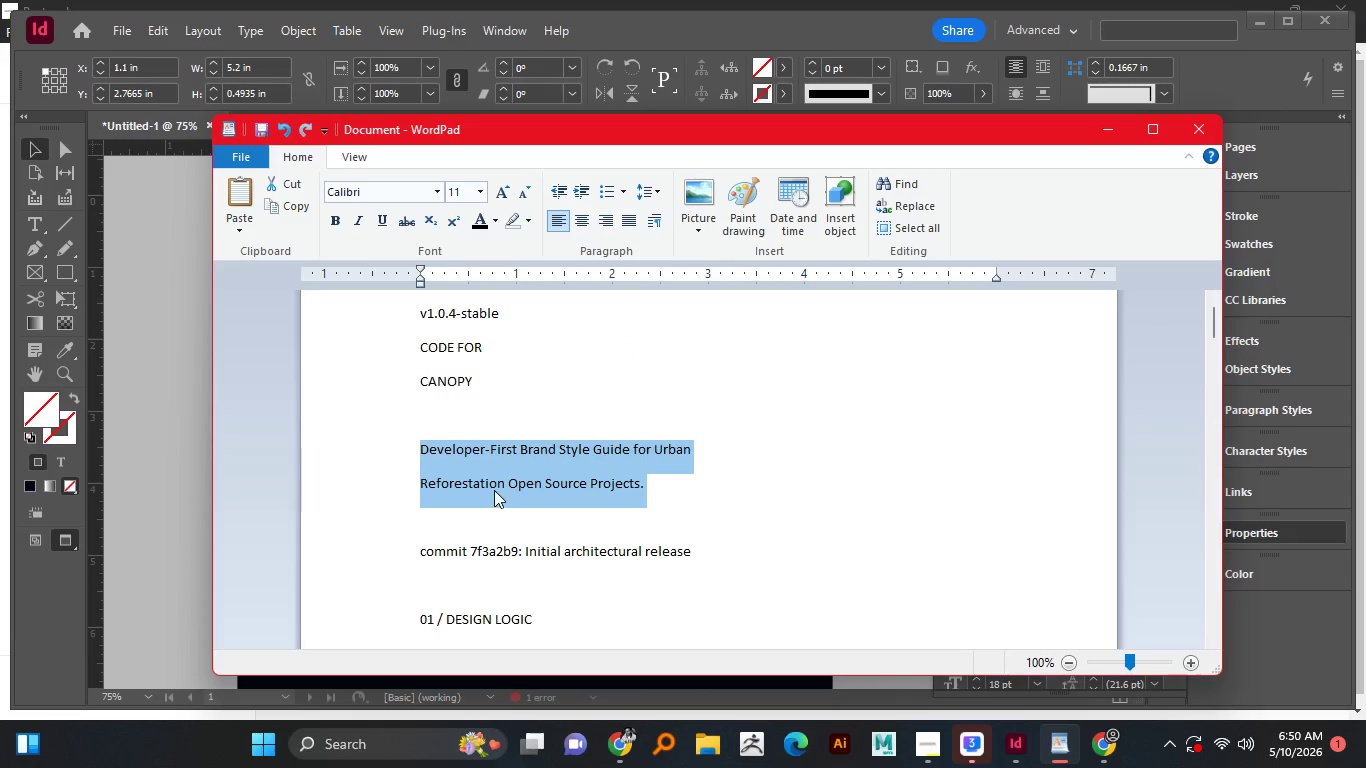 
scroll: coordinate [469, 460], scroll_direction: up, amount: 3.0
 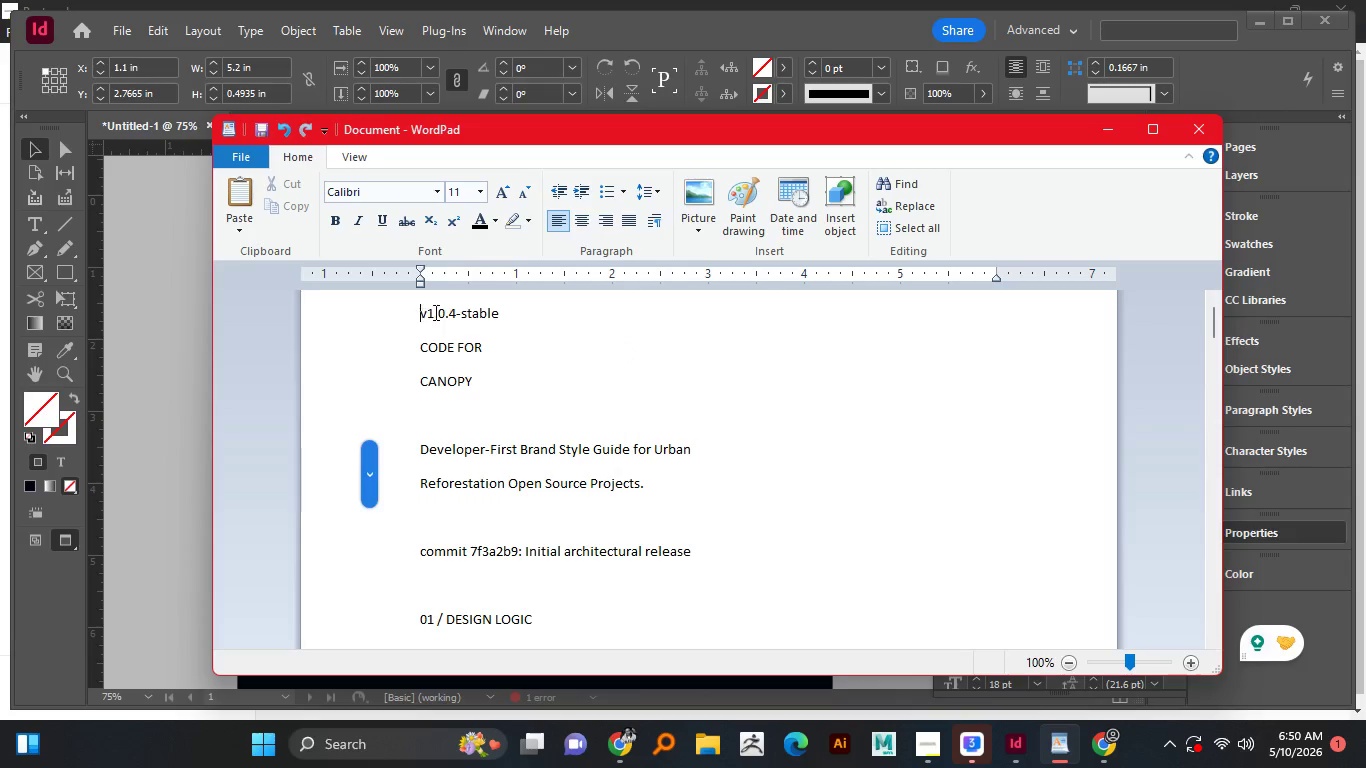 
left_click_drag(start_coordinate=[420, 315], to_coordinate=[608, 325])
 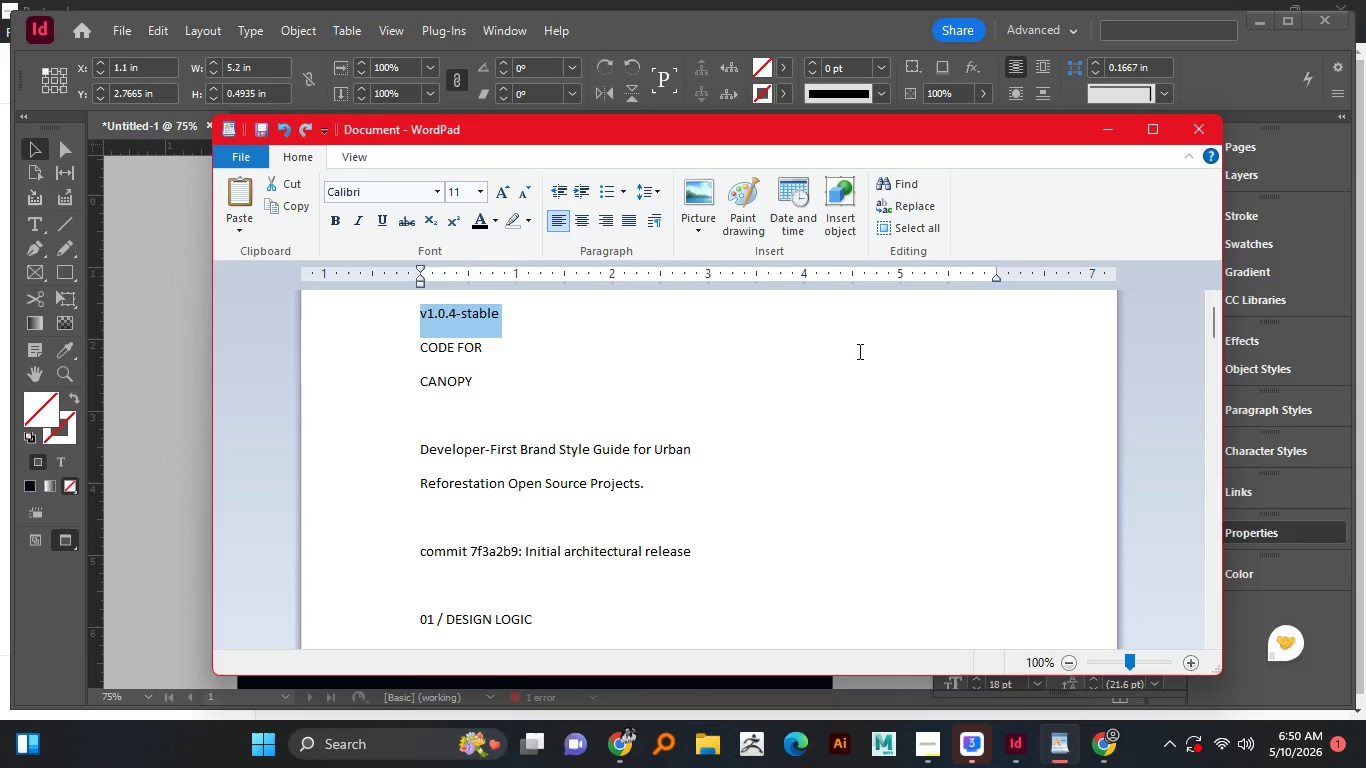 
key(Control+C)
 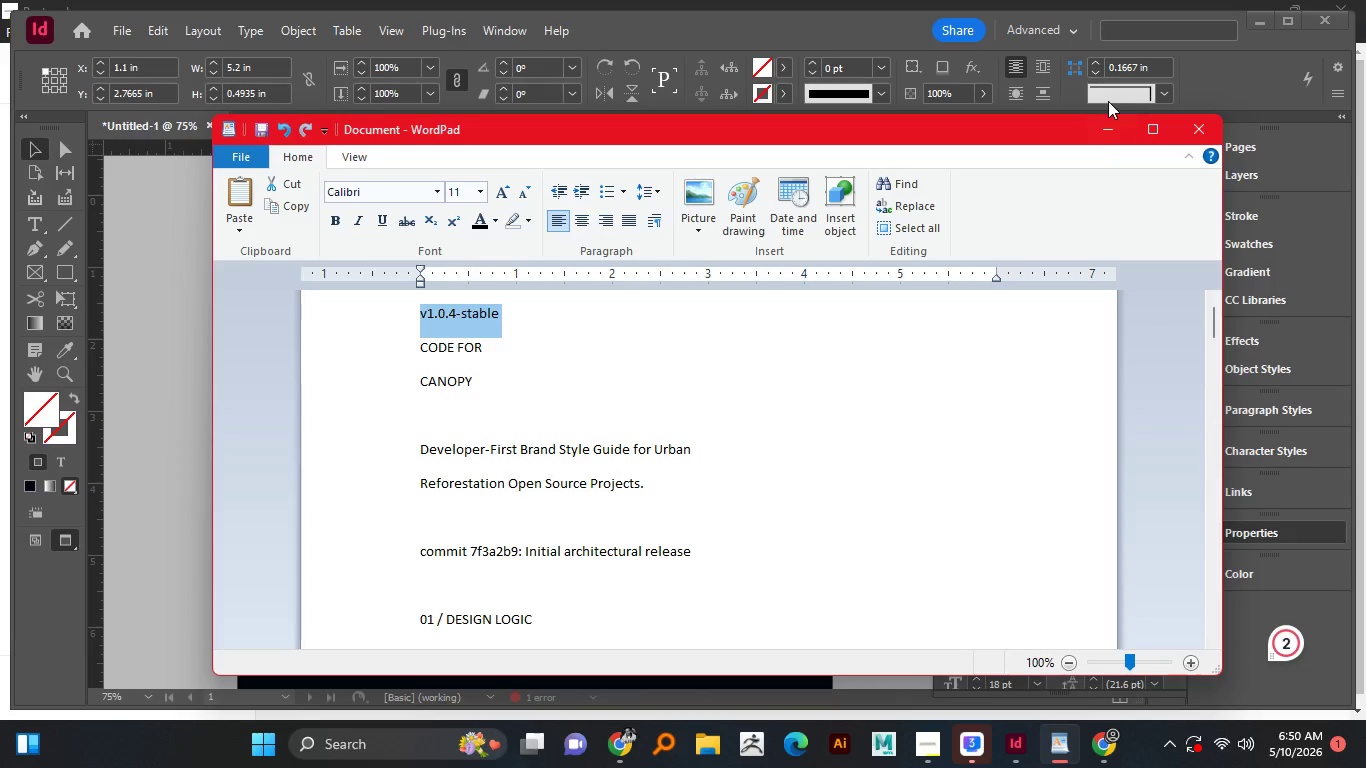 
key(Control+C)
 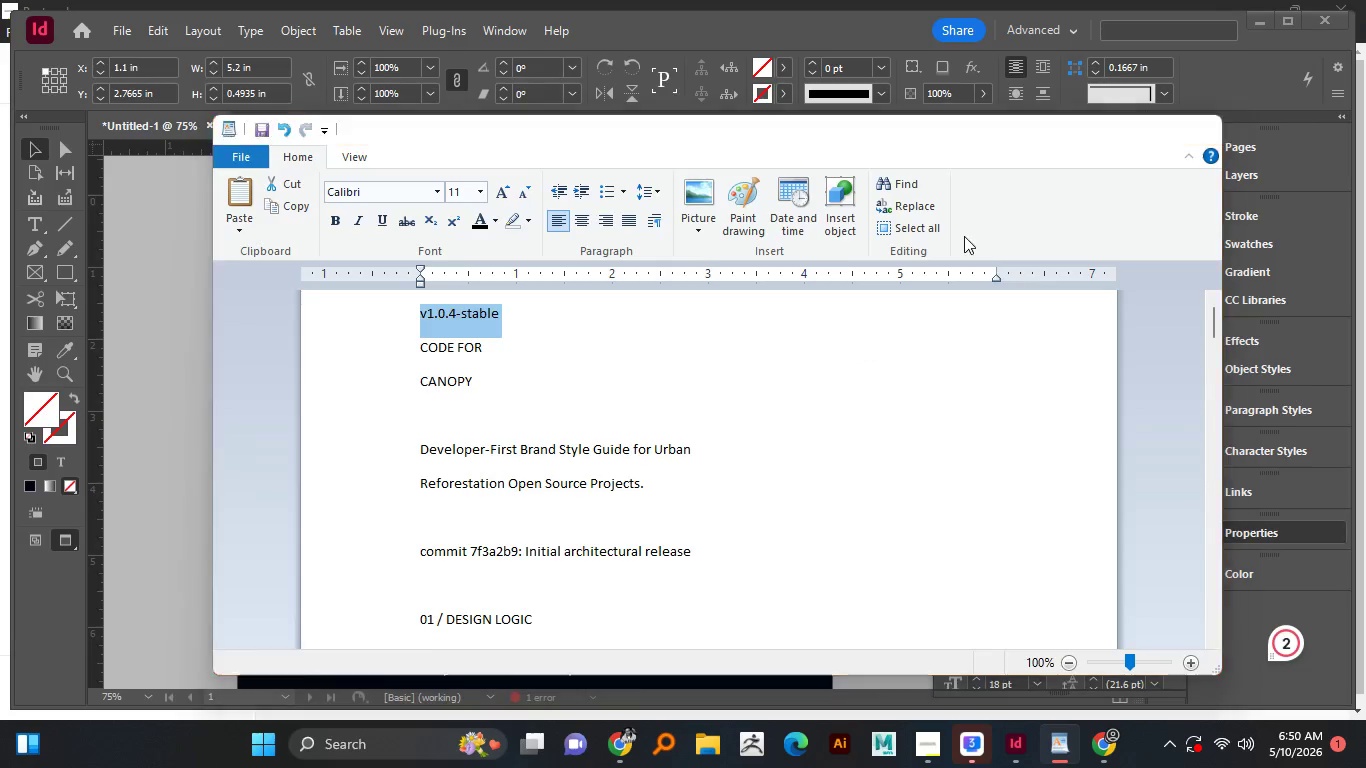 
left_click([1106, 130])
 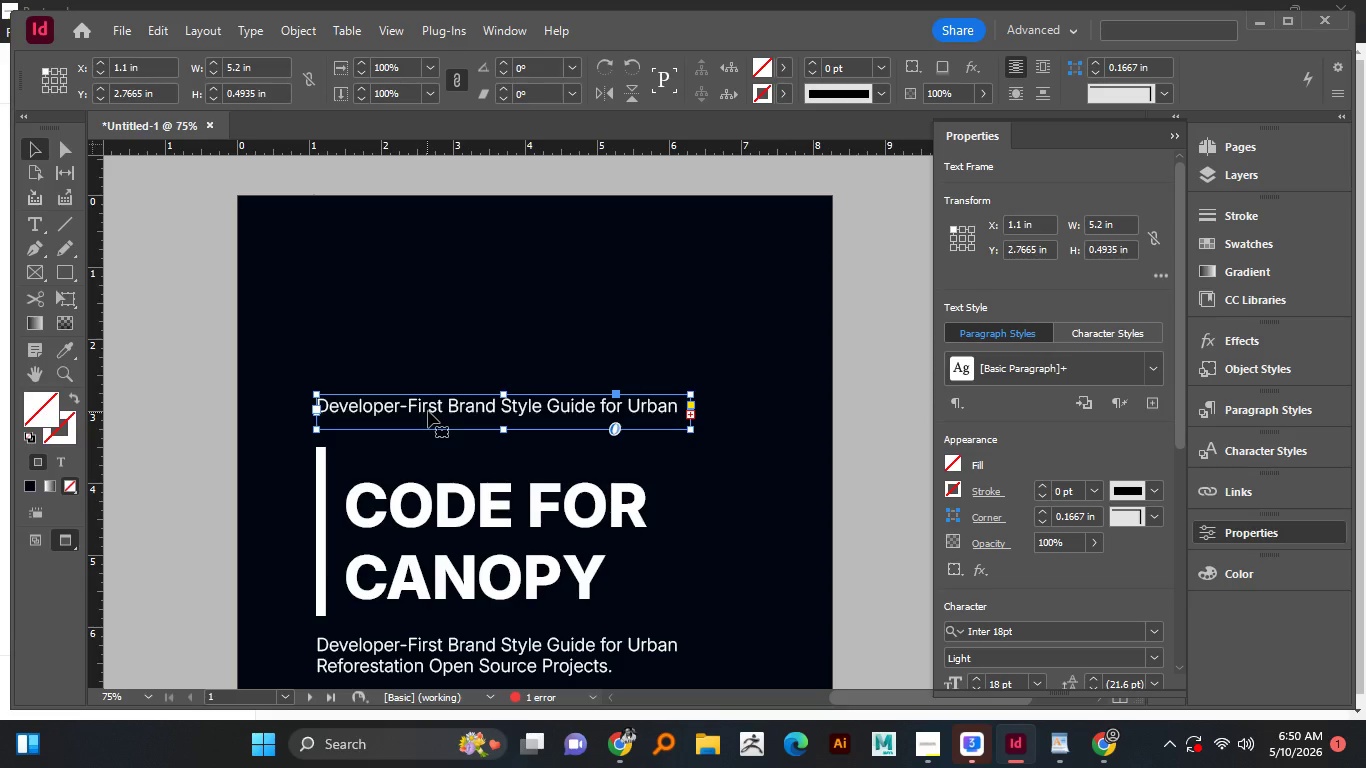 
left_click([428, 411])
 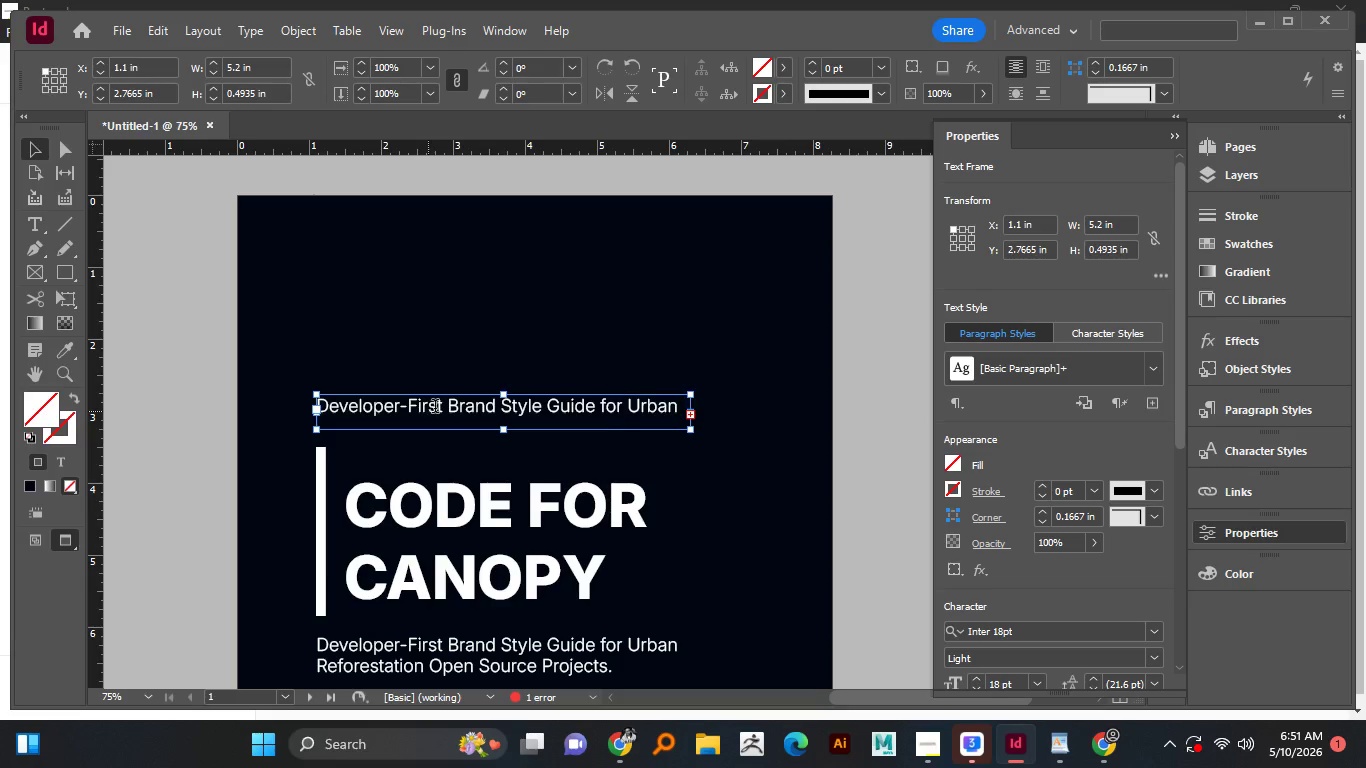 
key(Control+A)
 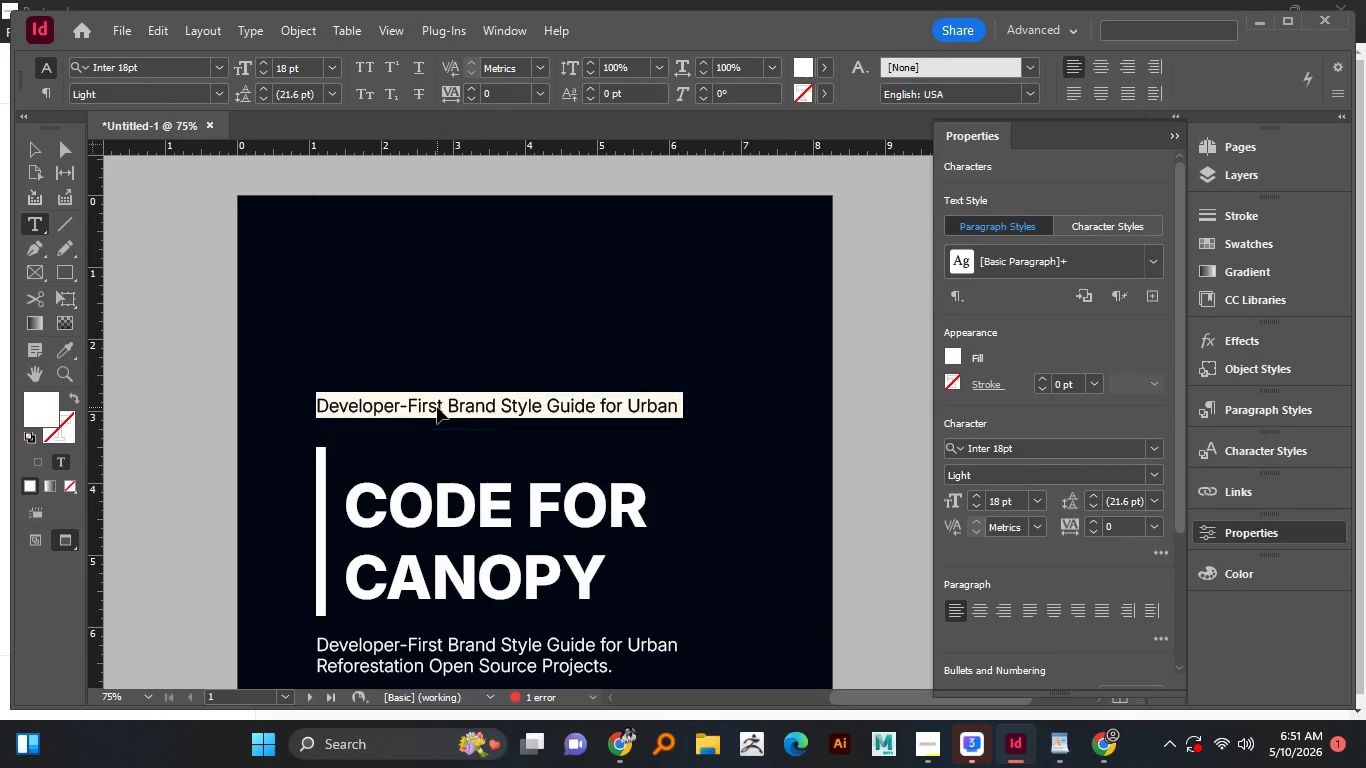 
key(Control+V)
 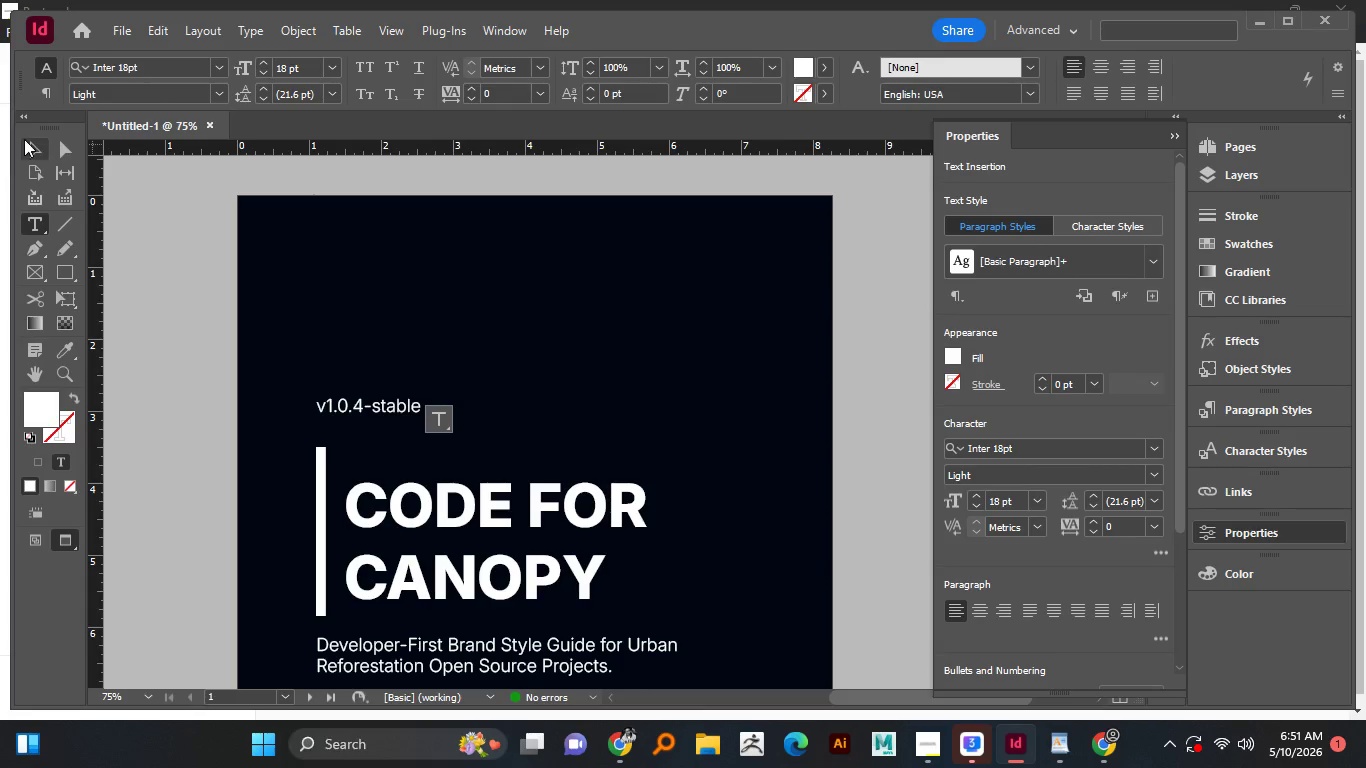 
left_click([33, 137])
 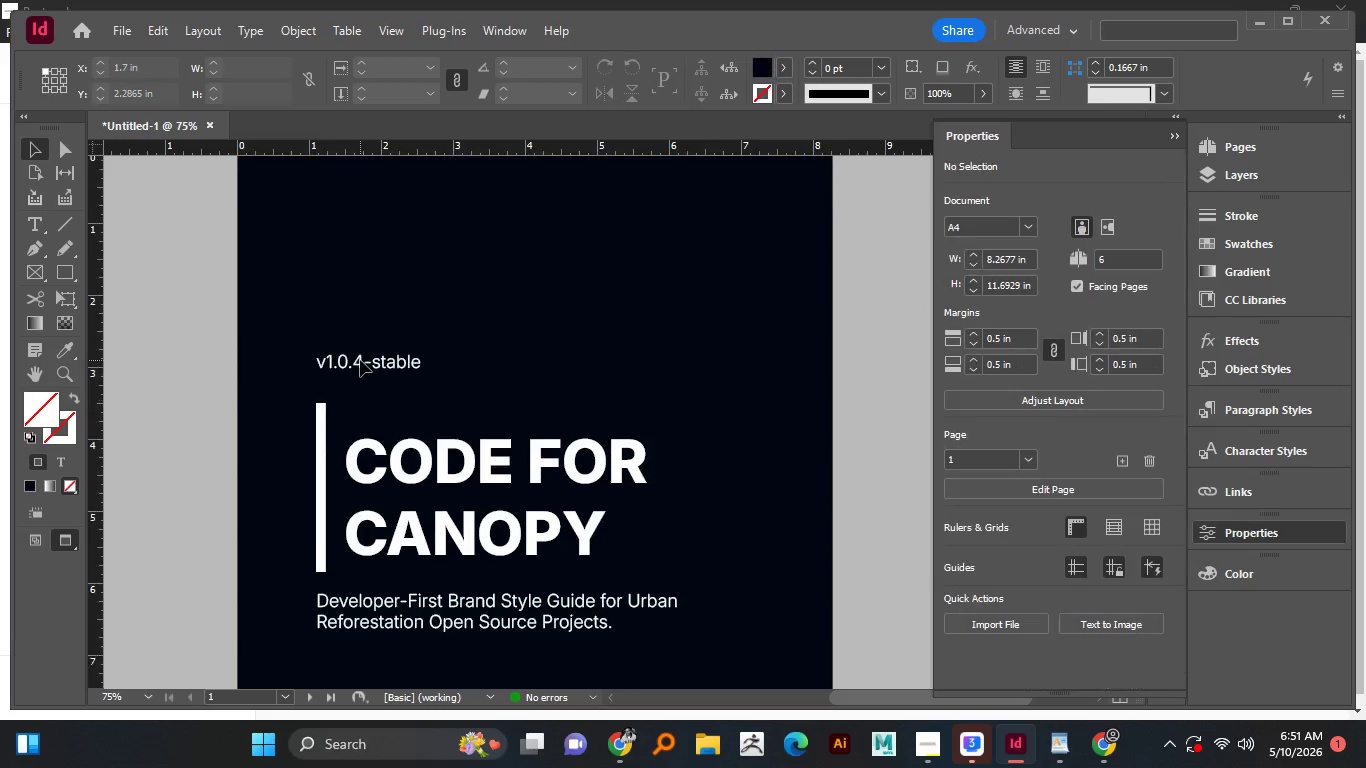 
hold_key(key=AltLeft, duration=0.66)
scroll: coordinate [360, 360], scroll_direction: down, amount: 5.0
 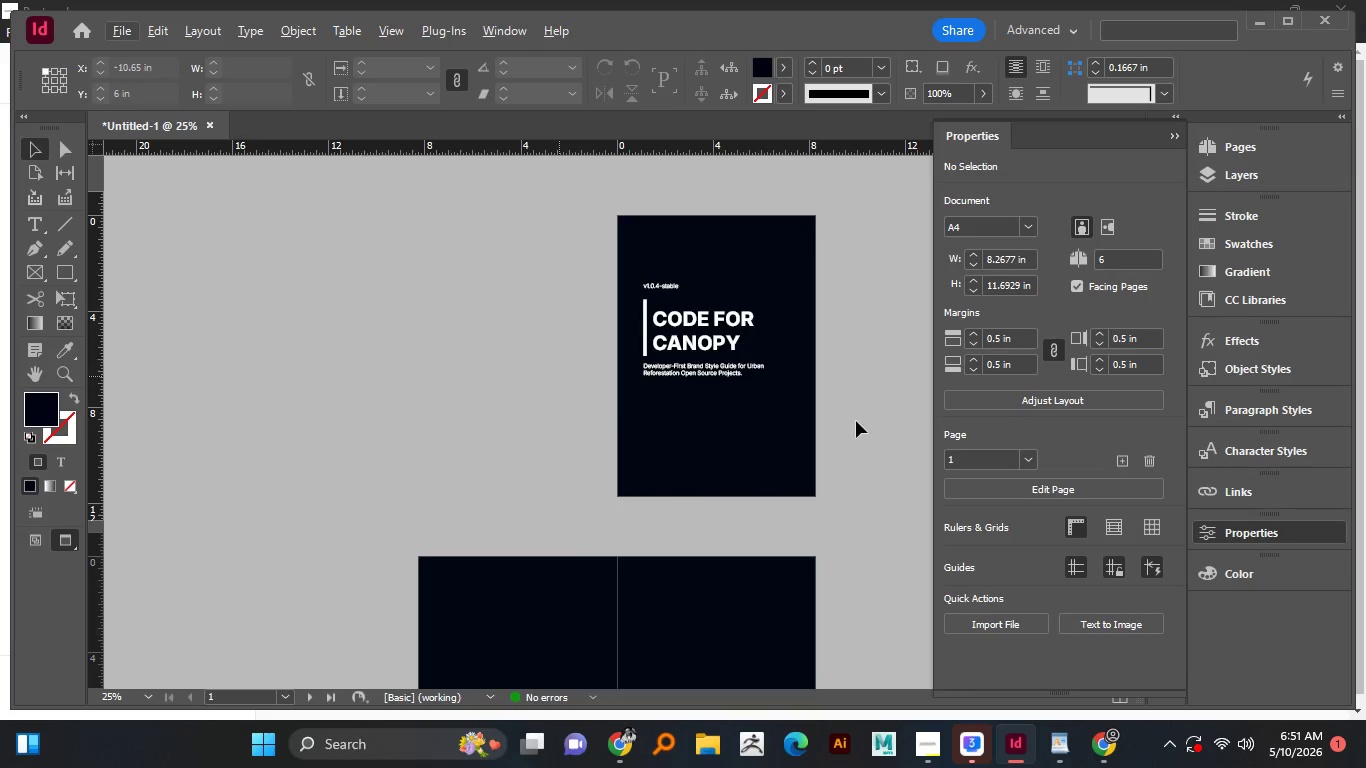 
hold_key(key=AltLeft, duration=0.48)
scroll: coordinate [864, 415], scroll_direction: none, amount: 0.0
 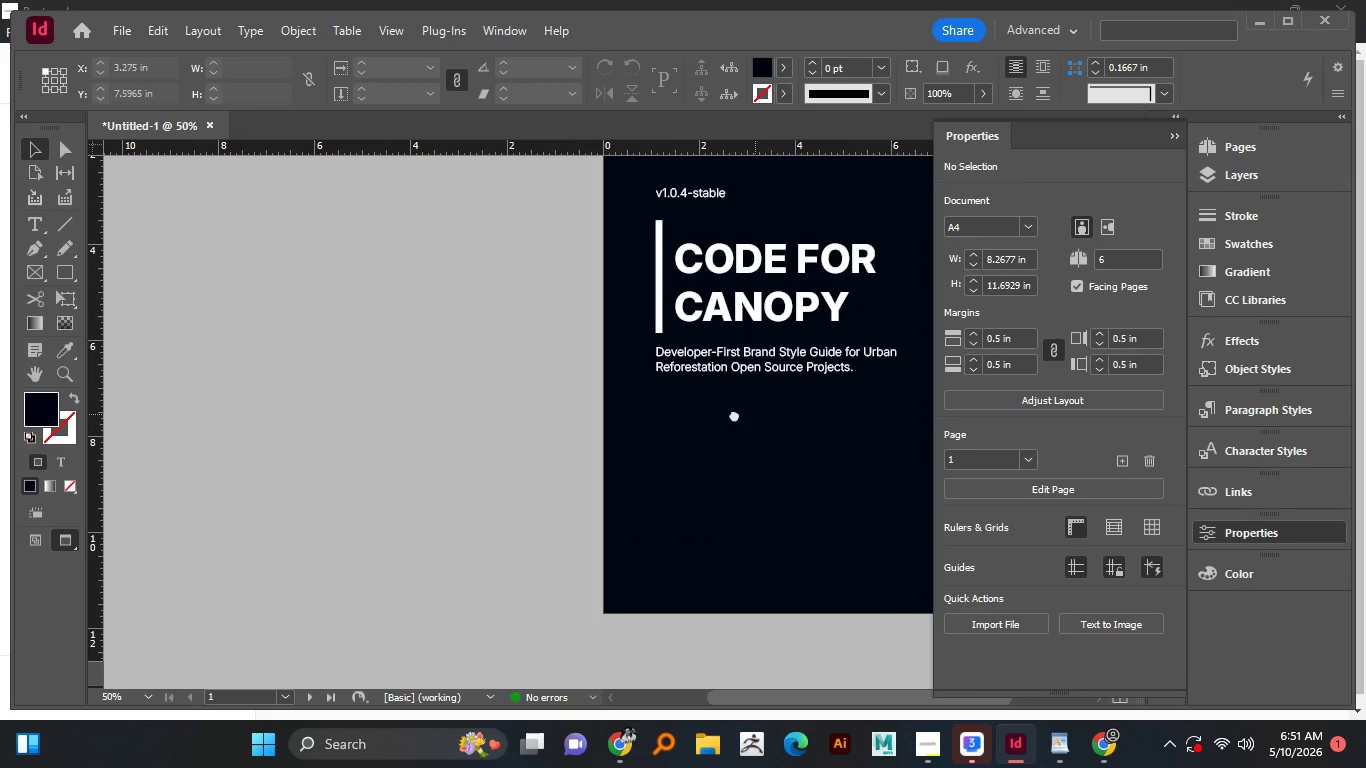 
hold_key(key=Space, duration=1.53)
 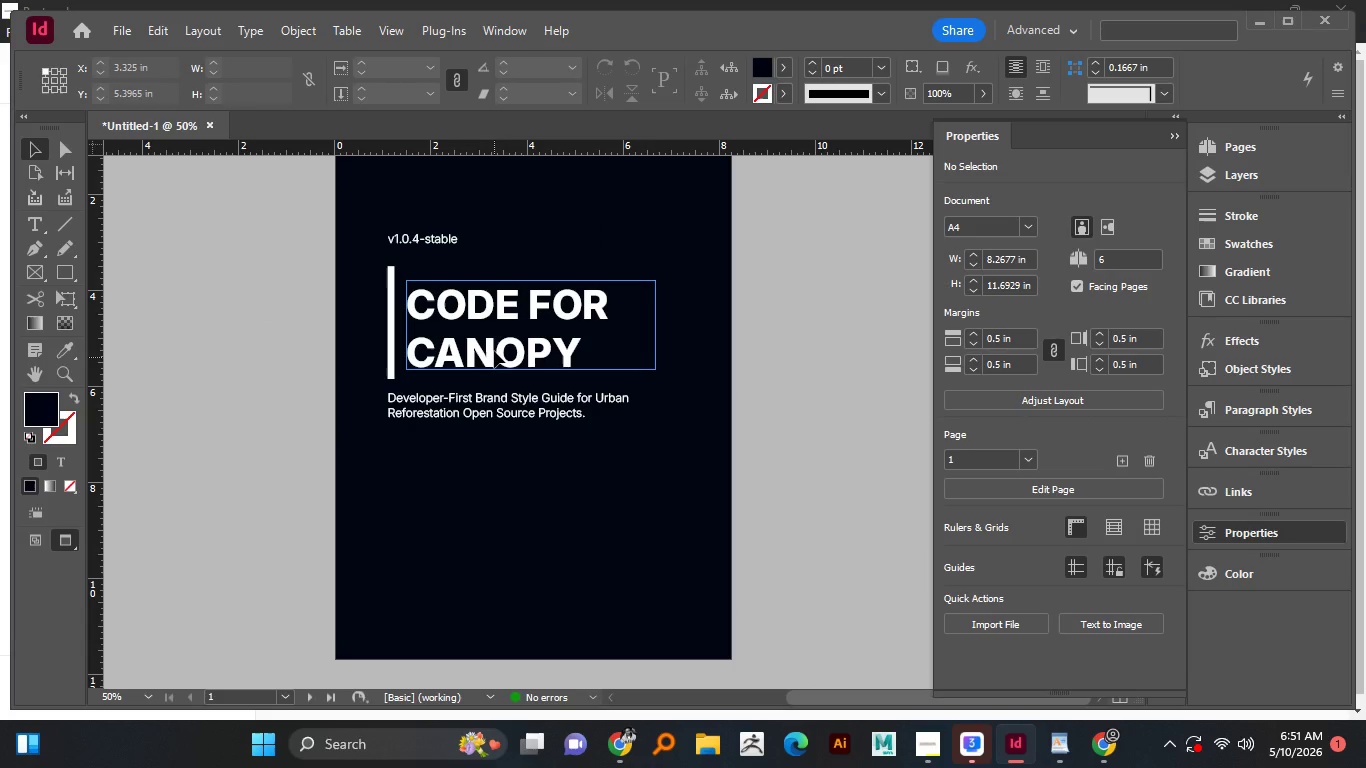 
left_click_drag(start_coordinate=[734, 414], to_coordinate=[498, 438])
 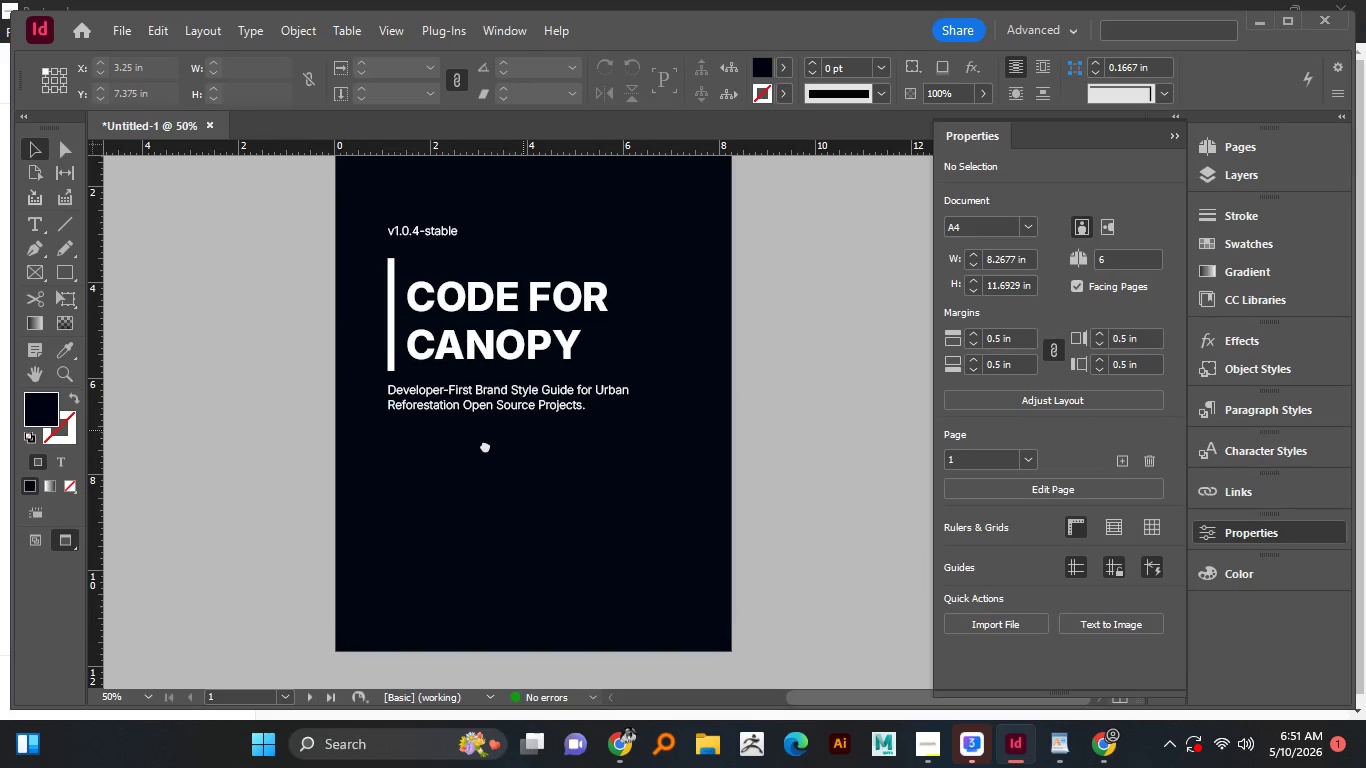 
left_click_drag(start_coordinate=[522, 431], to_coordinate=[480, 453])
 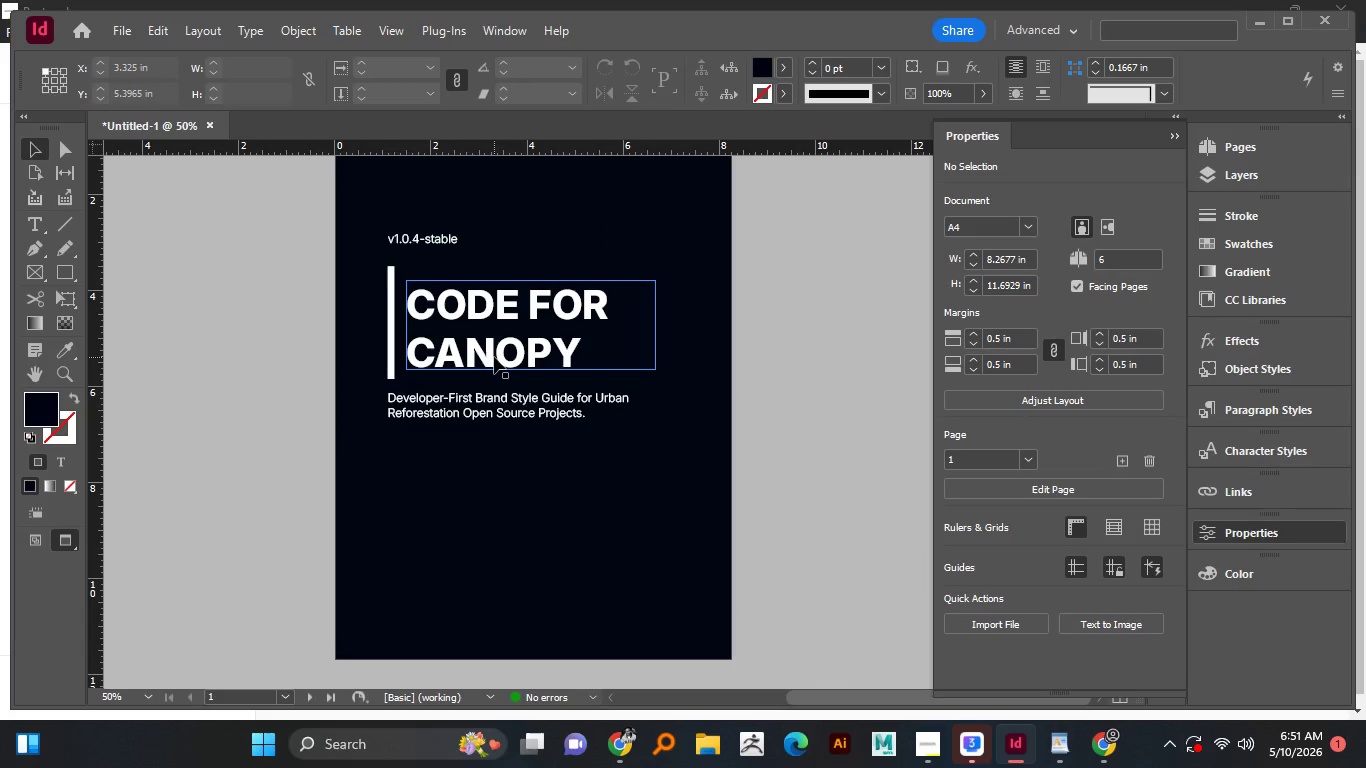 
key(Space)
 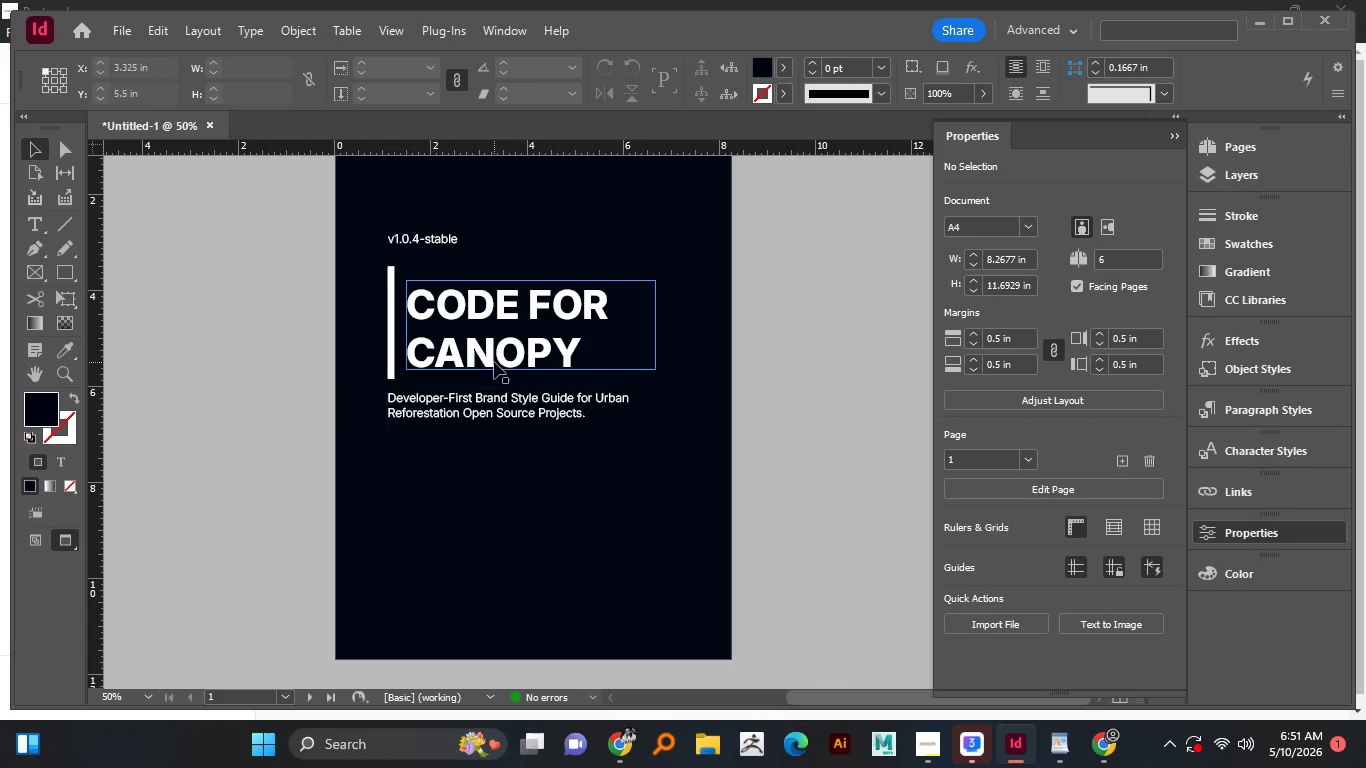 
key(Space)
 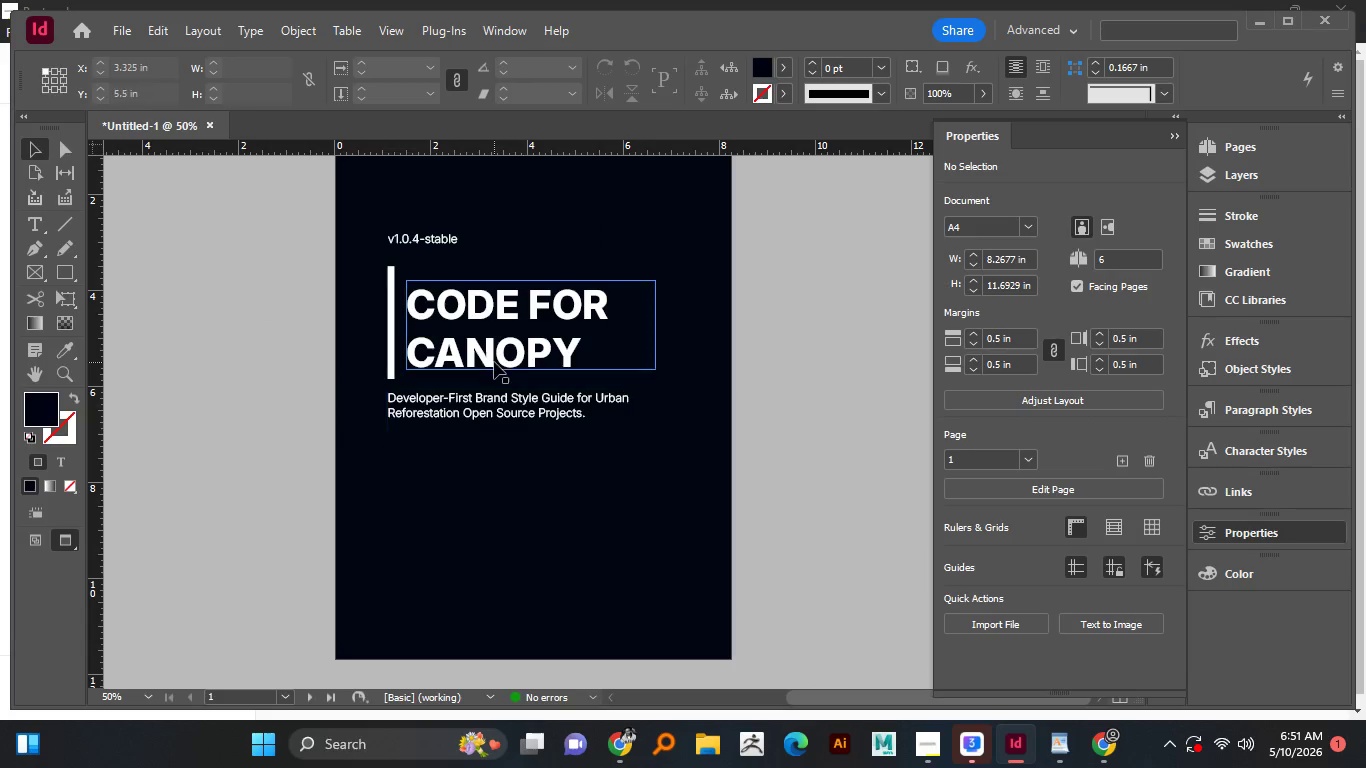 
key(Space)
 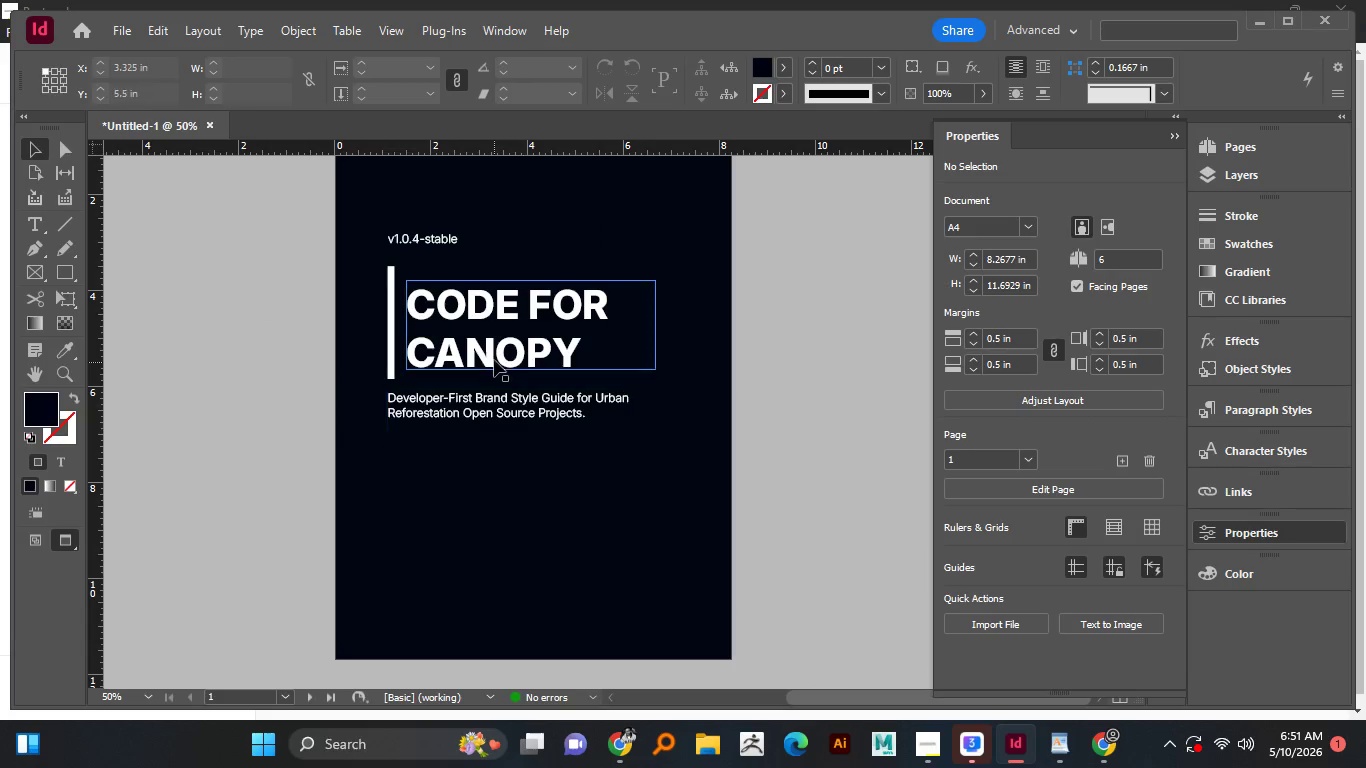 
key(Space)
 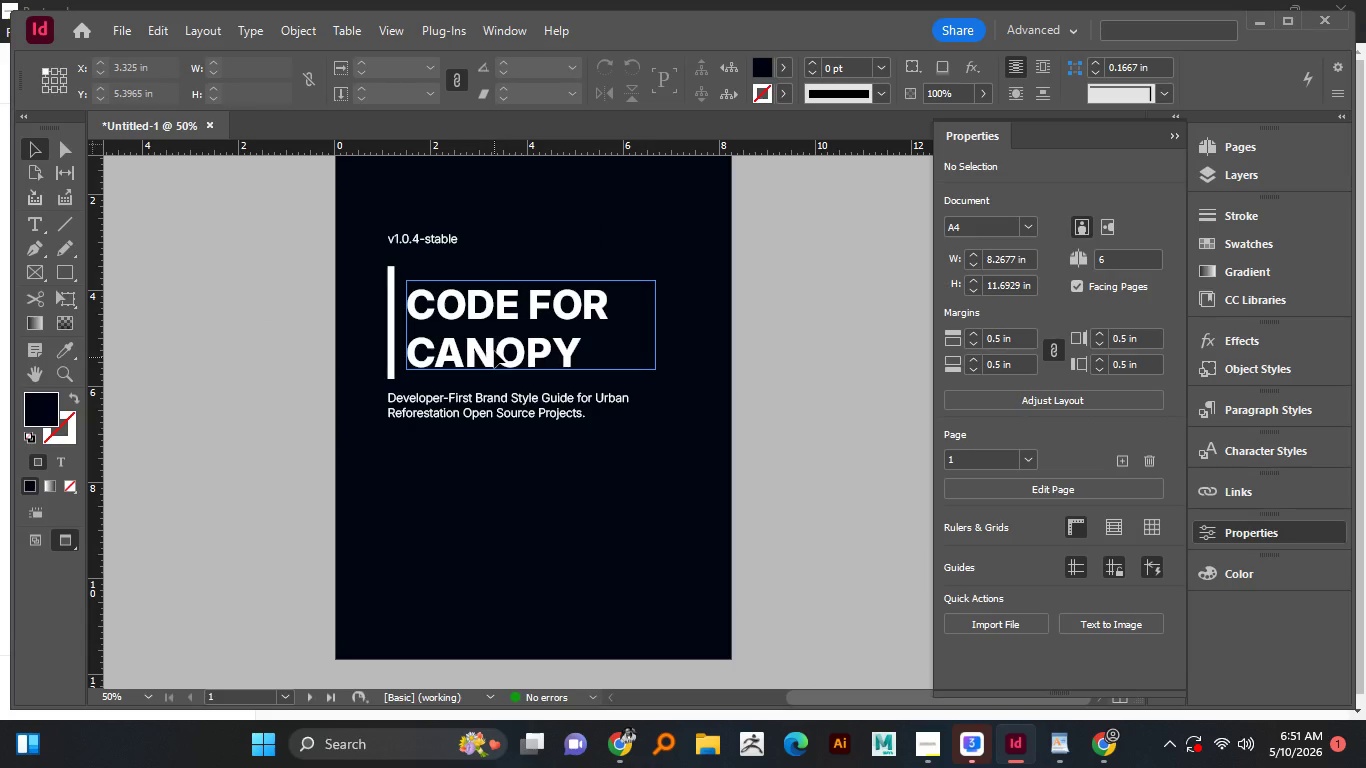 
left_click_drag(start_coordinate=[494, 357], to_coordinate=[494, 350])
 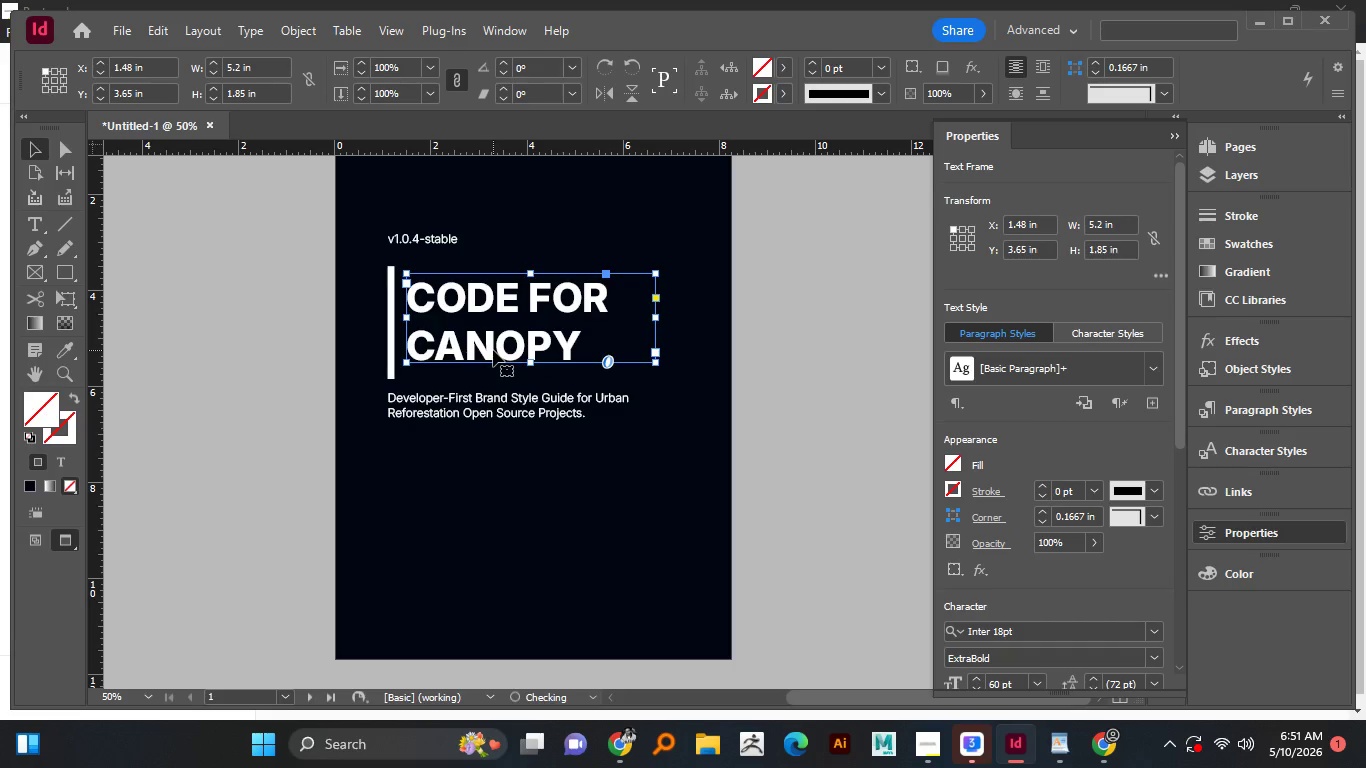 
hold_key(key=ShiftLeft, duration=0.69)
 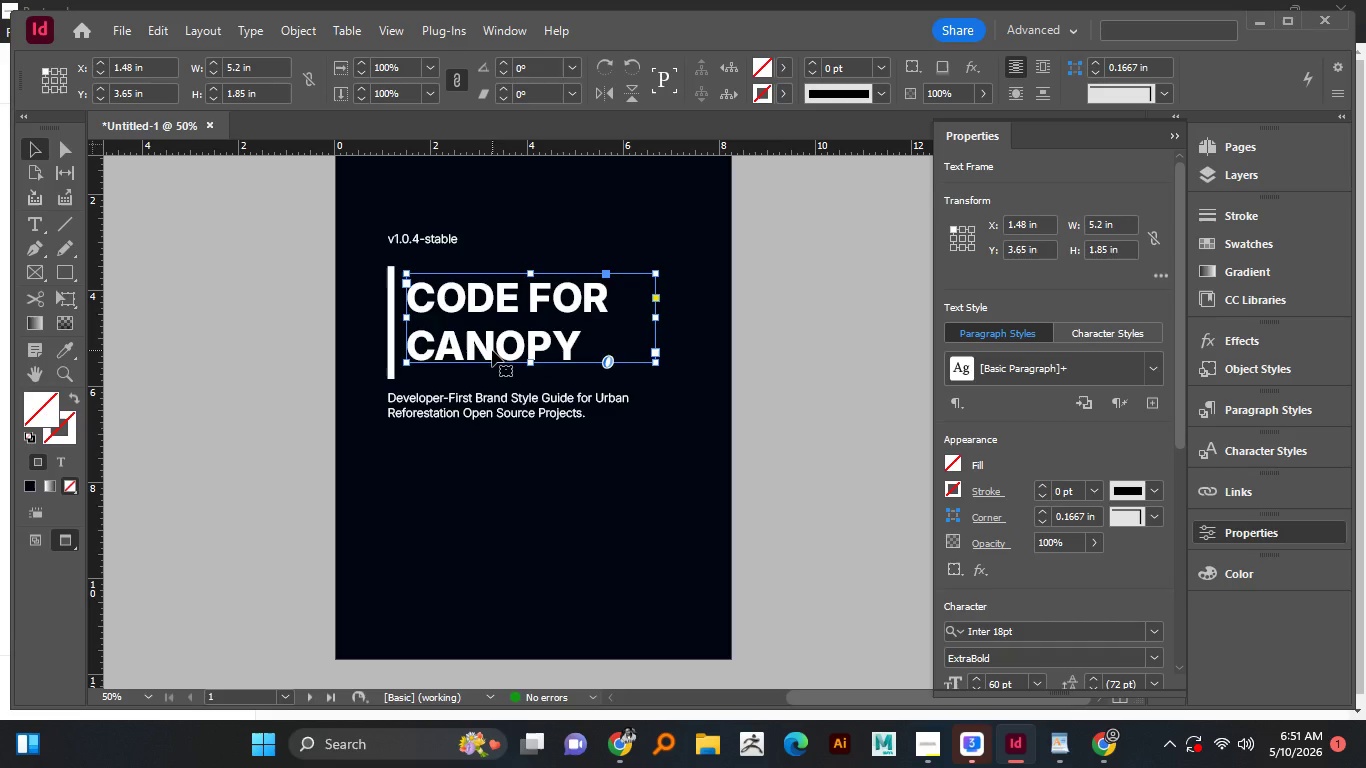 
key(ArrowDown)
 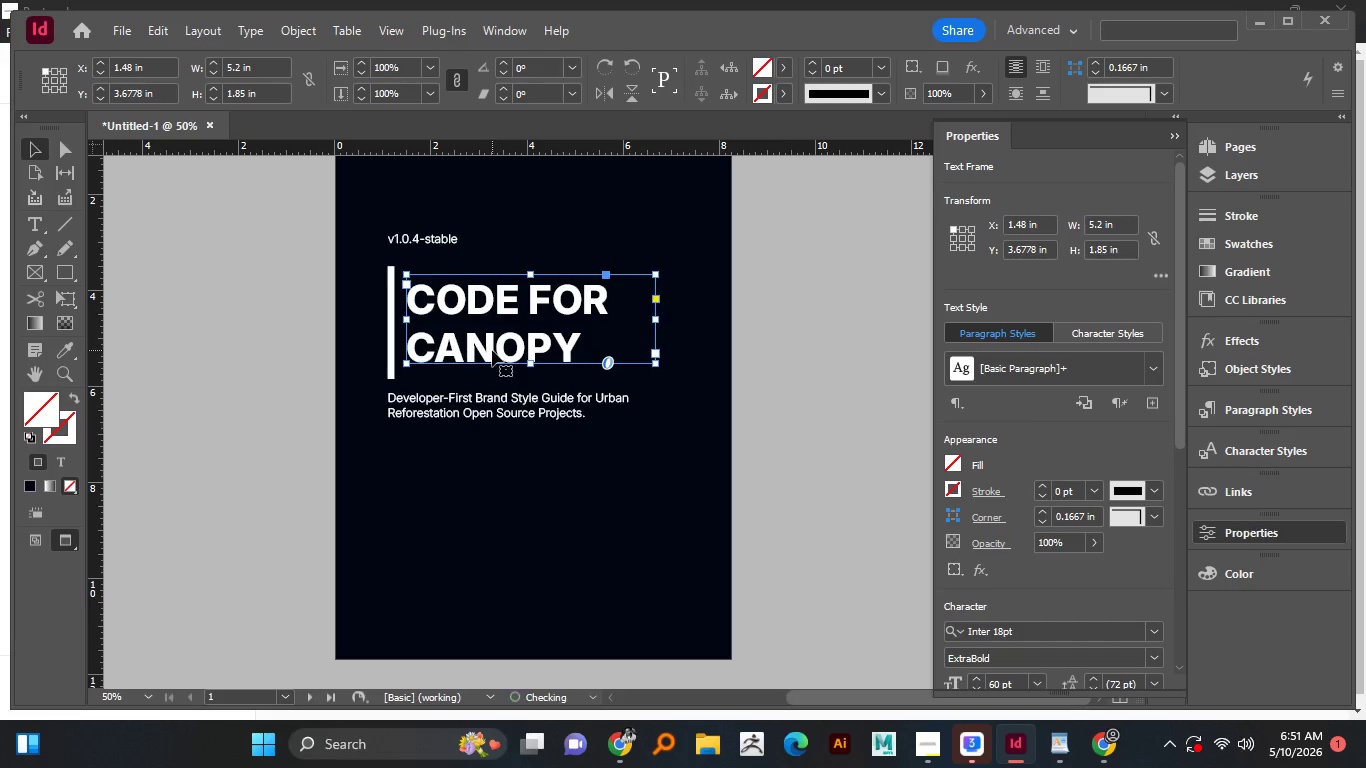 
key(ArrowDown)
 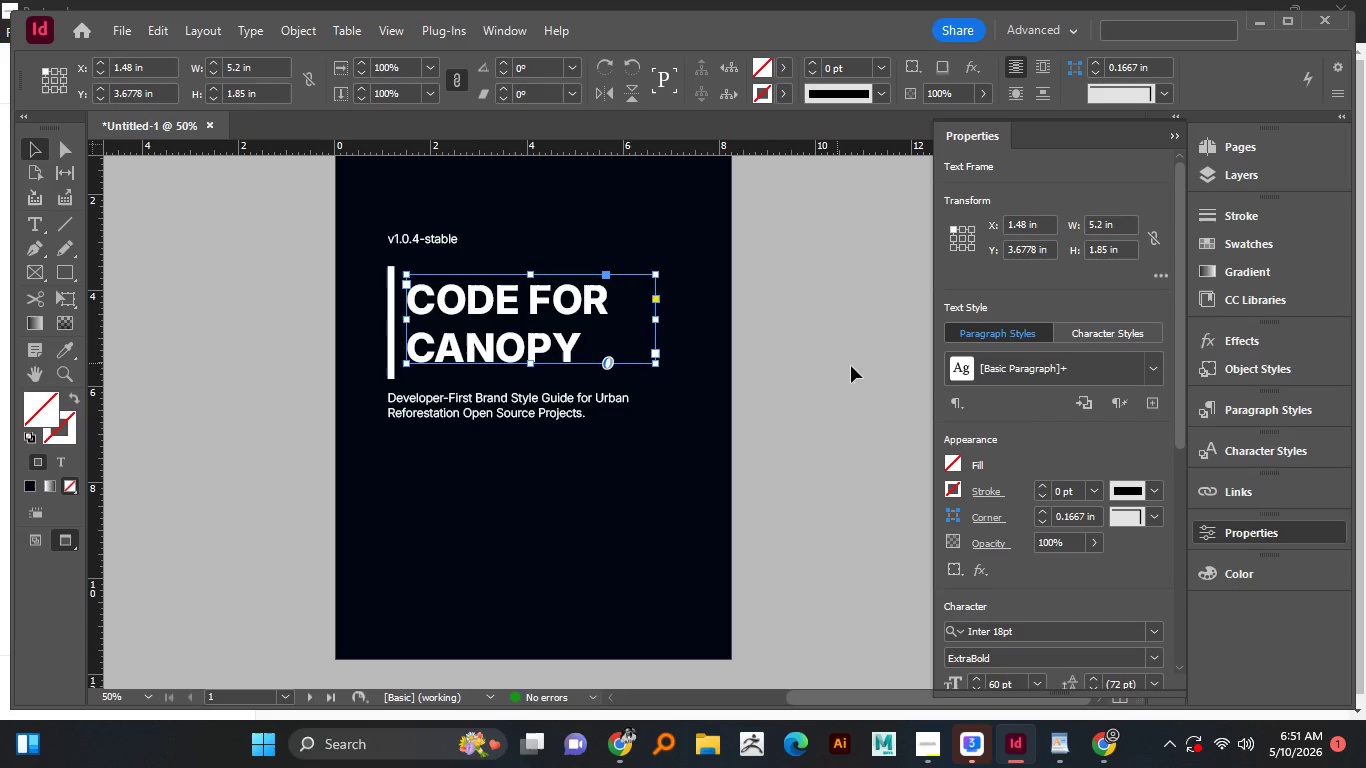 
left_click([851, 366])
 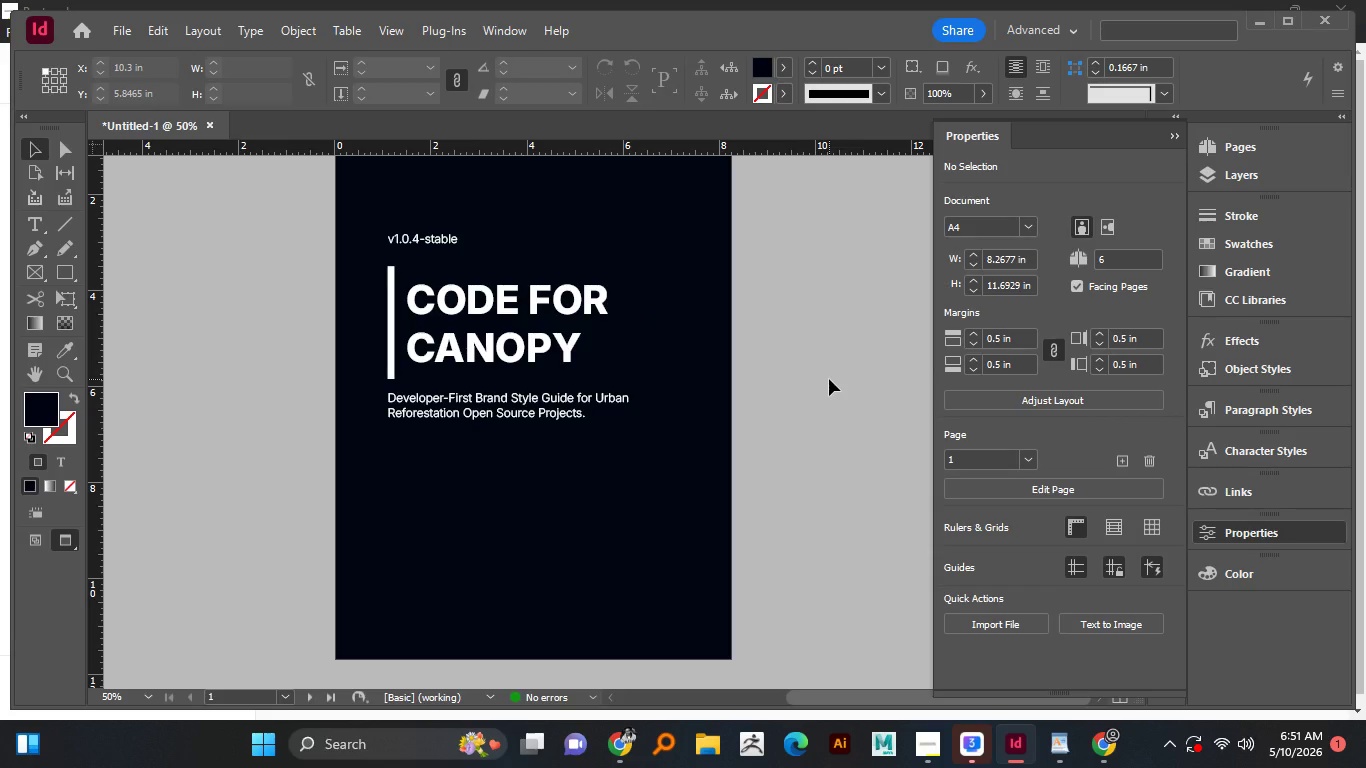 
wait(13.03)
 